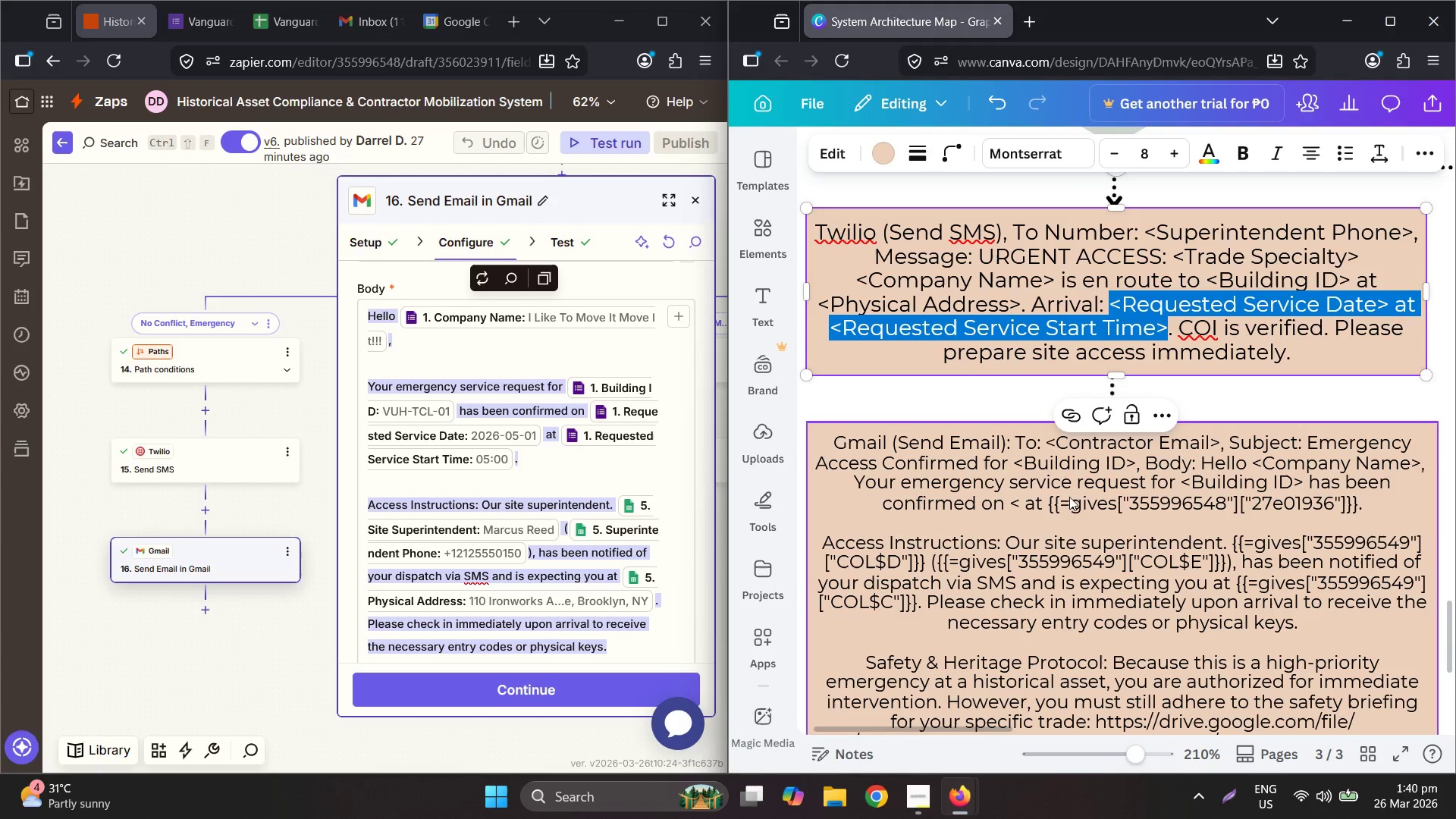 
key(Control+C)
 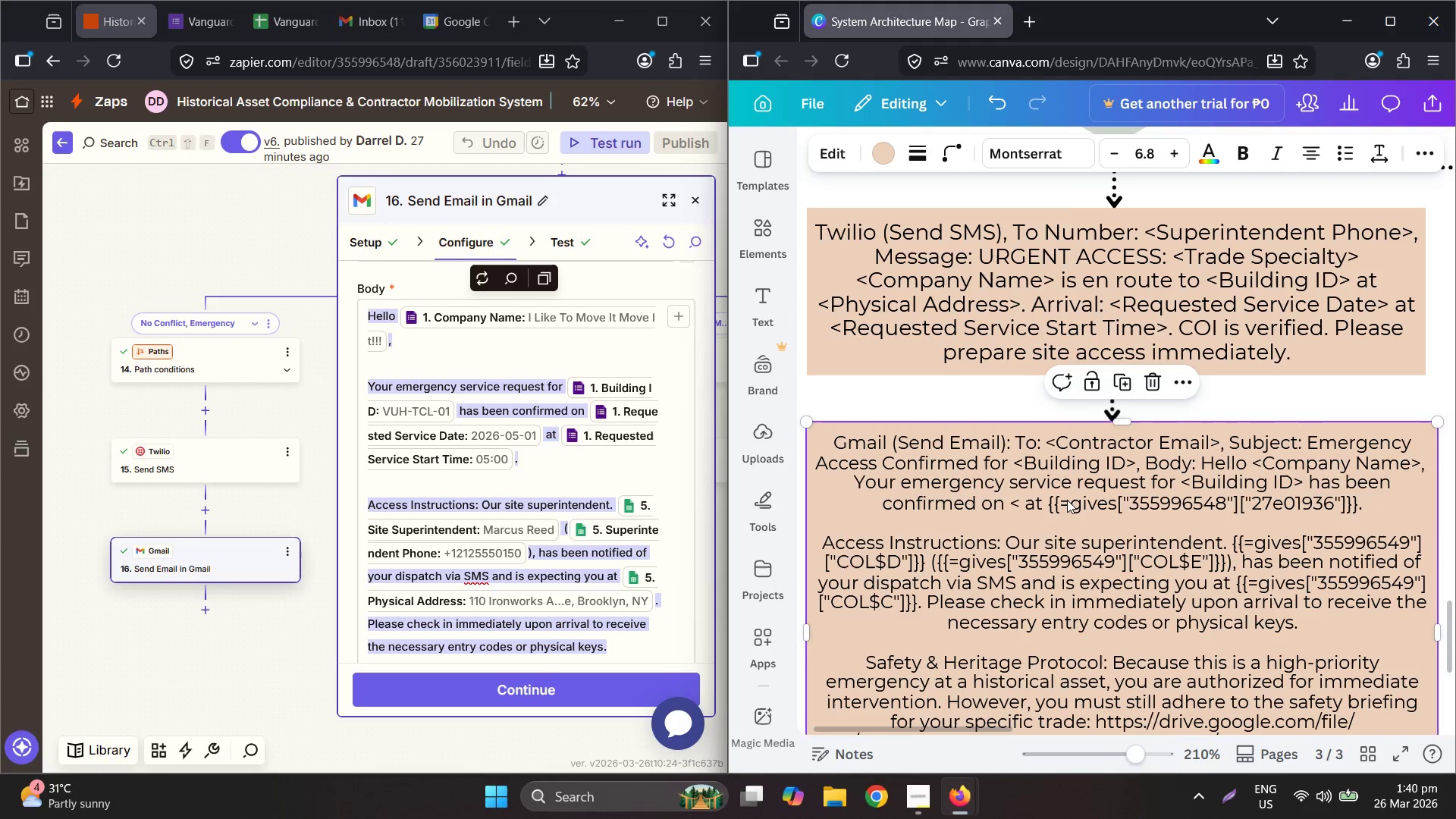 
left_click([1067, 500])
 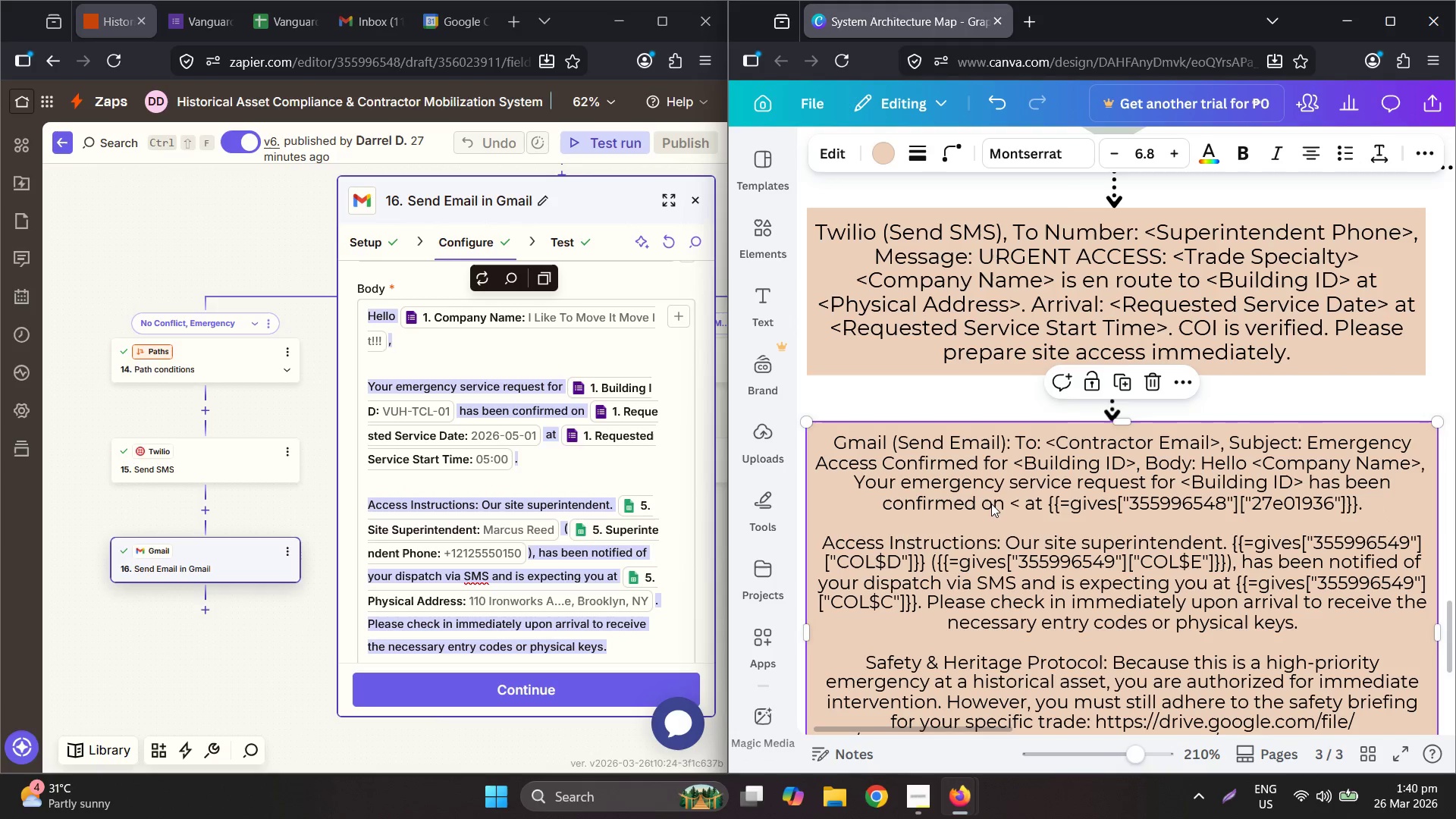 
double_click([991, 504])
 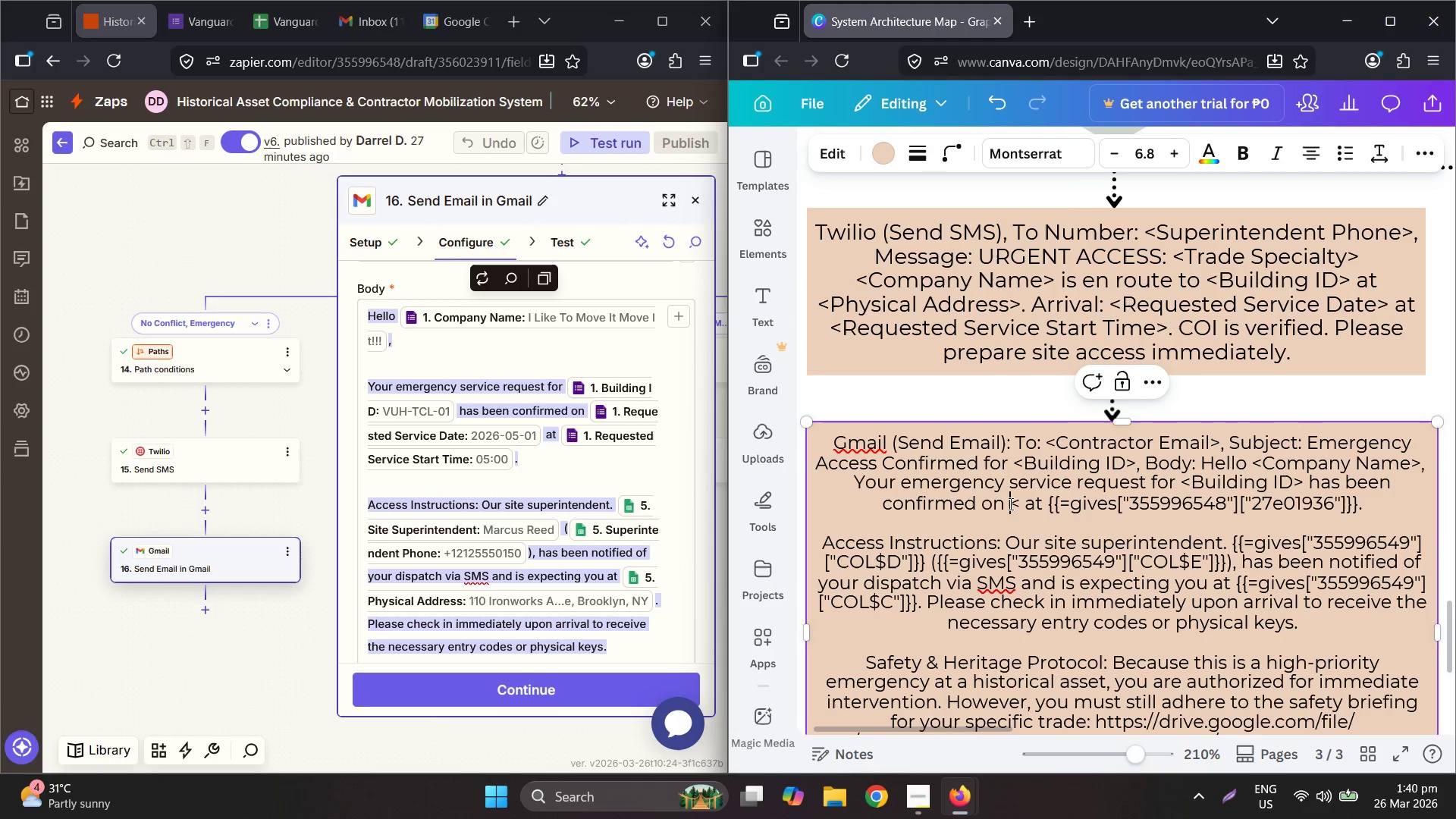 
left_click_drag(start_coordinate=[1007, 503], to_coordinate=[1358, 500])
 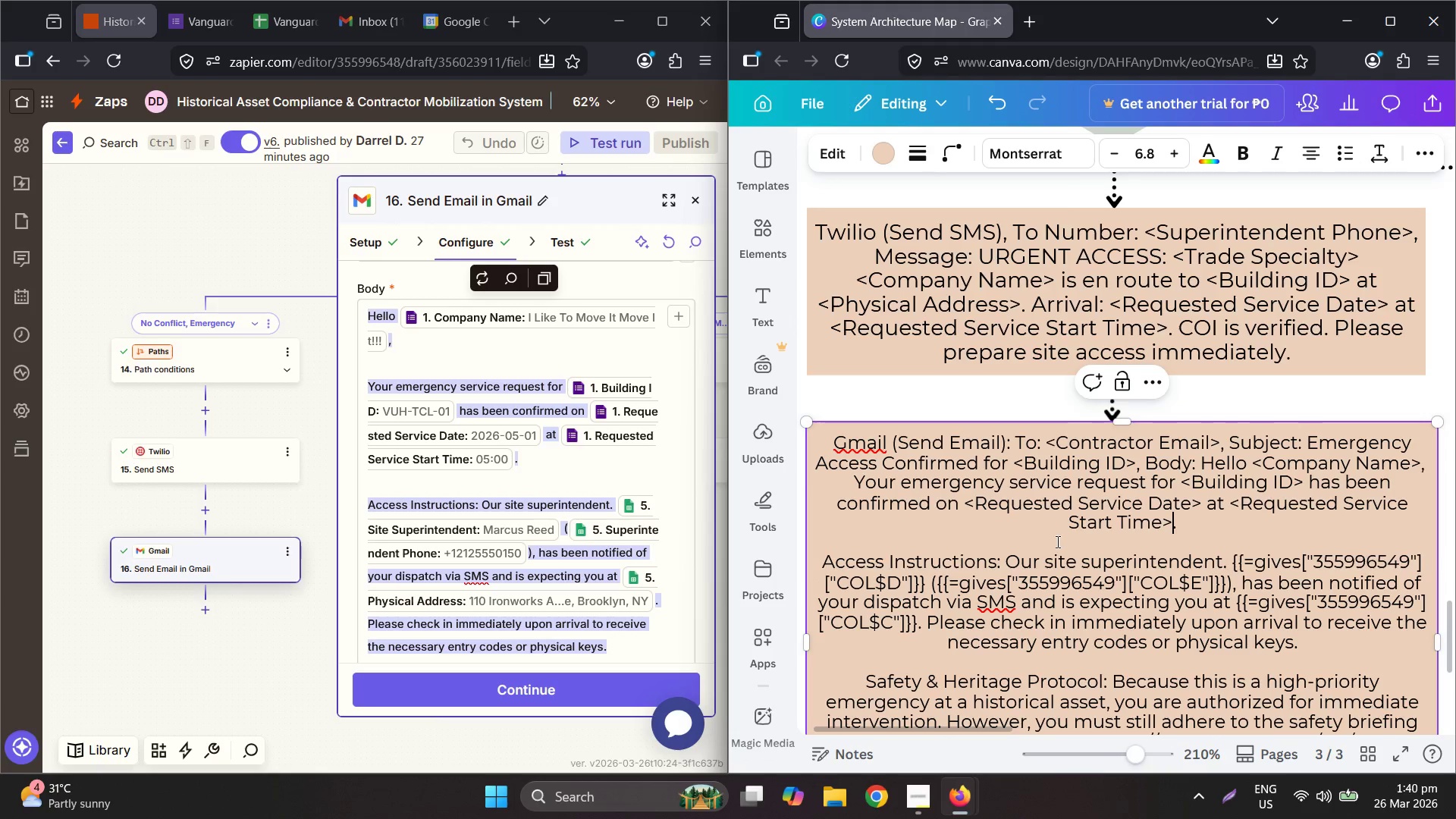 
key(Control+ControlLeft)
 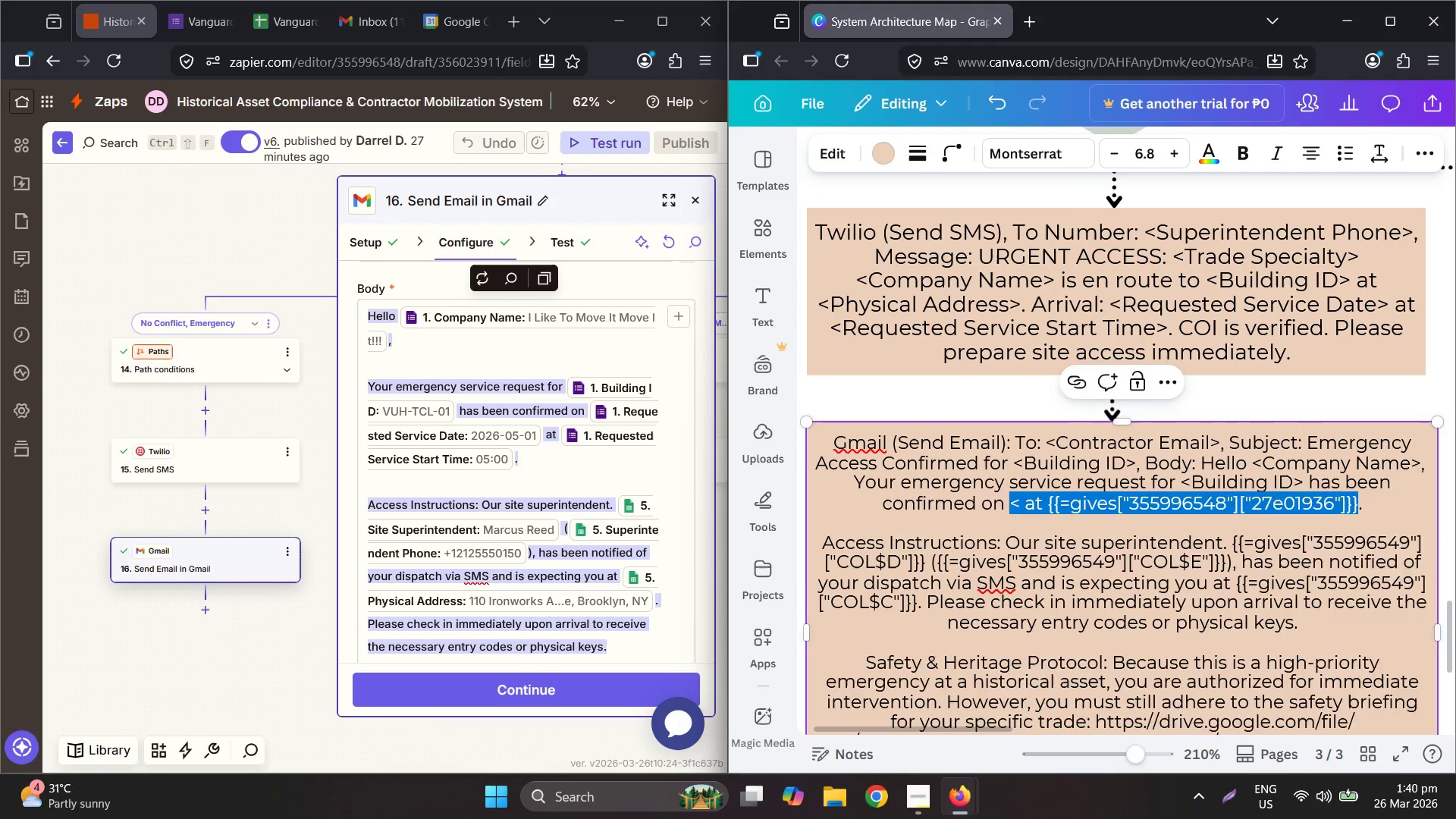 
key(Control+V)
 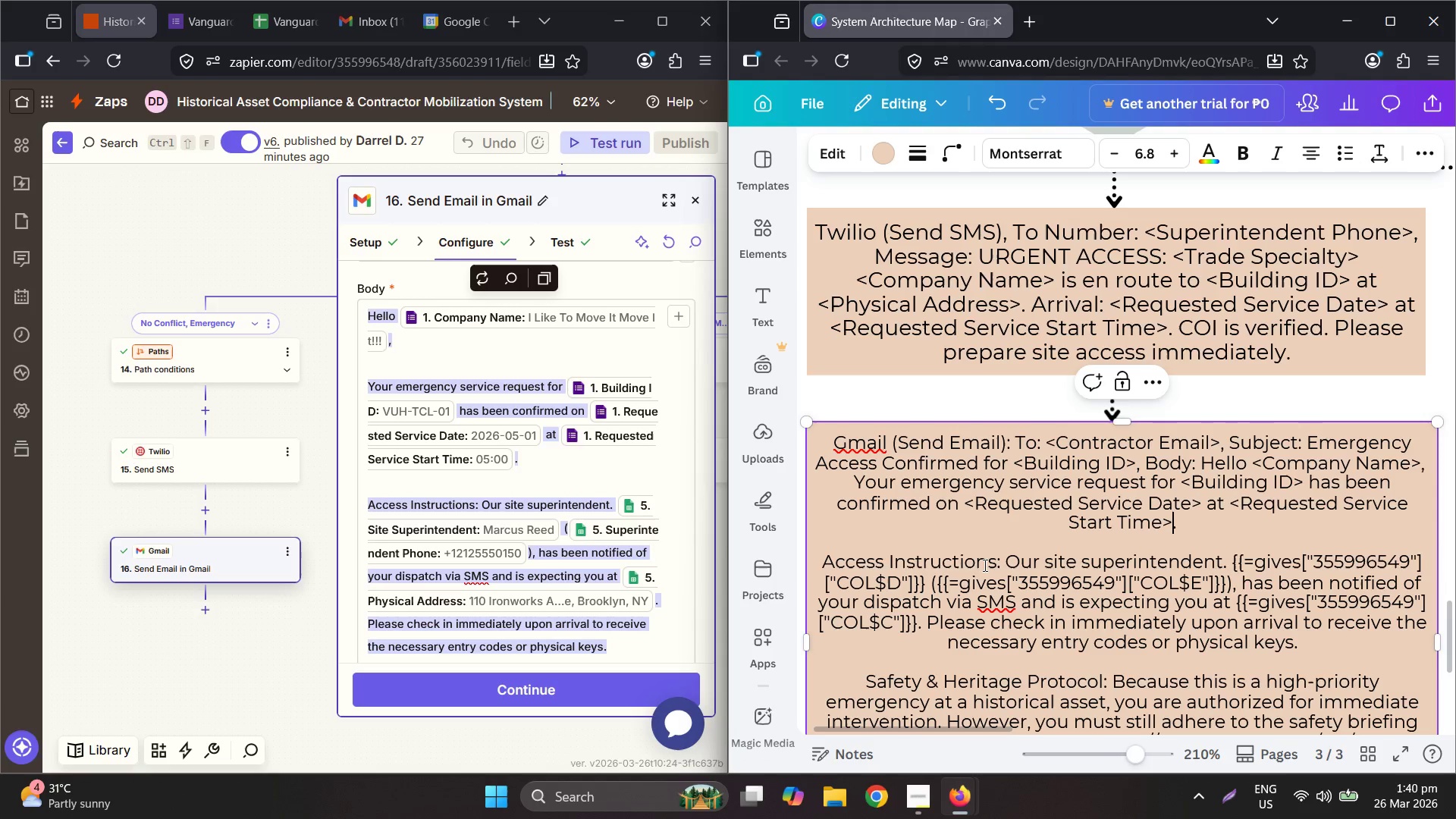 
scroll: coordinate [983, 560], scroll_direction: down, amount: 2.0
 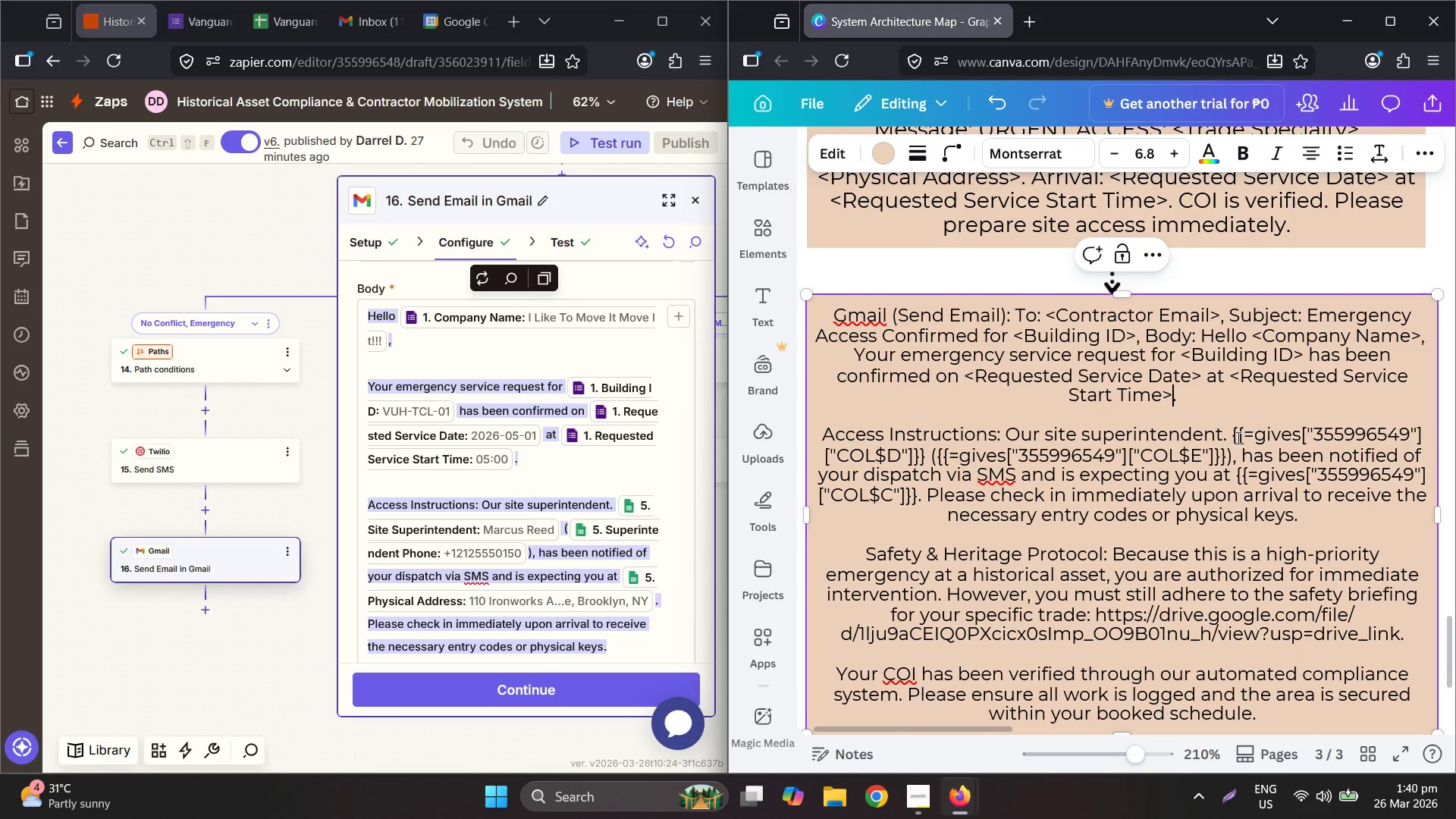 
left_click_drag(start_coordinate=[1231, 435], to_coordinate=[1233, 455])
 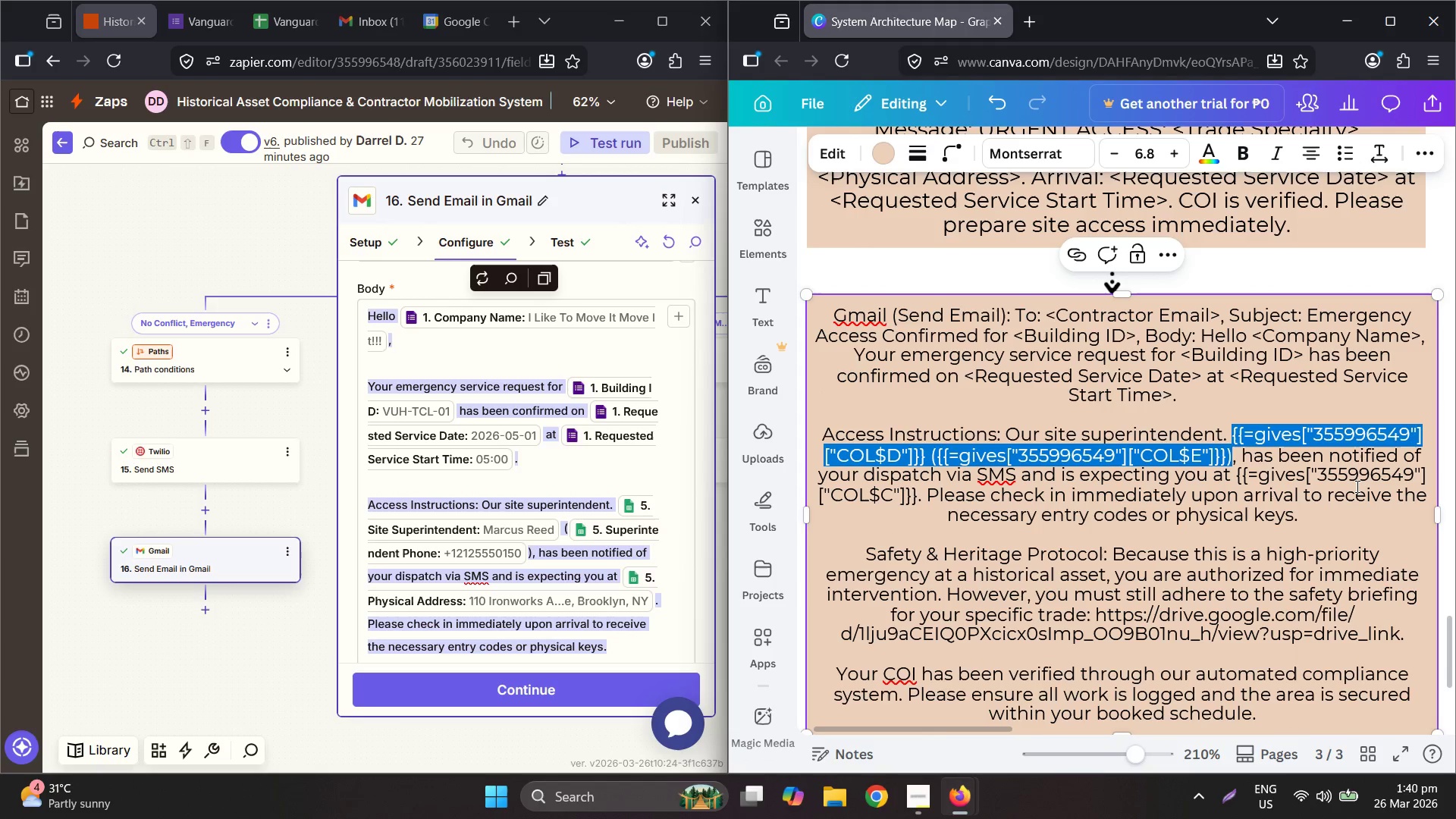 
key(Shift+Comma)
 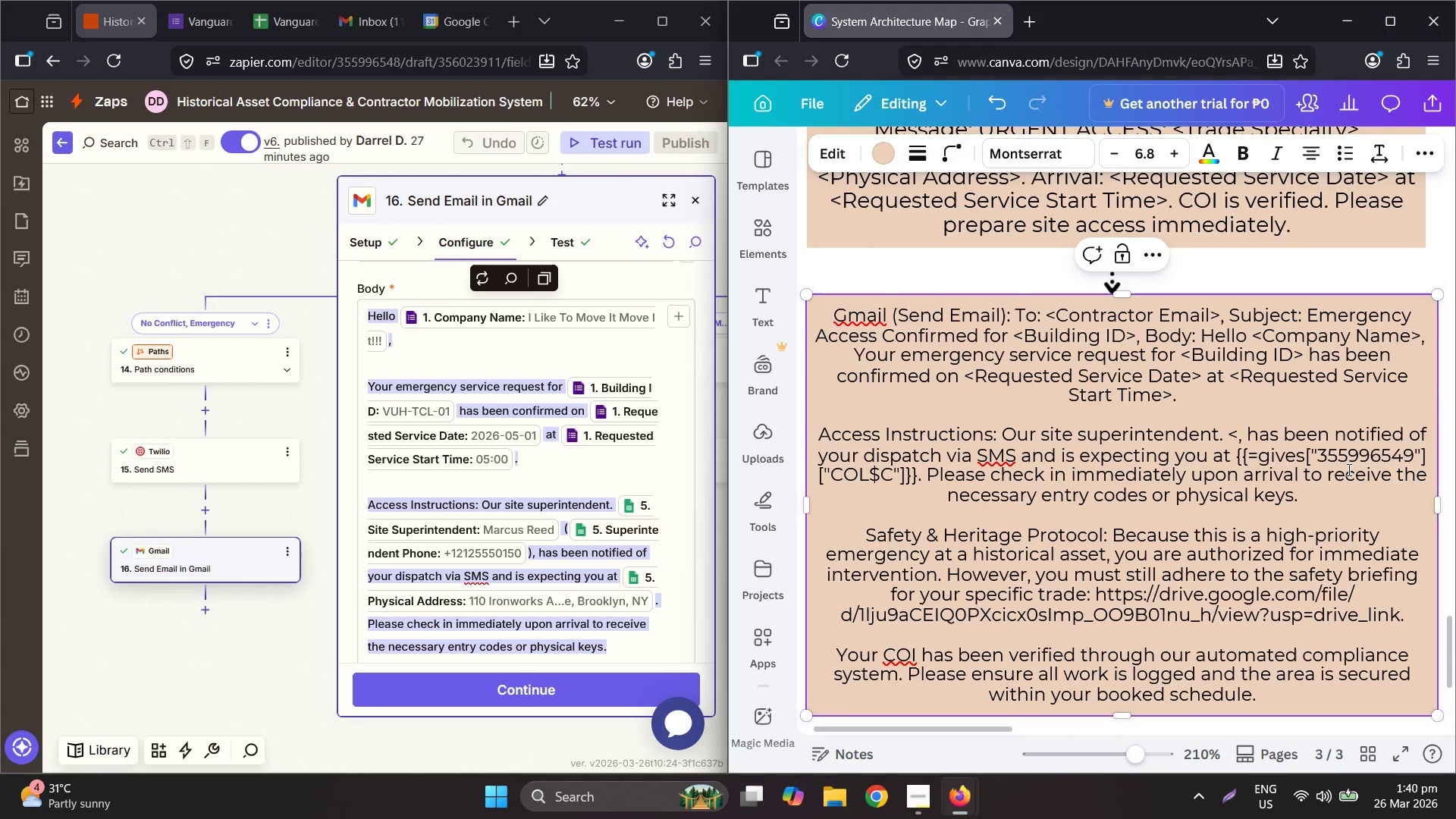 
scroll: coordinate [1227, 462], scroll_direction: up, amount: 2.0
 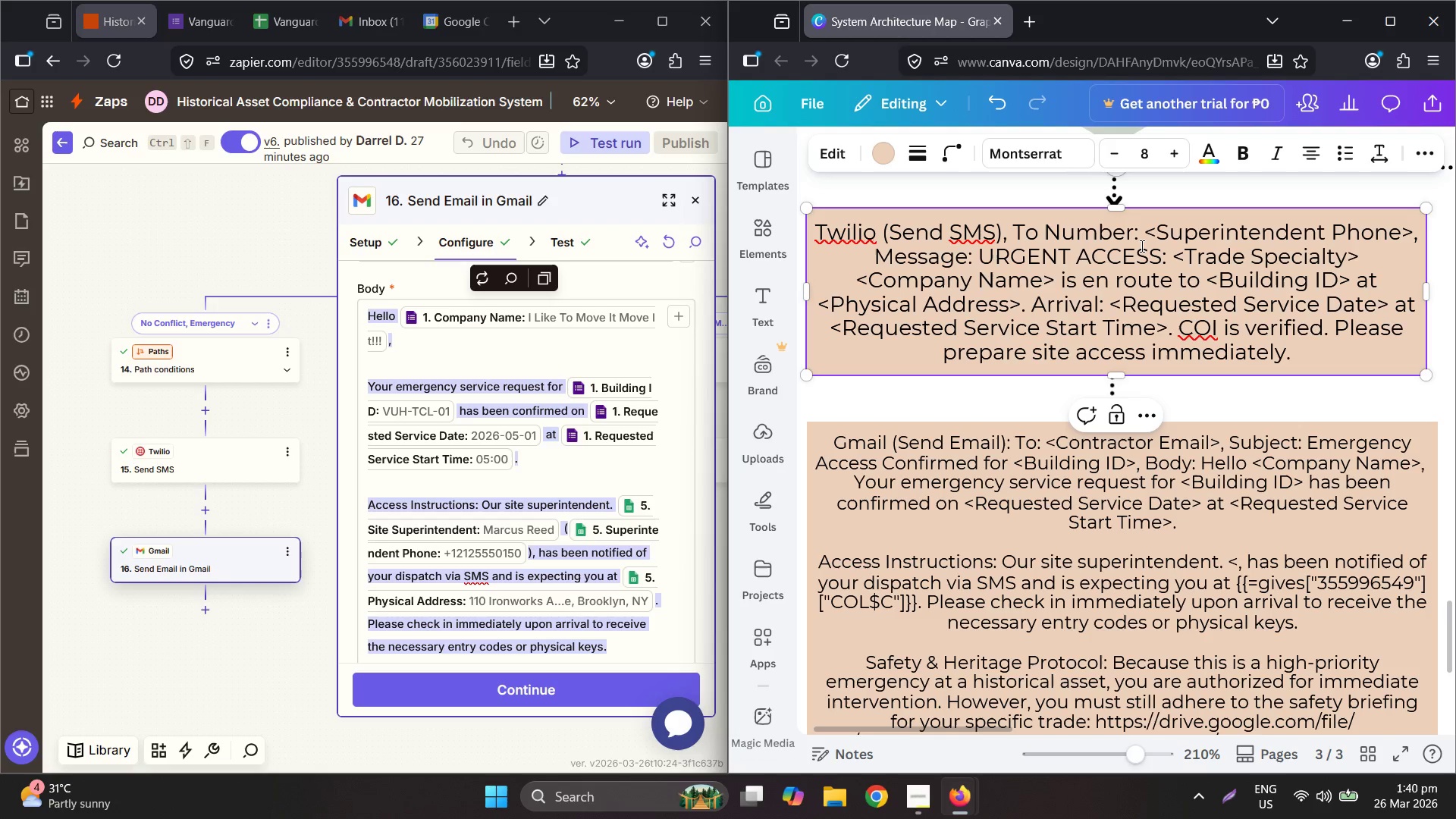 
left_click_drag(start_coordinate=[1149, 231], to_coordinate=[1412, 237])
 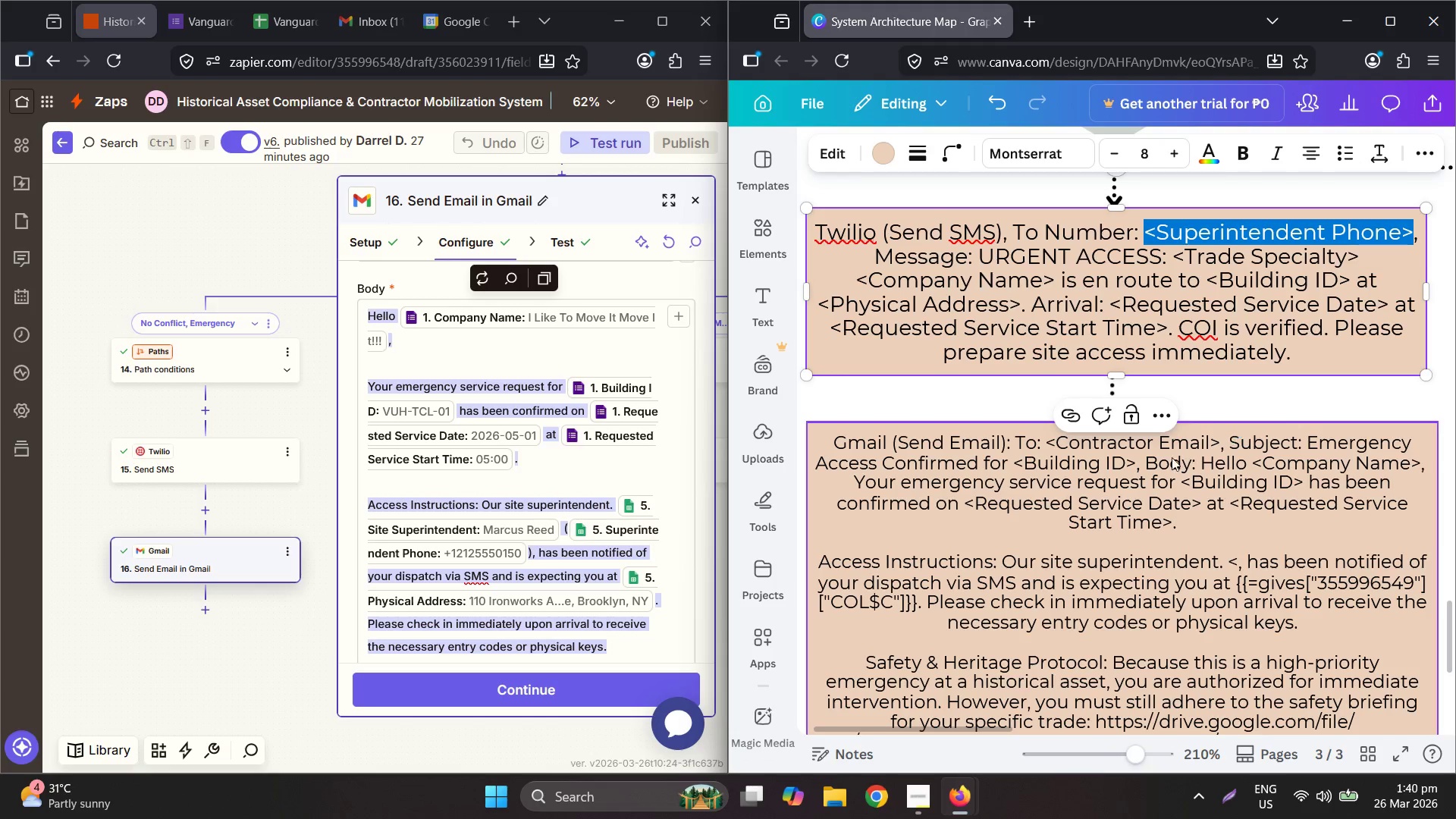 
key(Control+C)
 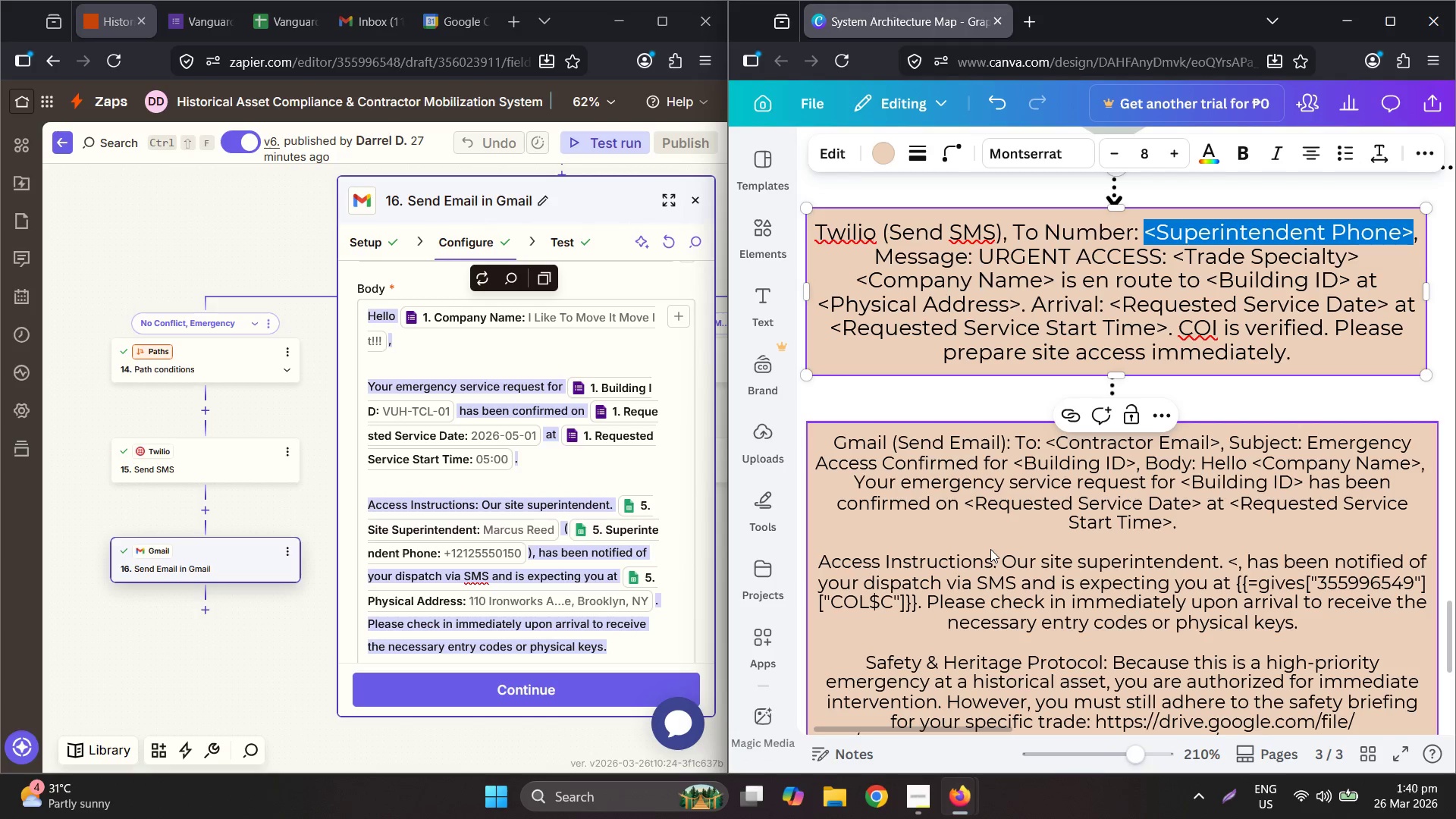 
left_click([1128, 471])
 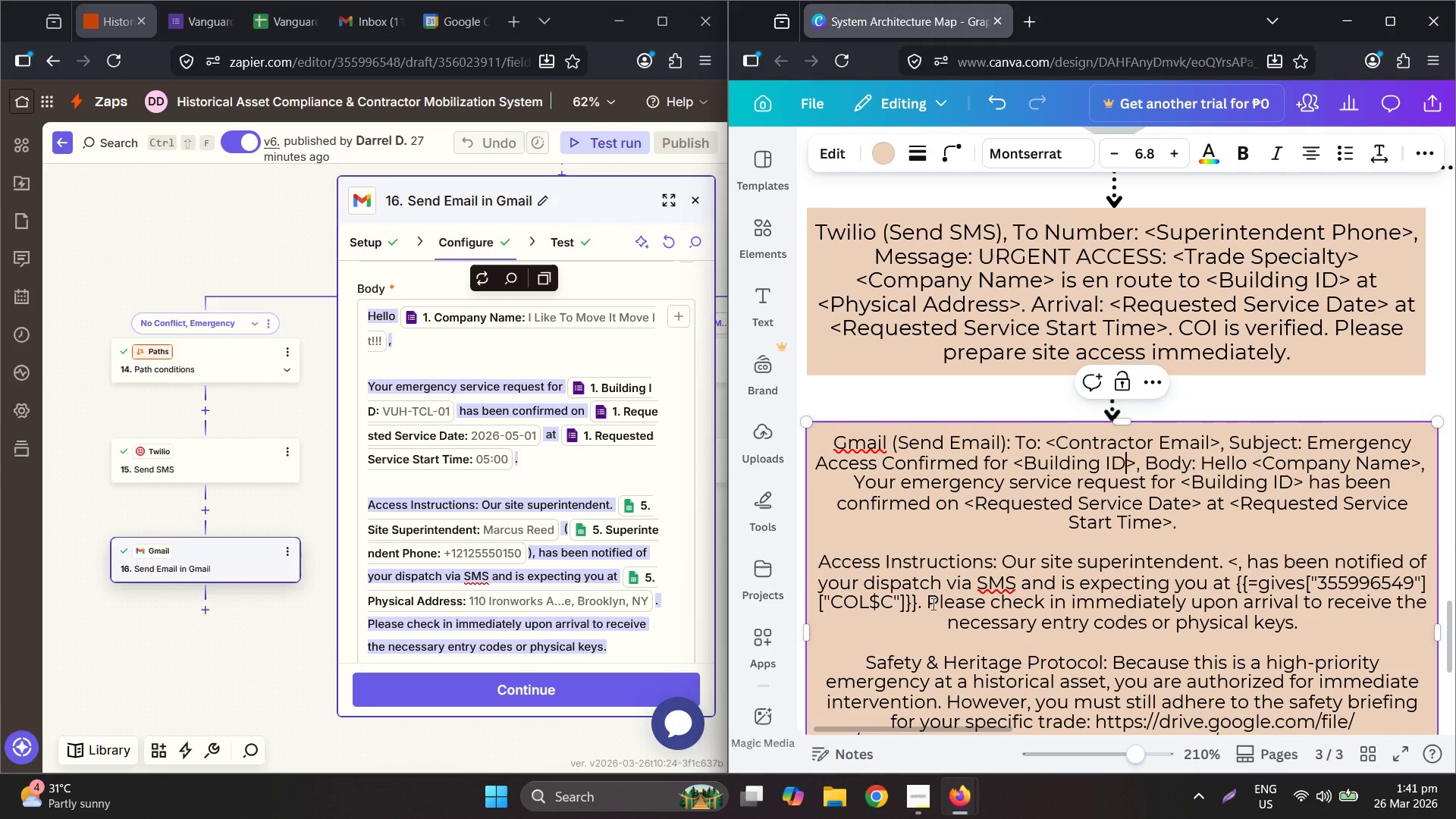 
left_click([1316, 557])
 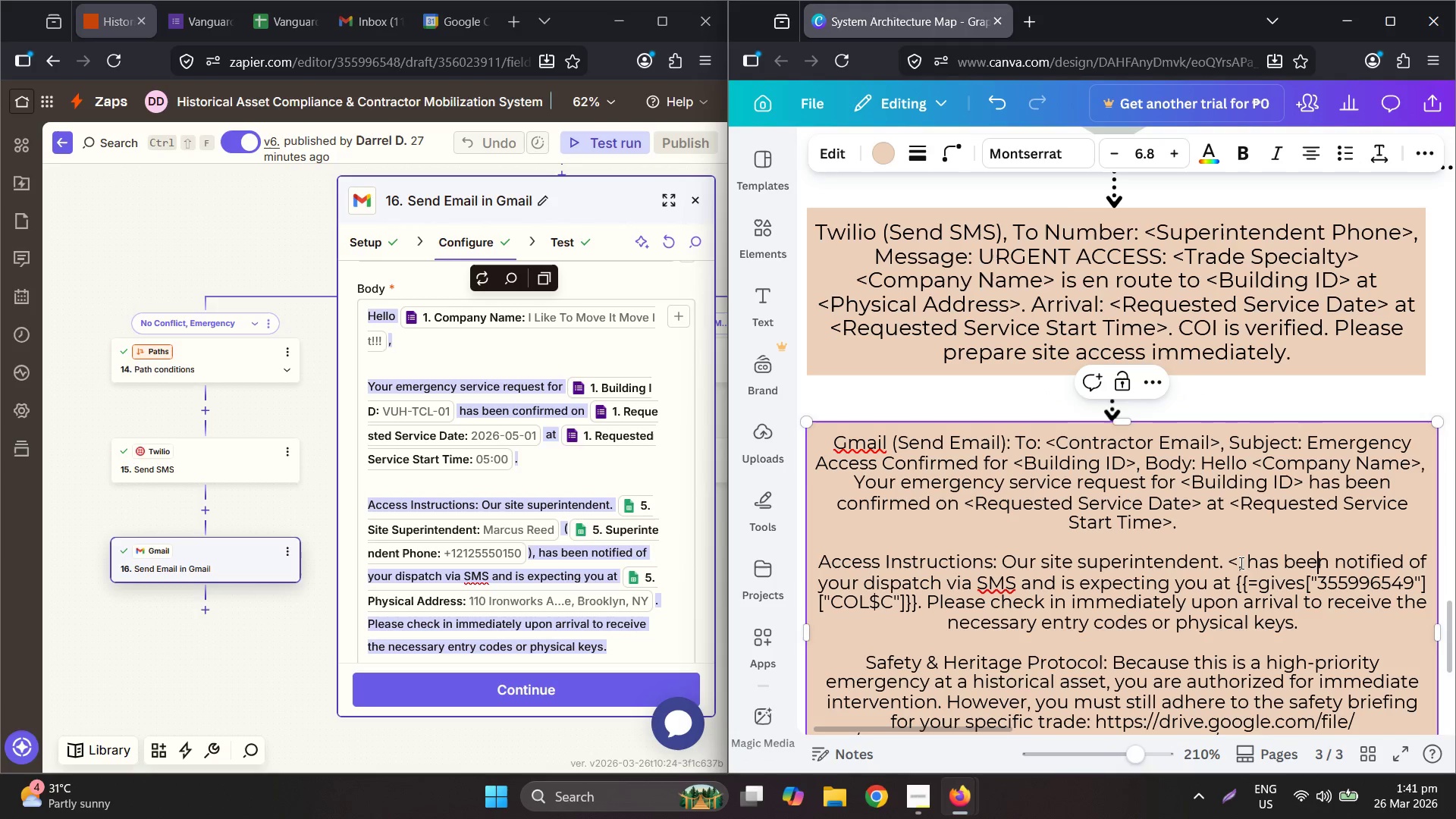 
left_click([1238, 562])
 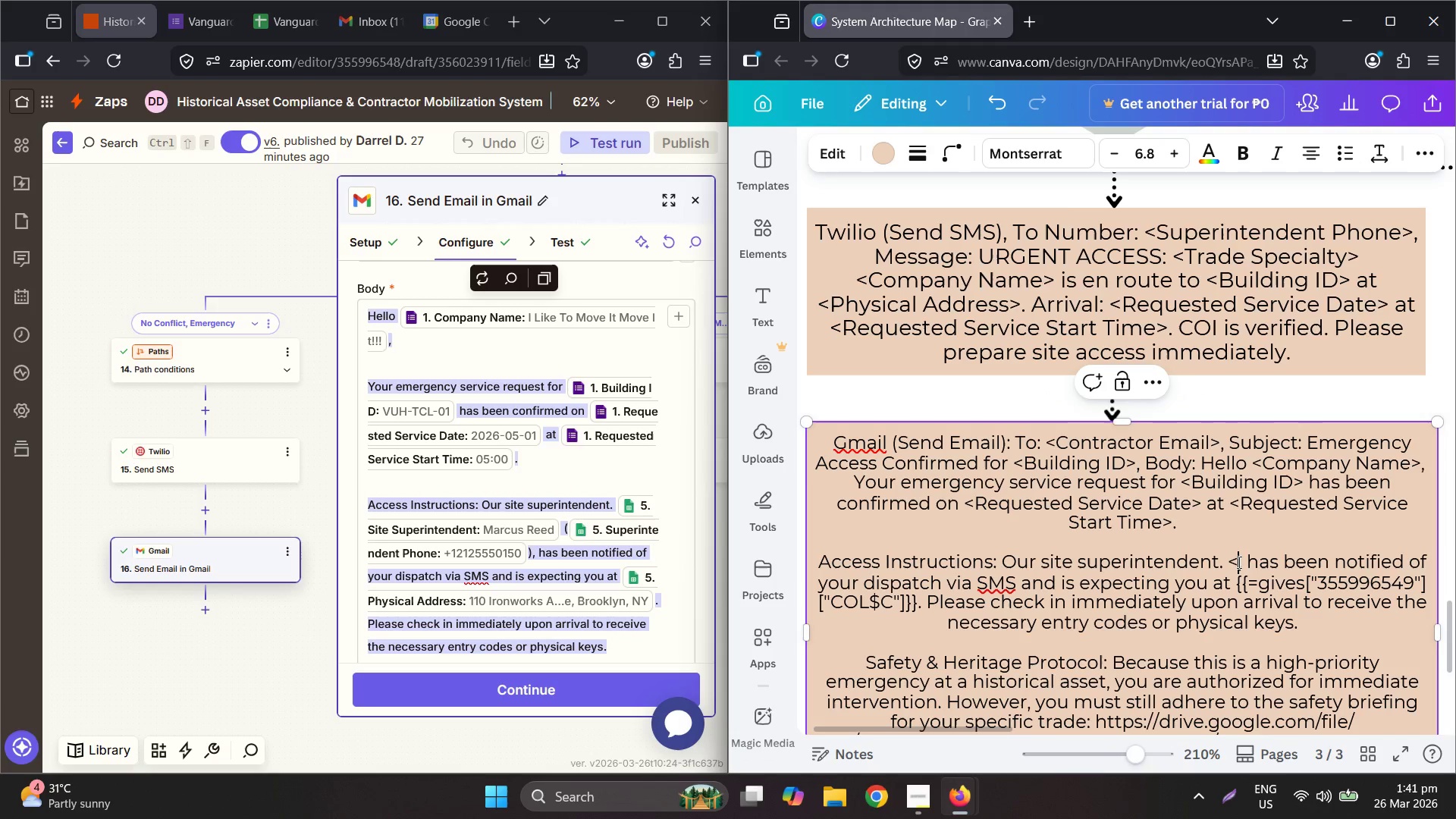 
key(Control+ControlLeft)
 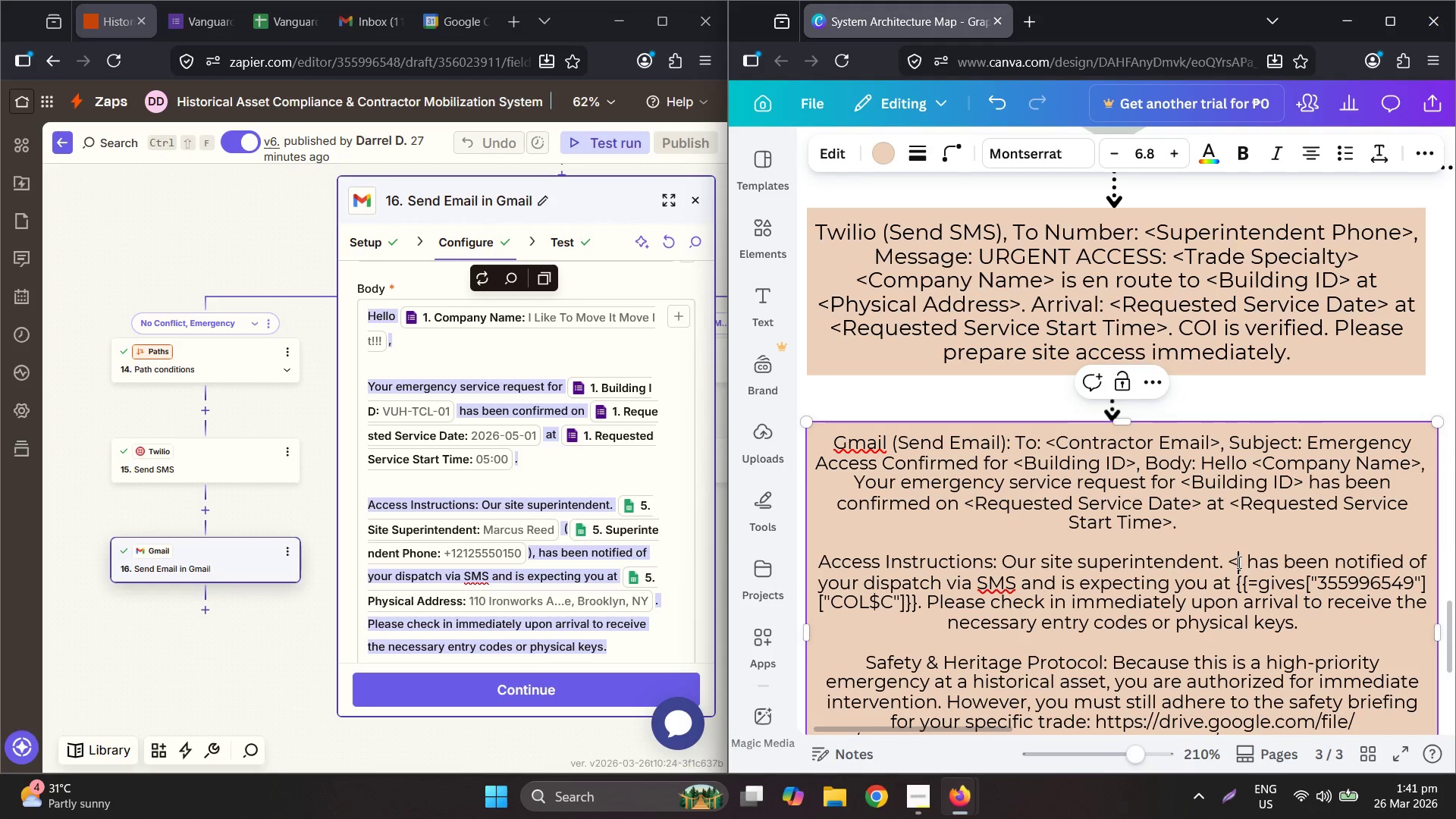 
key(Control+V)
 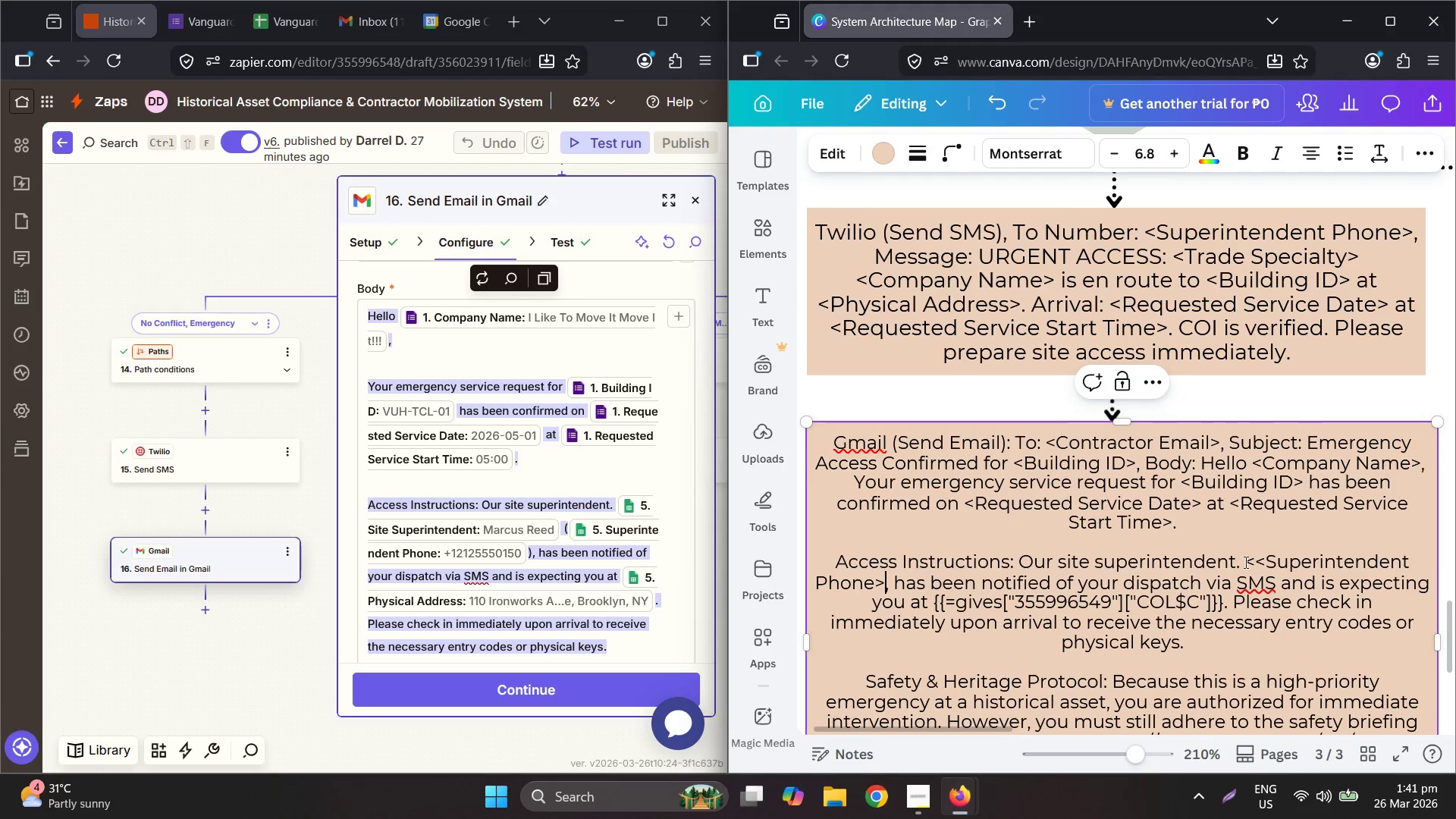 
left_click([1245, 561])
 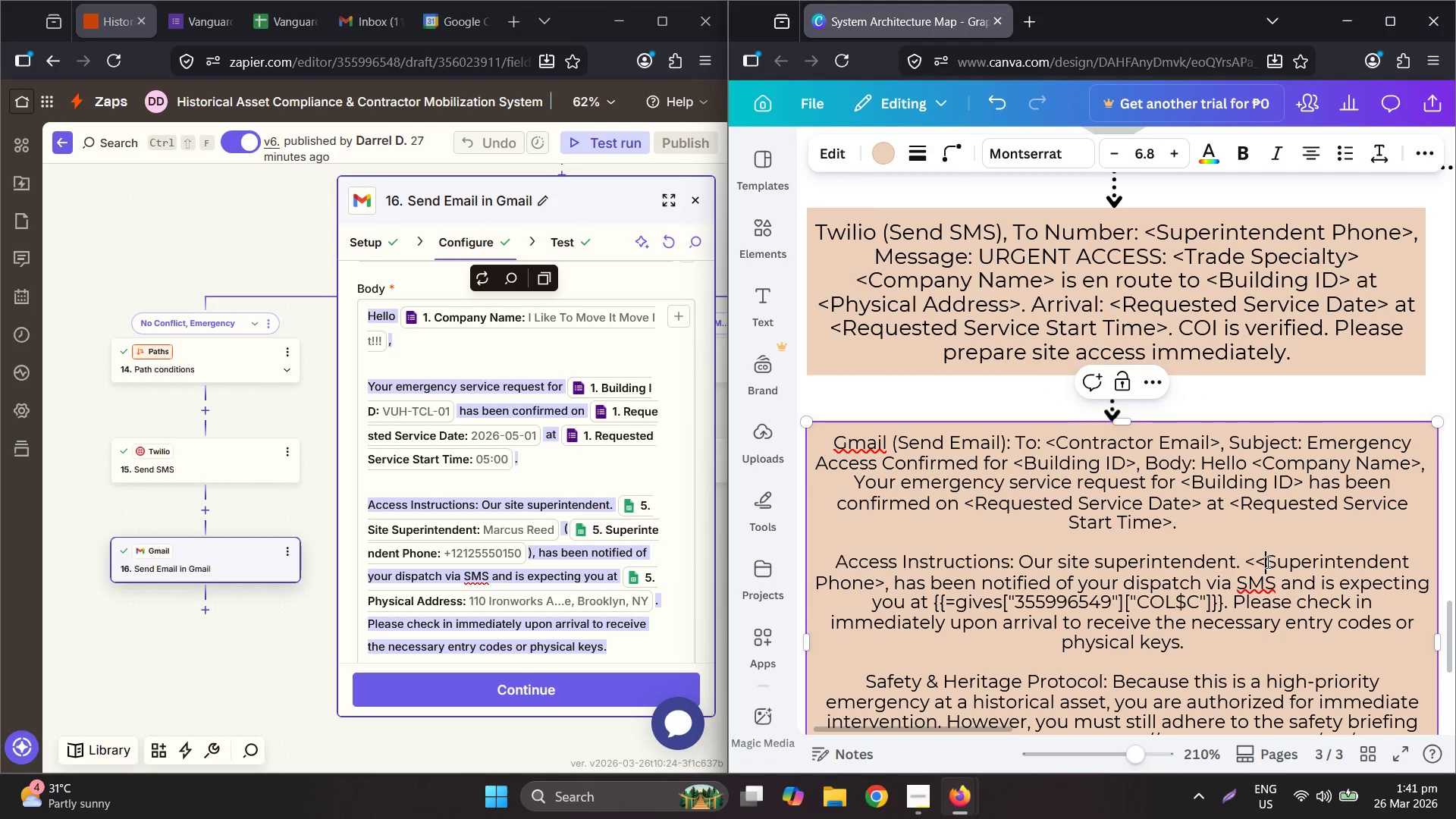 
key(Backspace)
 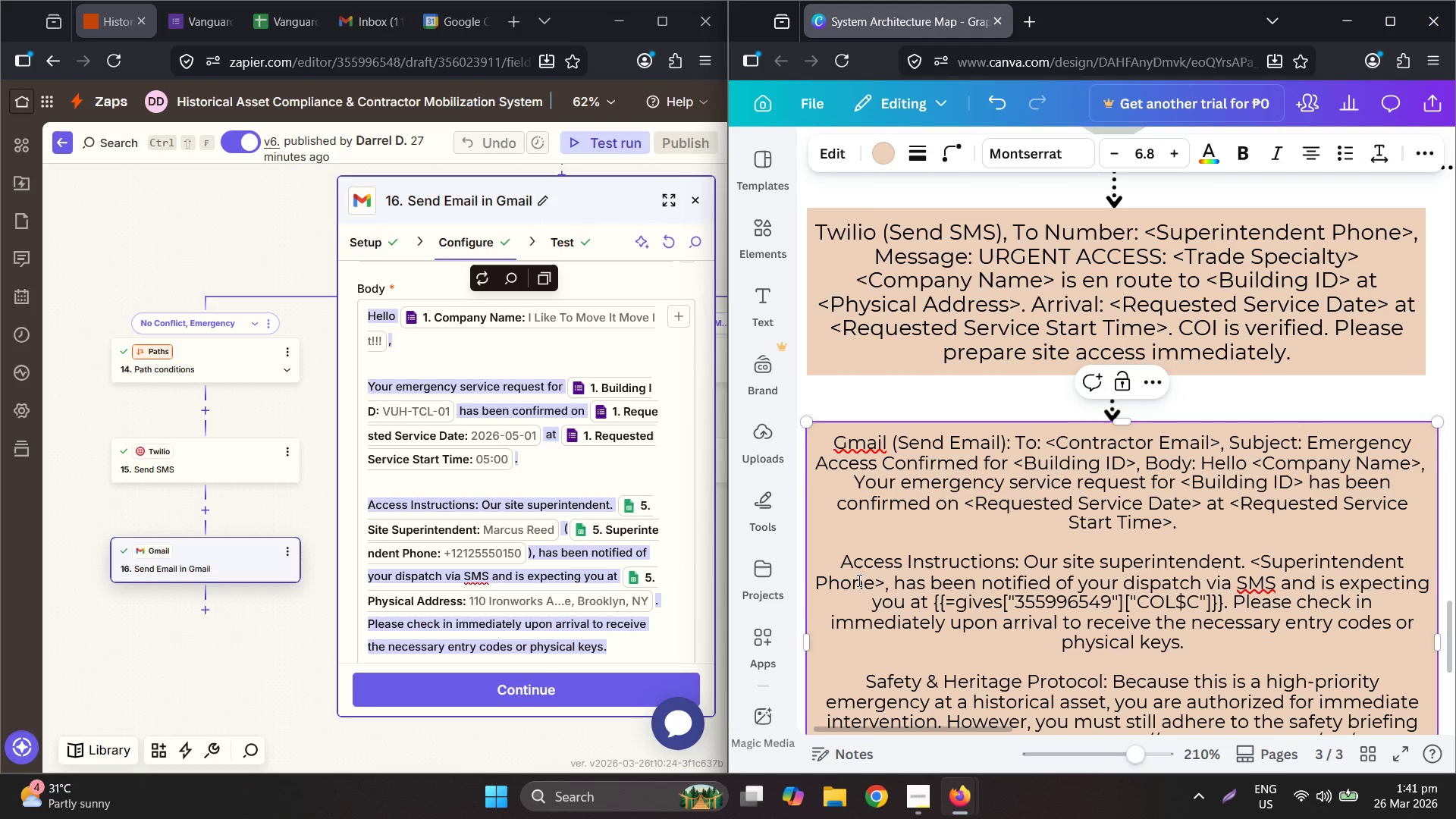 
double_click([856, 582])
 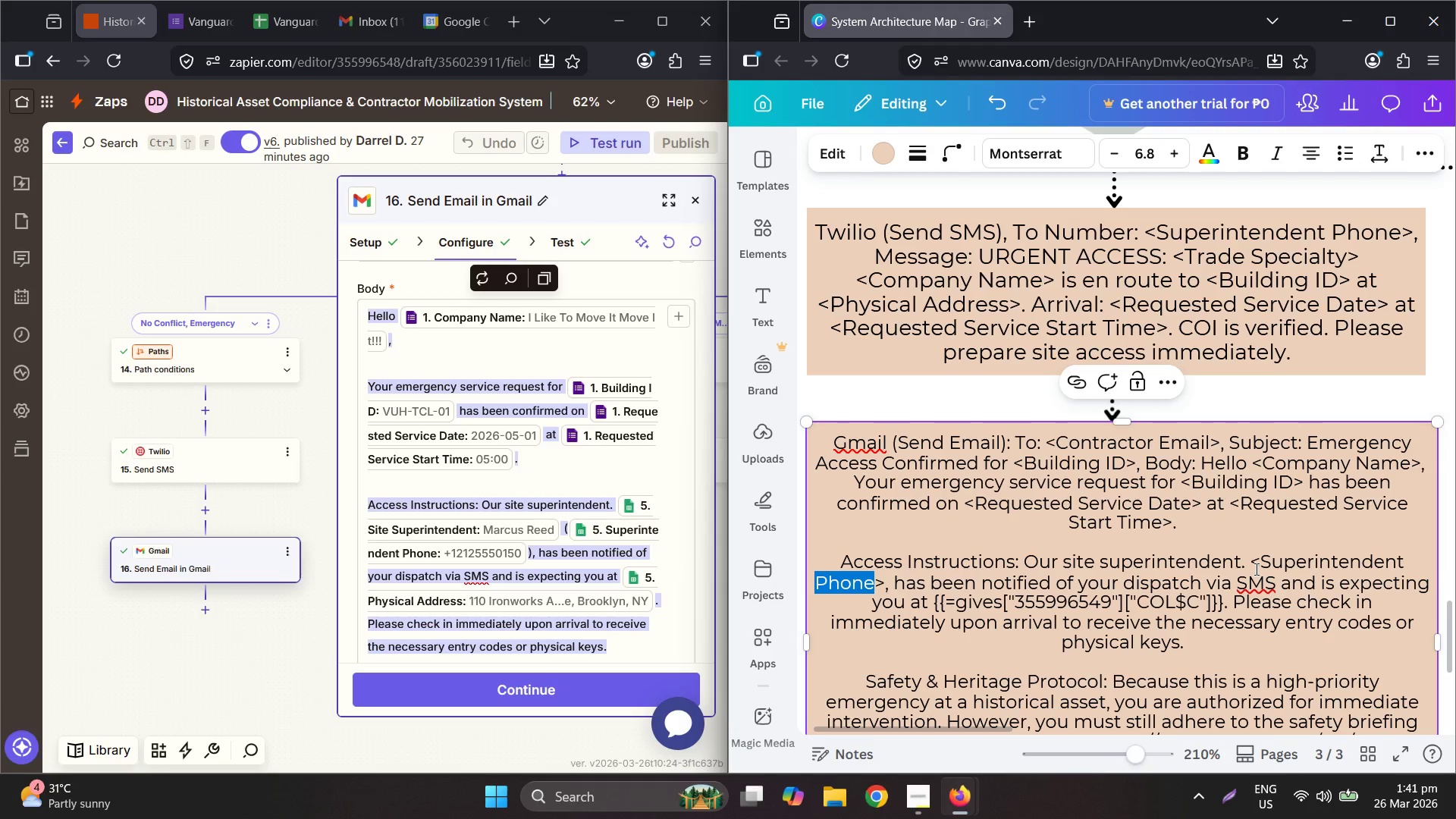 
key(Control+ControlLeft)
 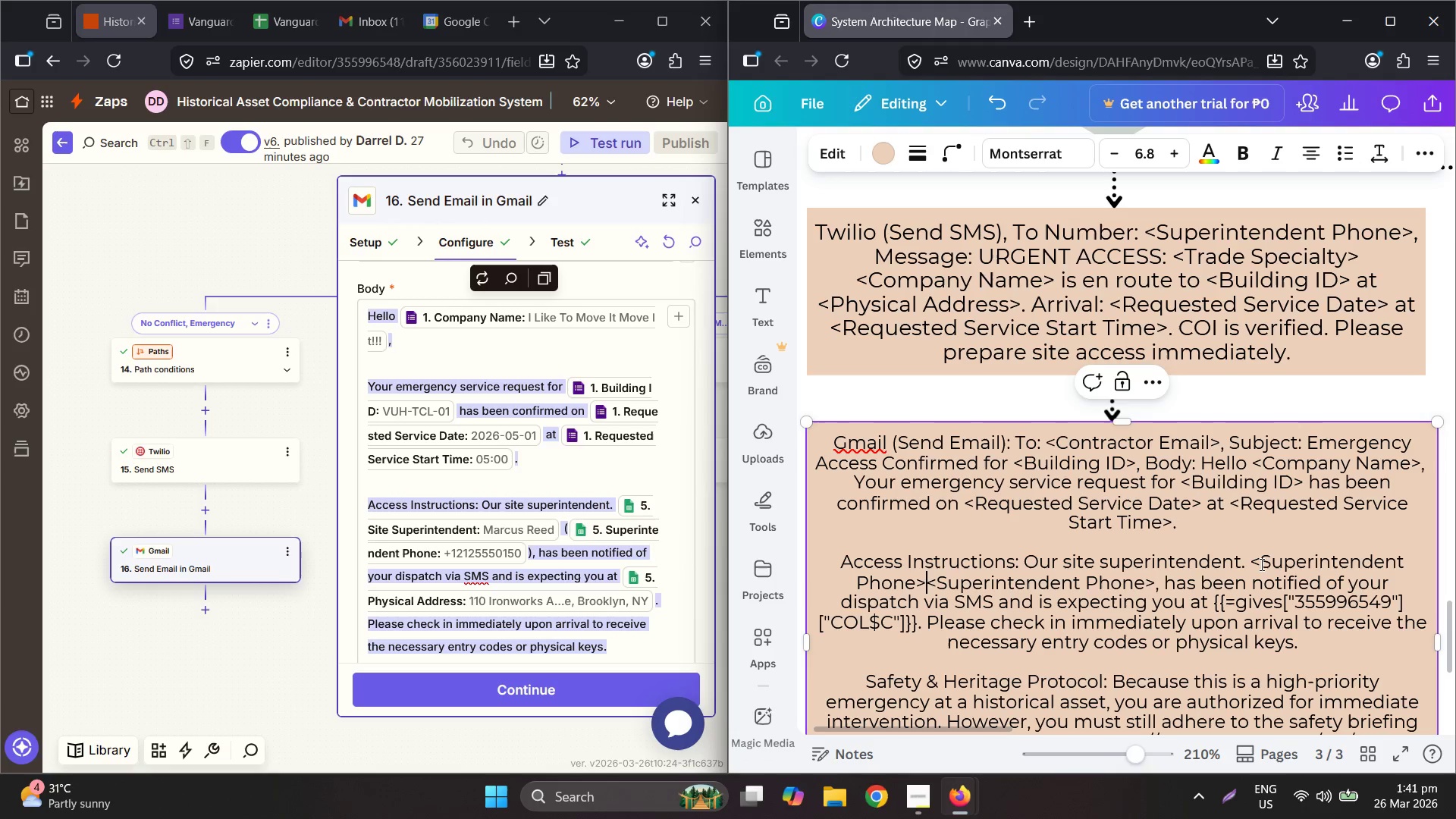 
key(Control+V)
 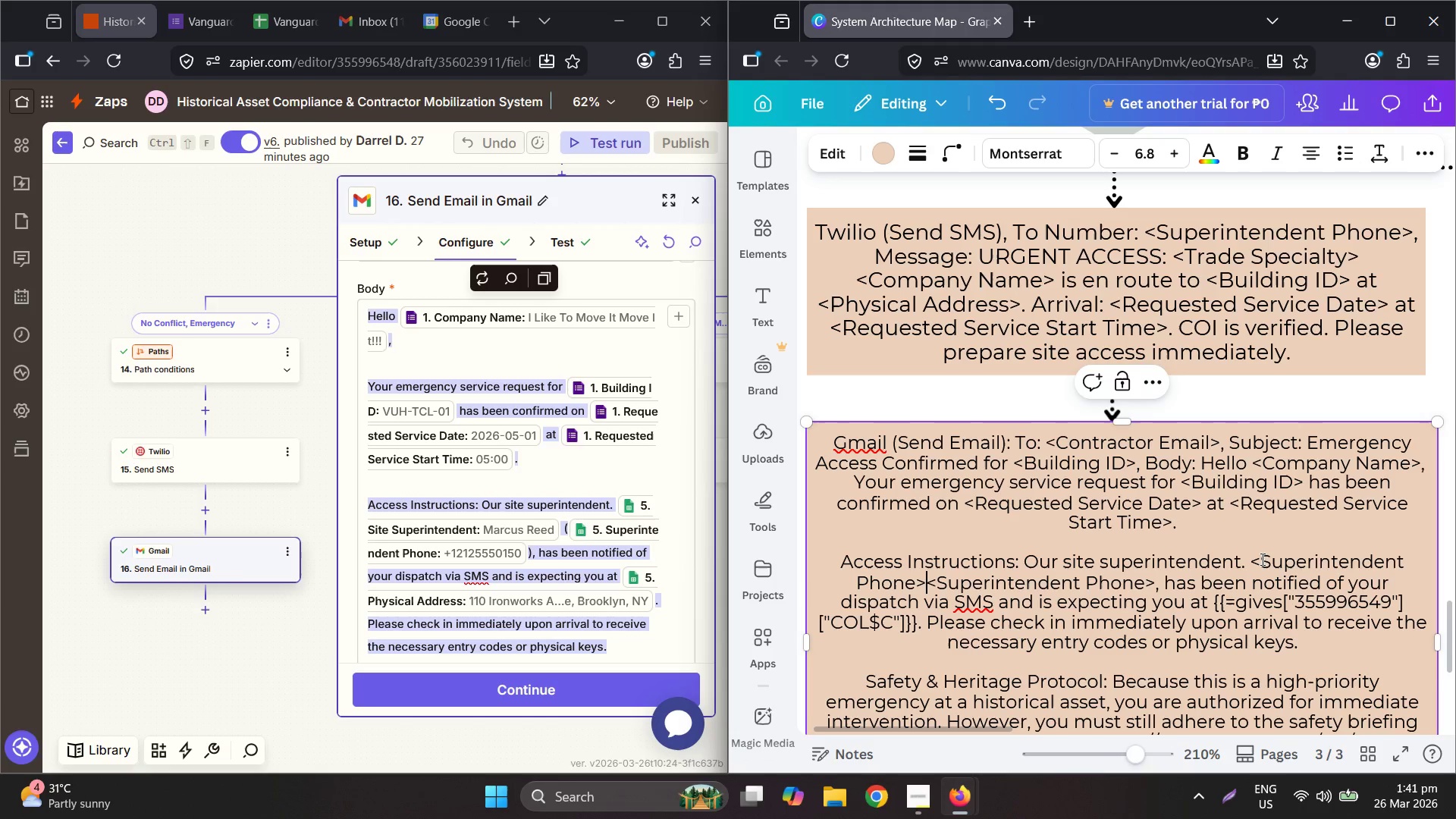 
left_click([1250, 564])
 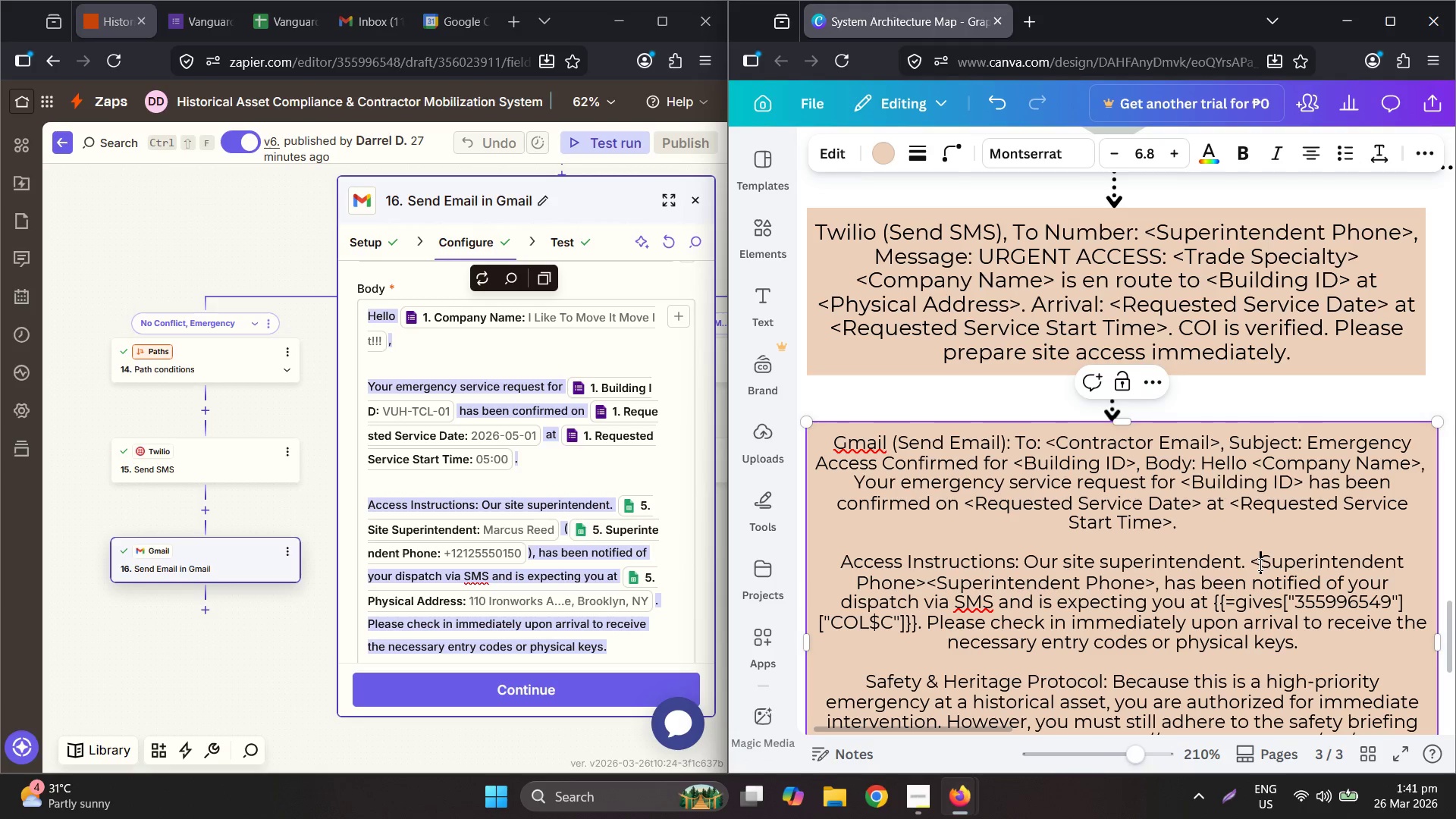 
type(Site )
 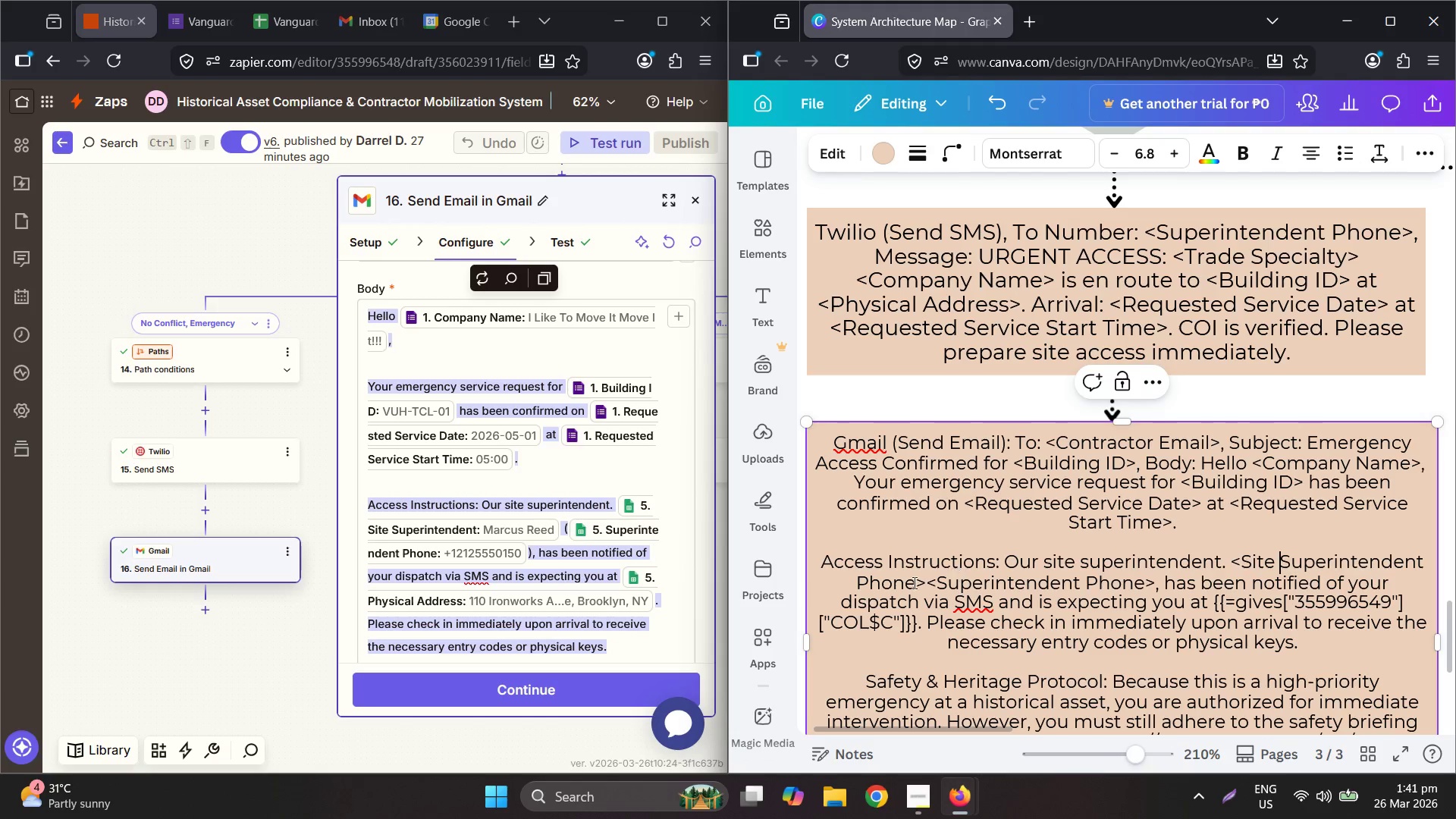 
double_click([896, 576])
 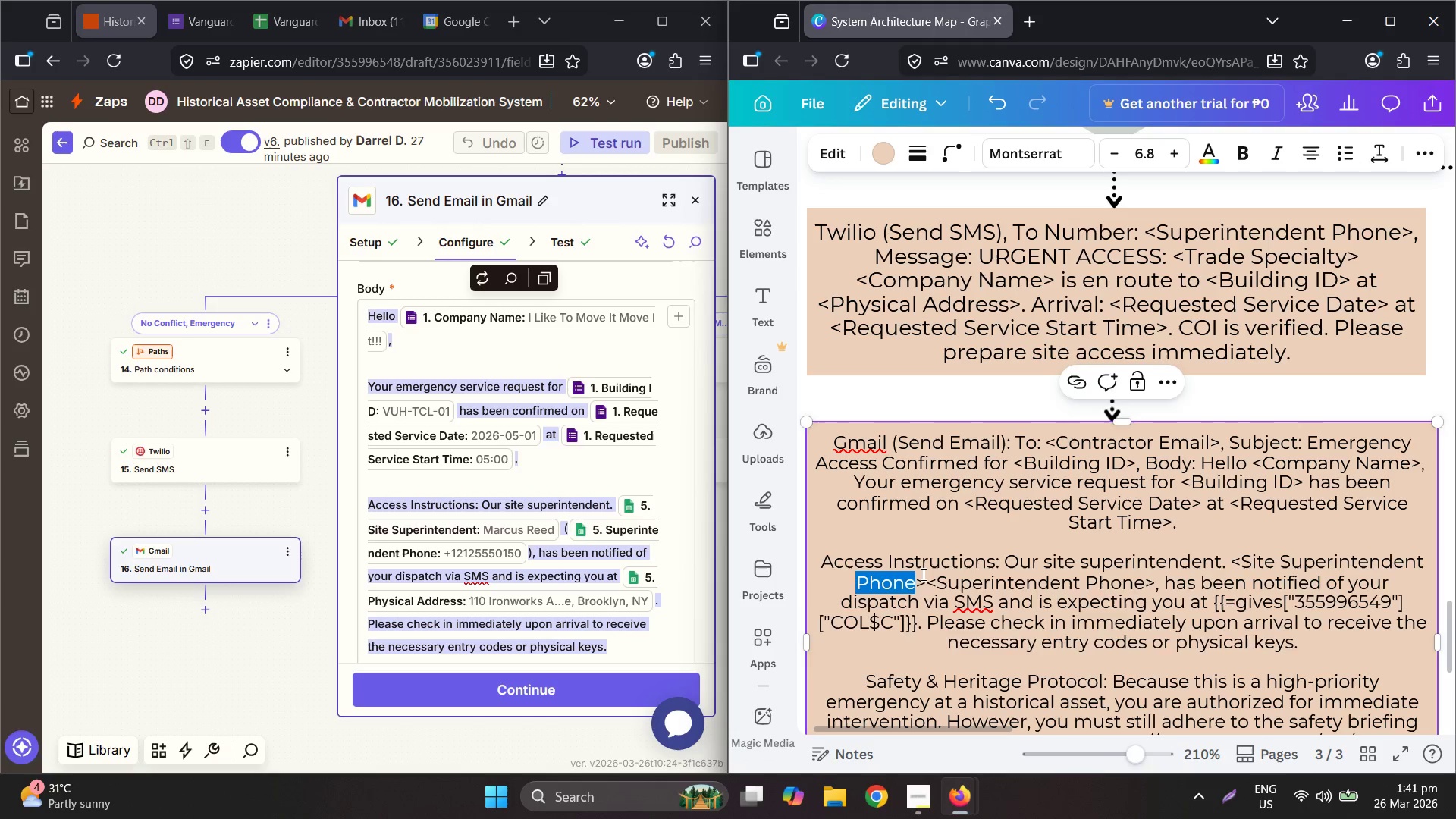 
key(Backspace)
 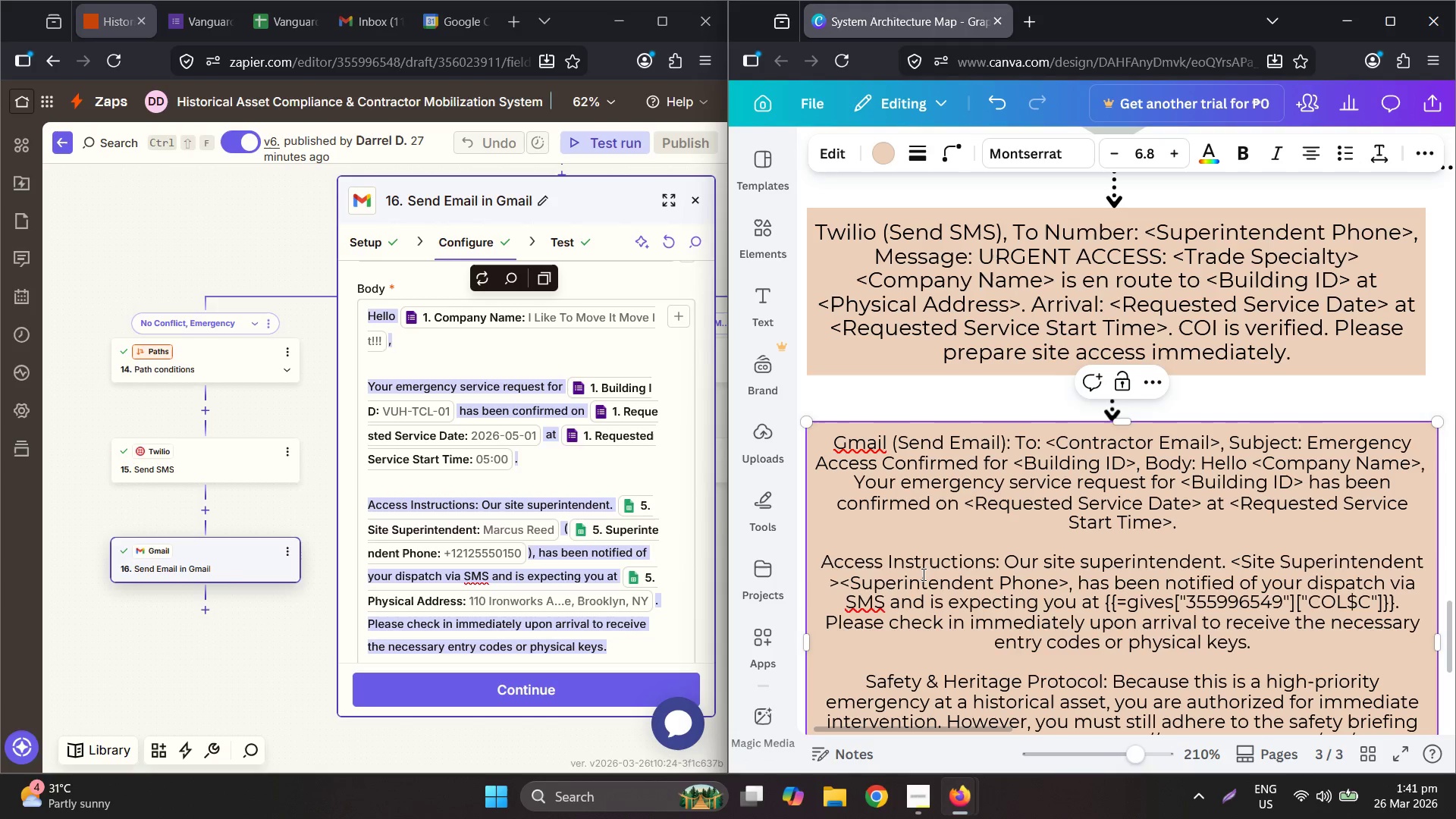 
key(Backspace)
 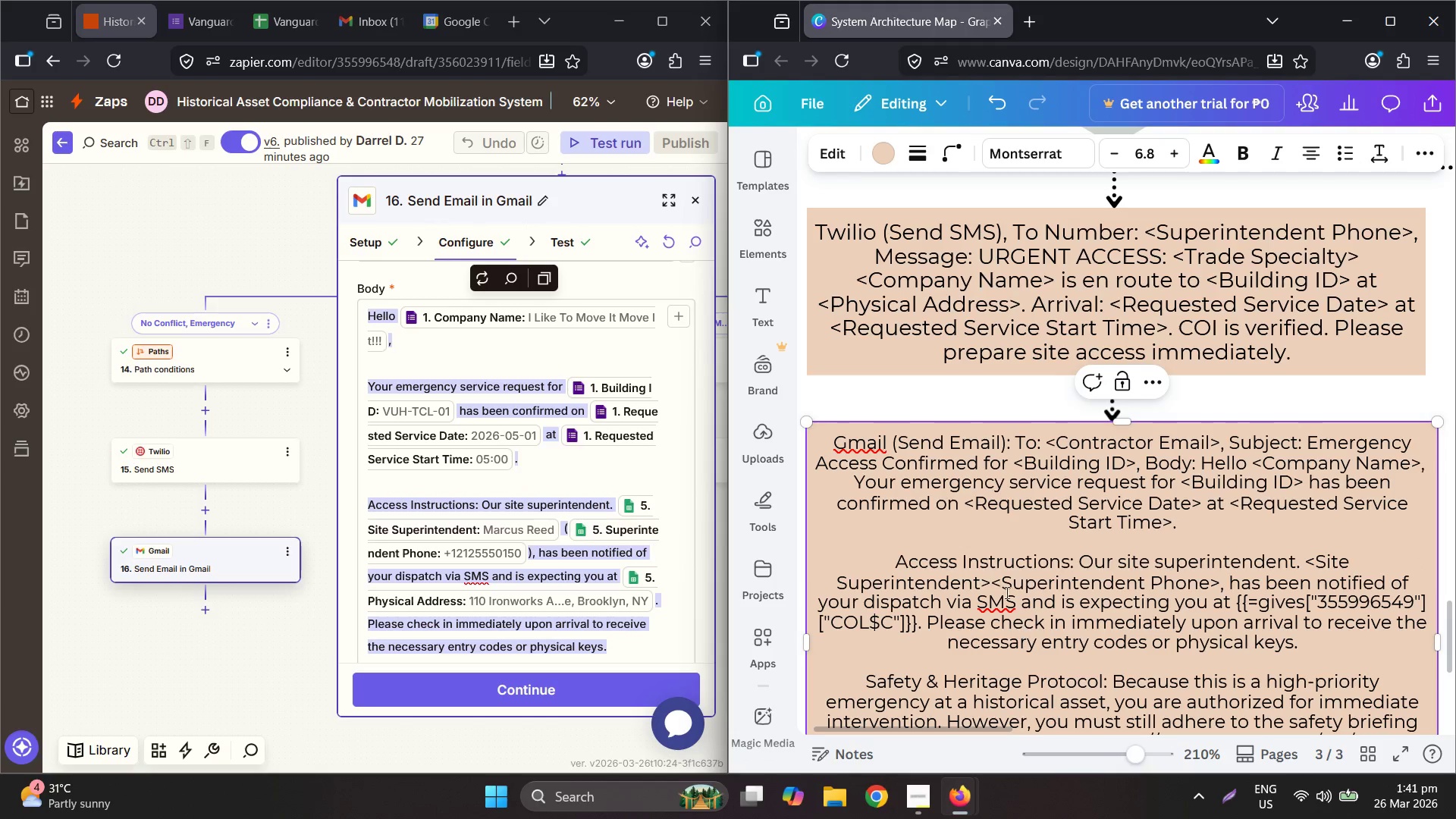 
left_click([997, 583])
 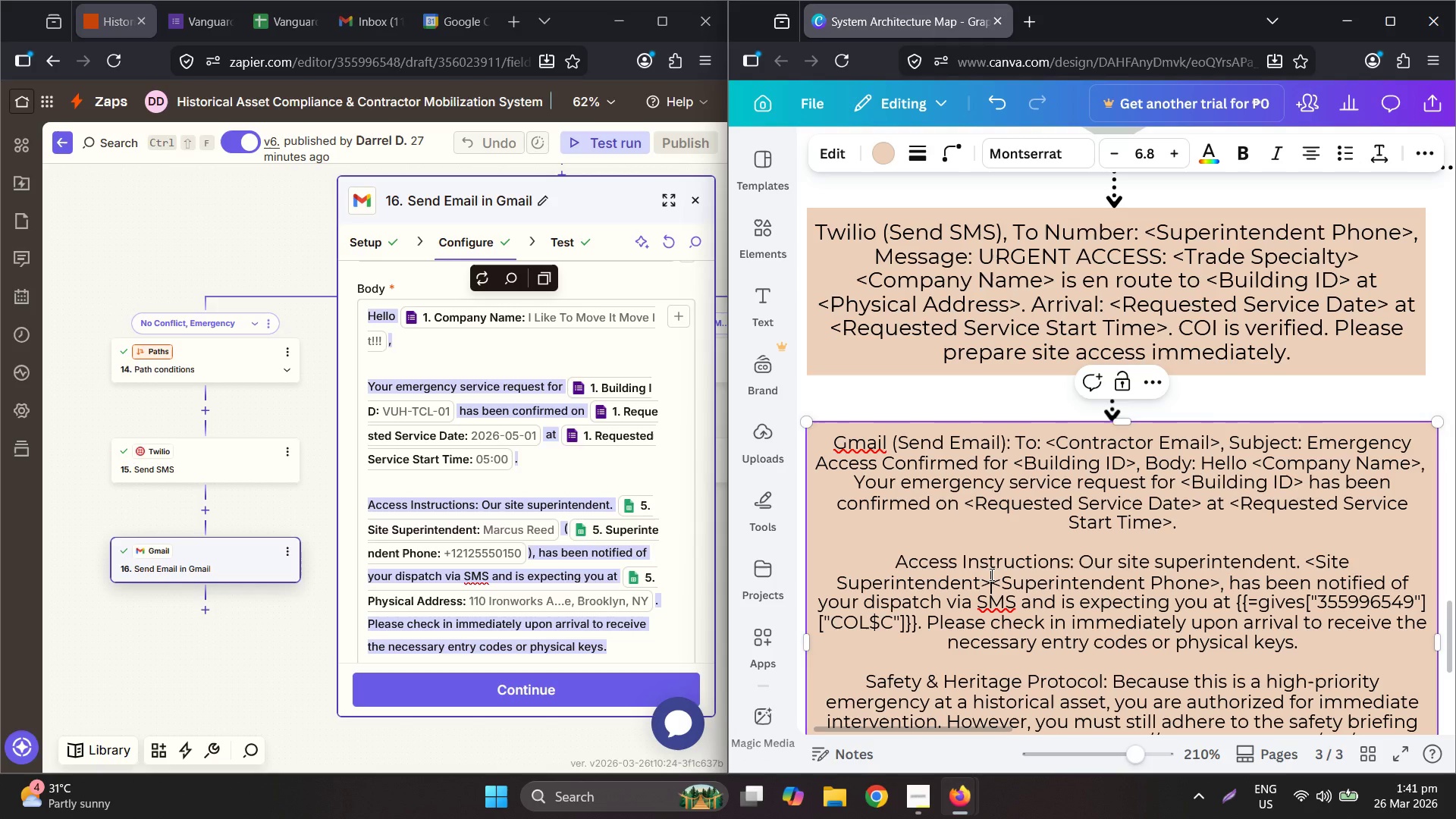 
key(Space)
 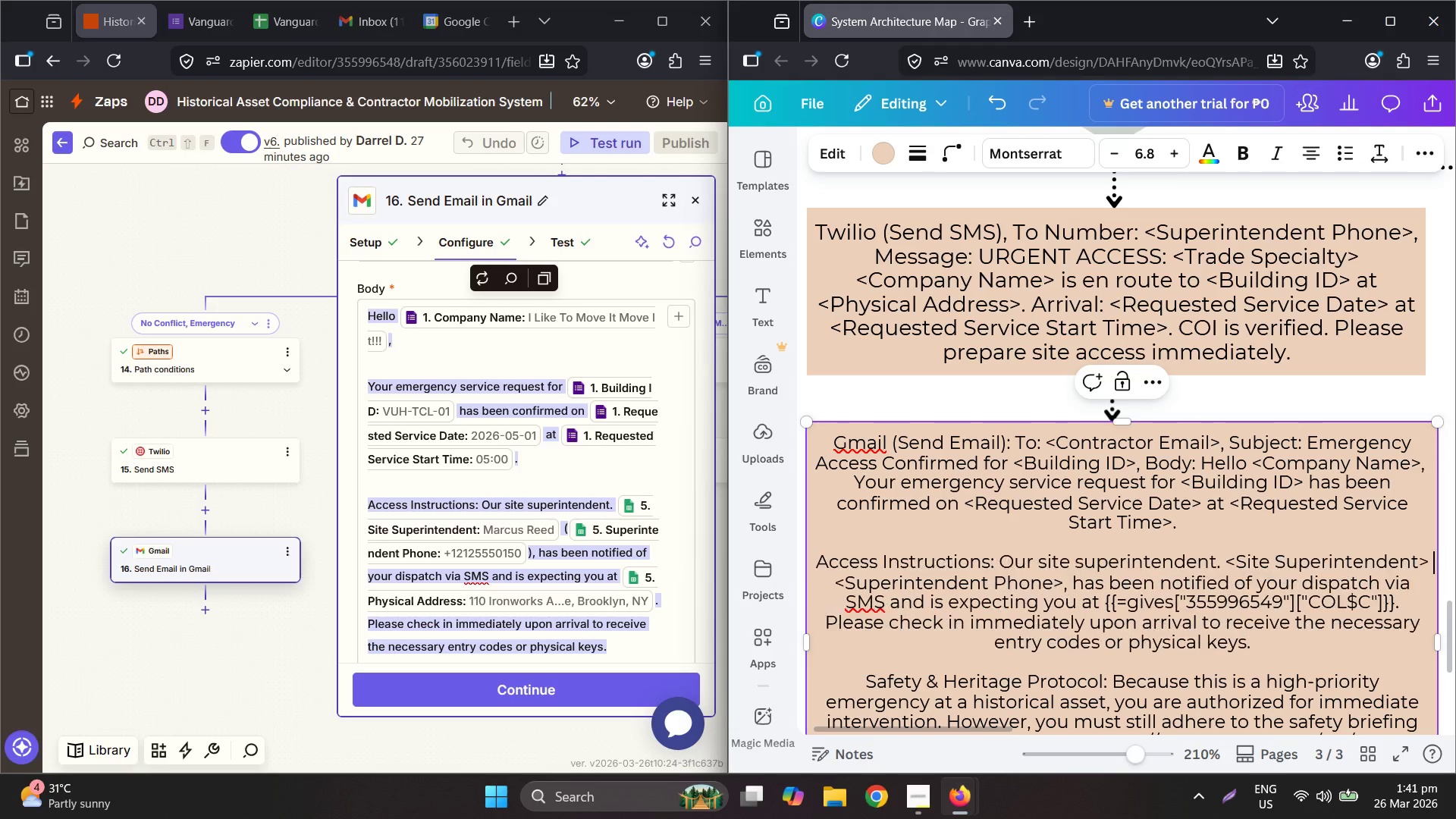 
key(Shift+ShiftLeft)
 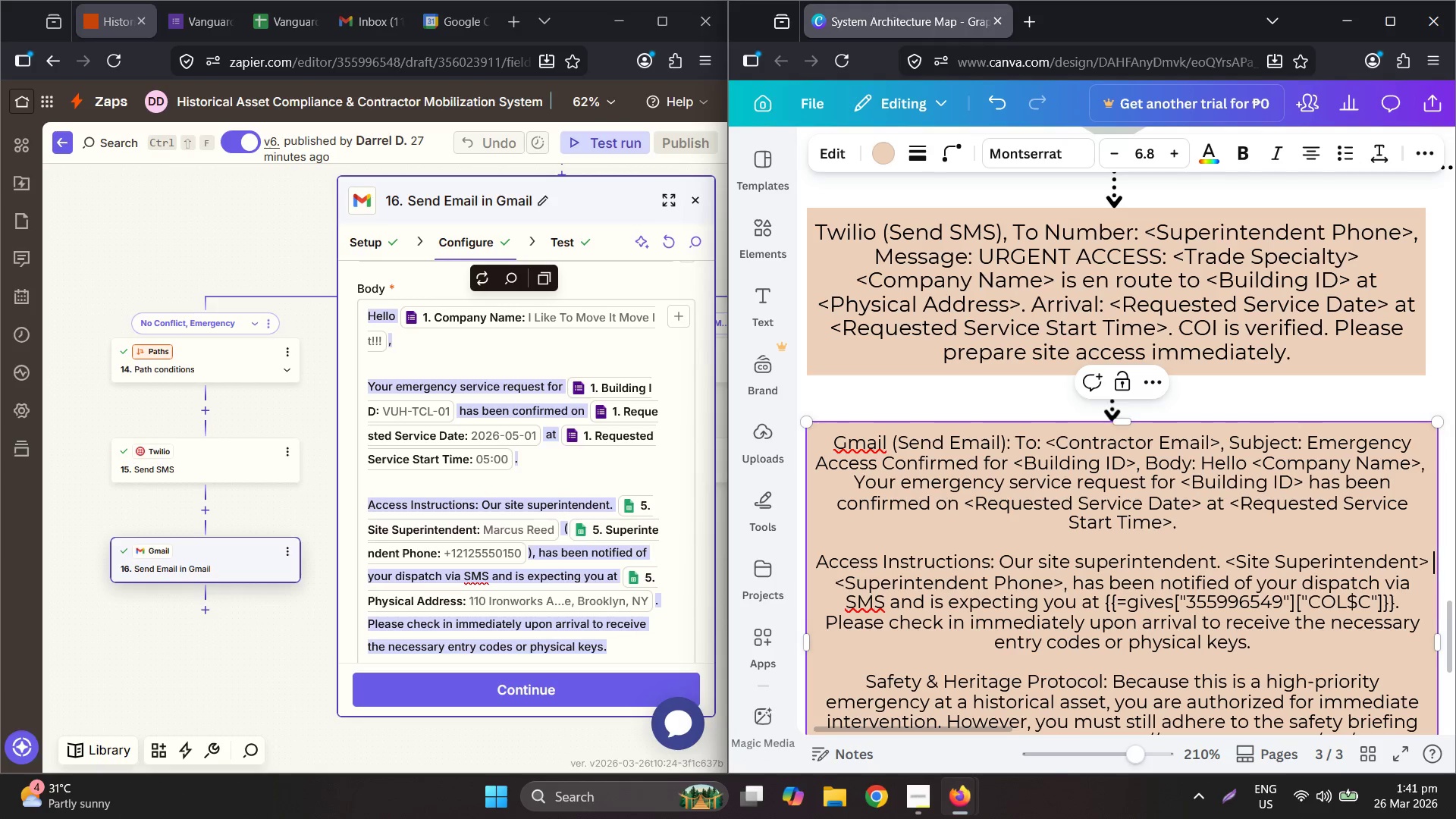 
key(Shift+9)
 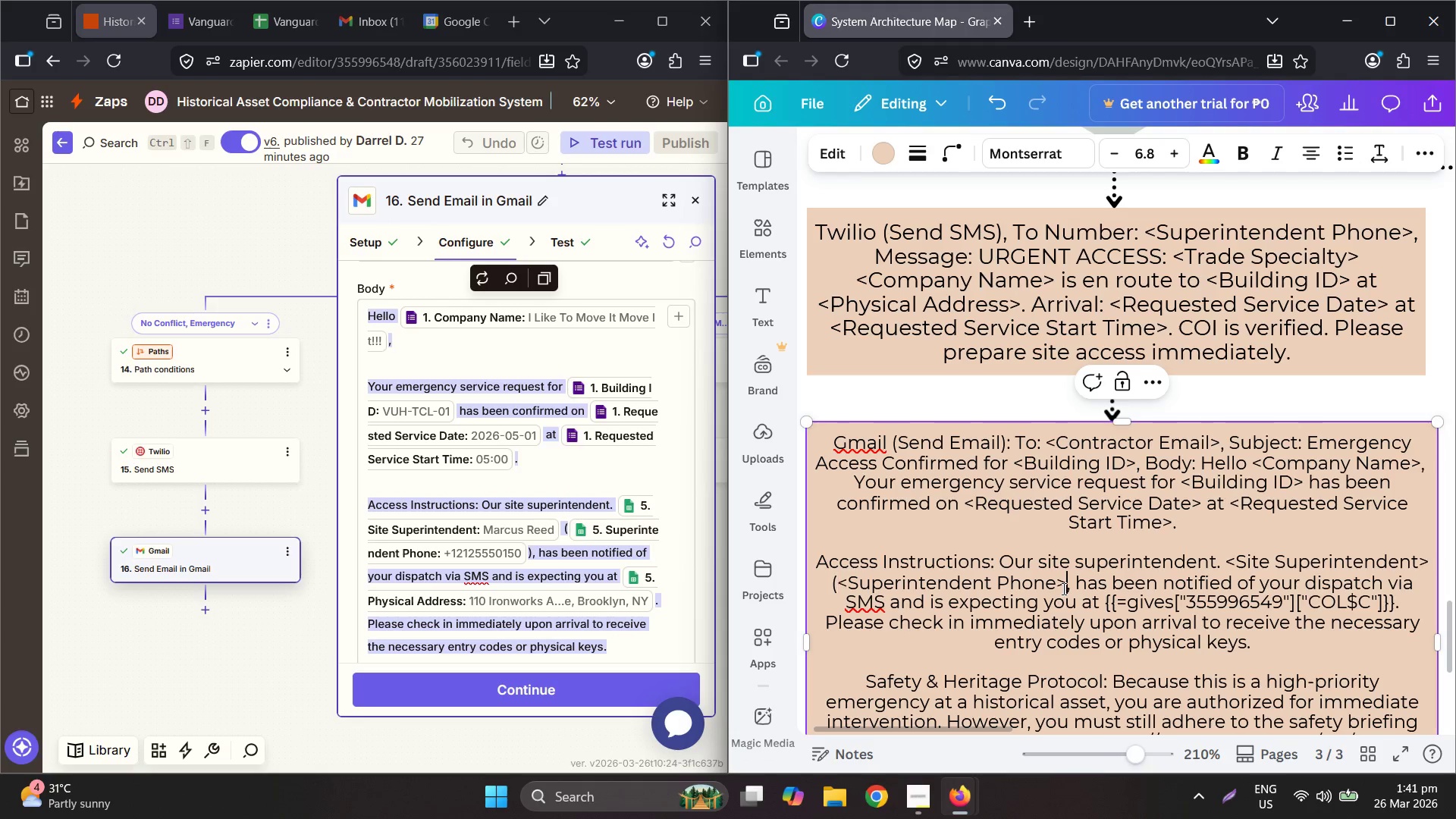 
key(Shift+0)
 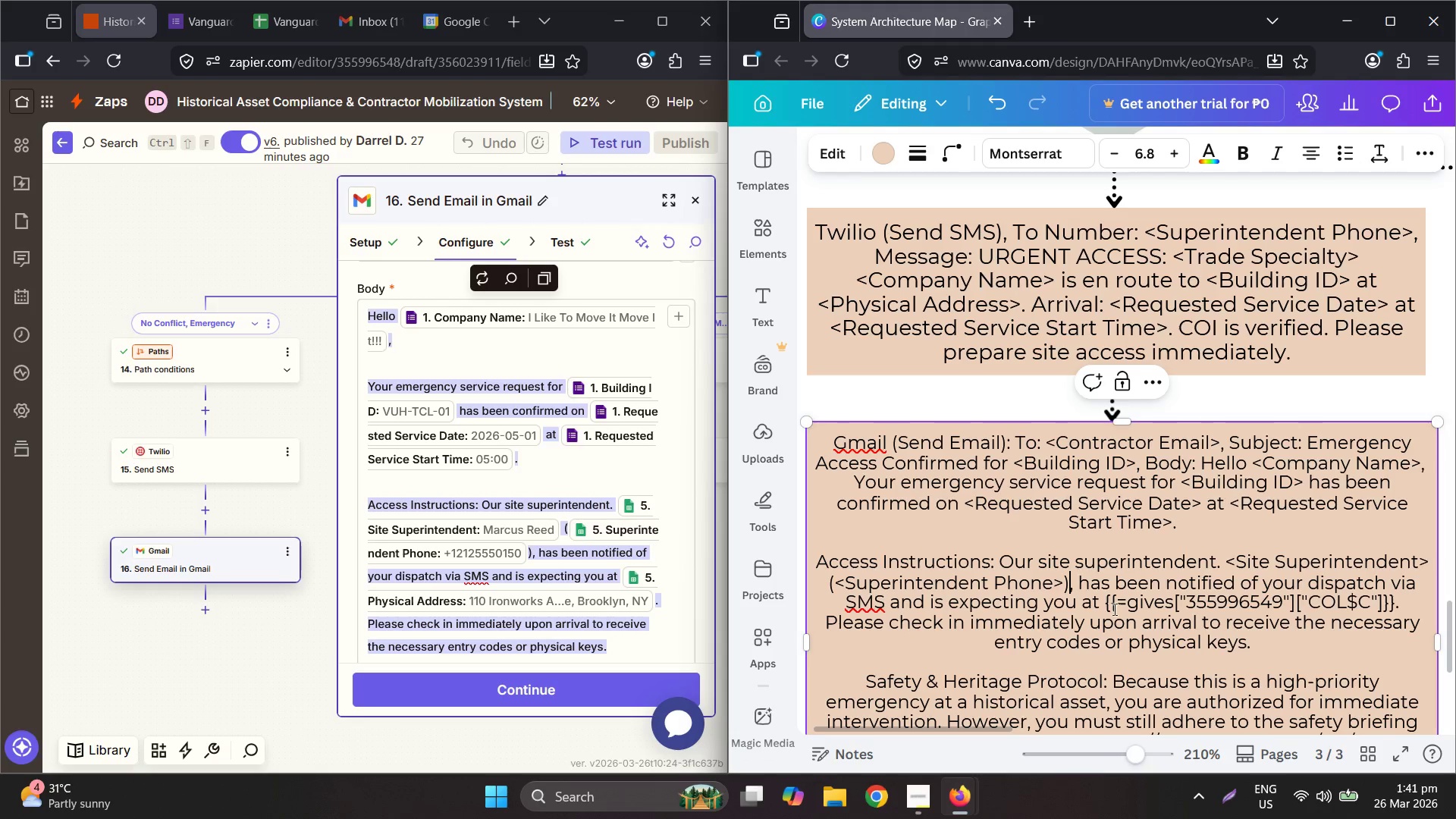 
left_click_drag(start_coordinate=[1104, 601], to_coordinate=[1395, 604])
 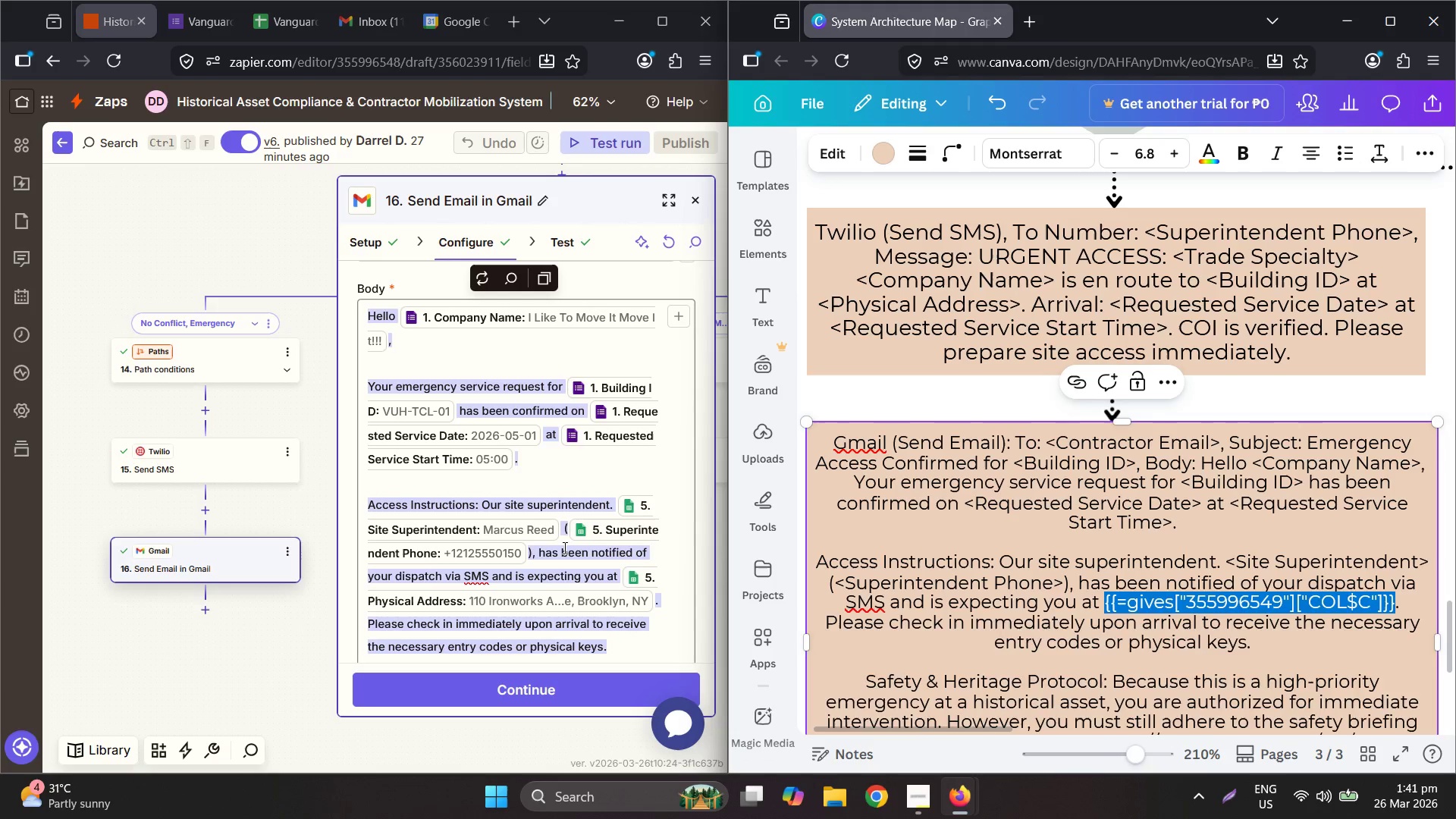 
key(Backspace)
type(<Physical Address>)
 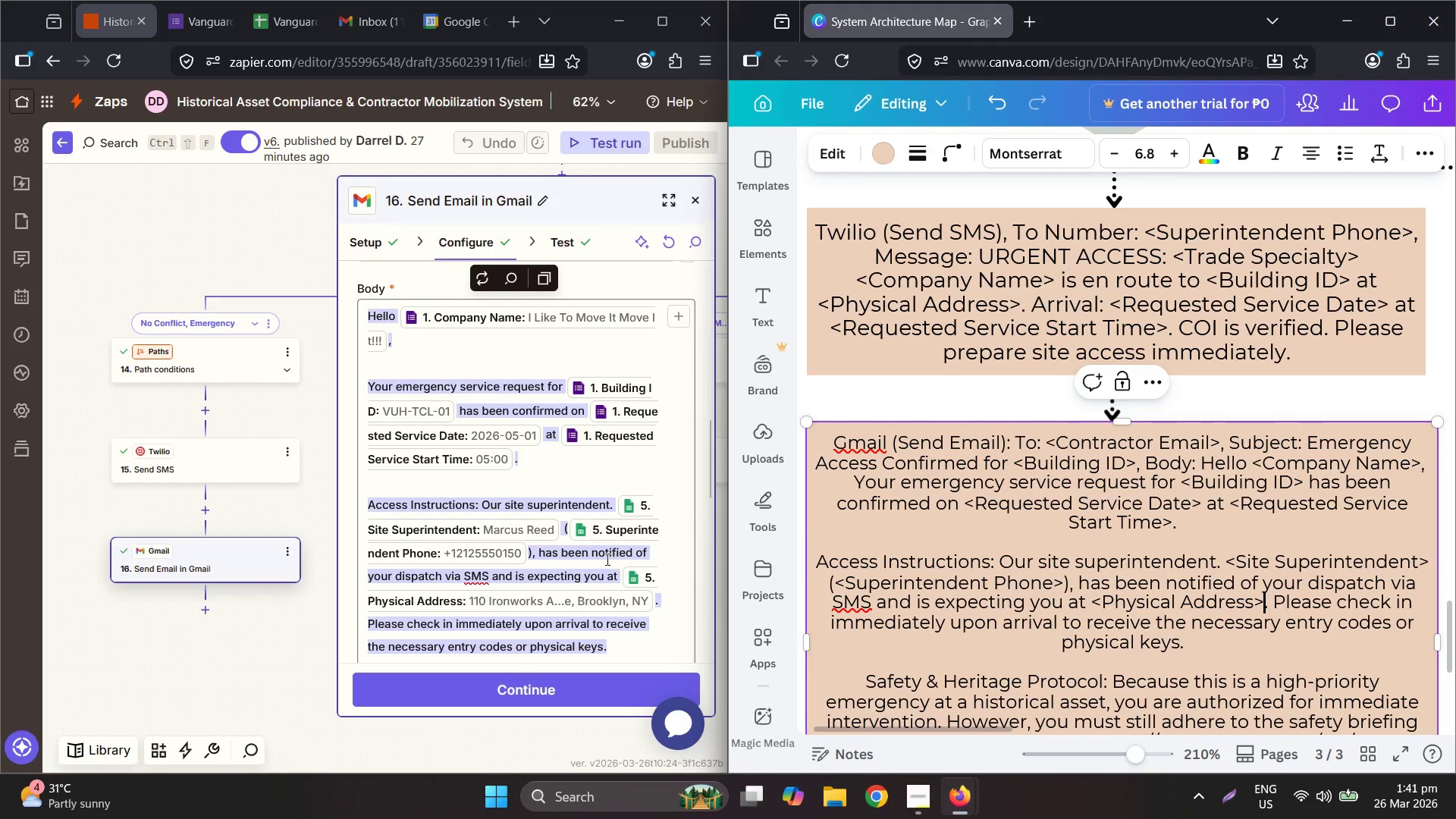 
scroll: coordinate [1081, 593], scroll_direction: down, amount: 6.0
 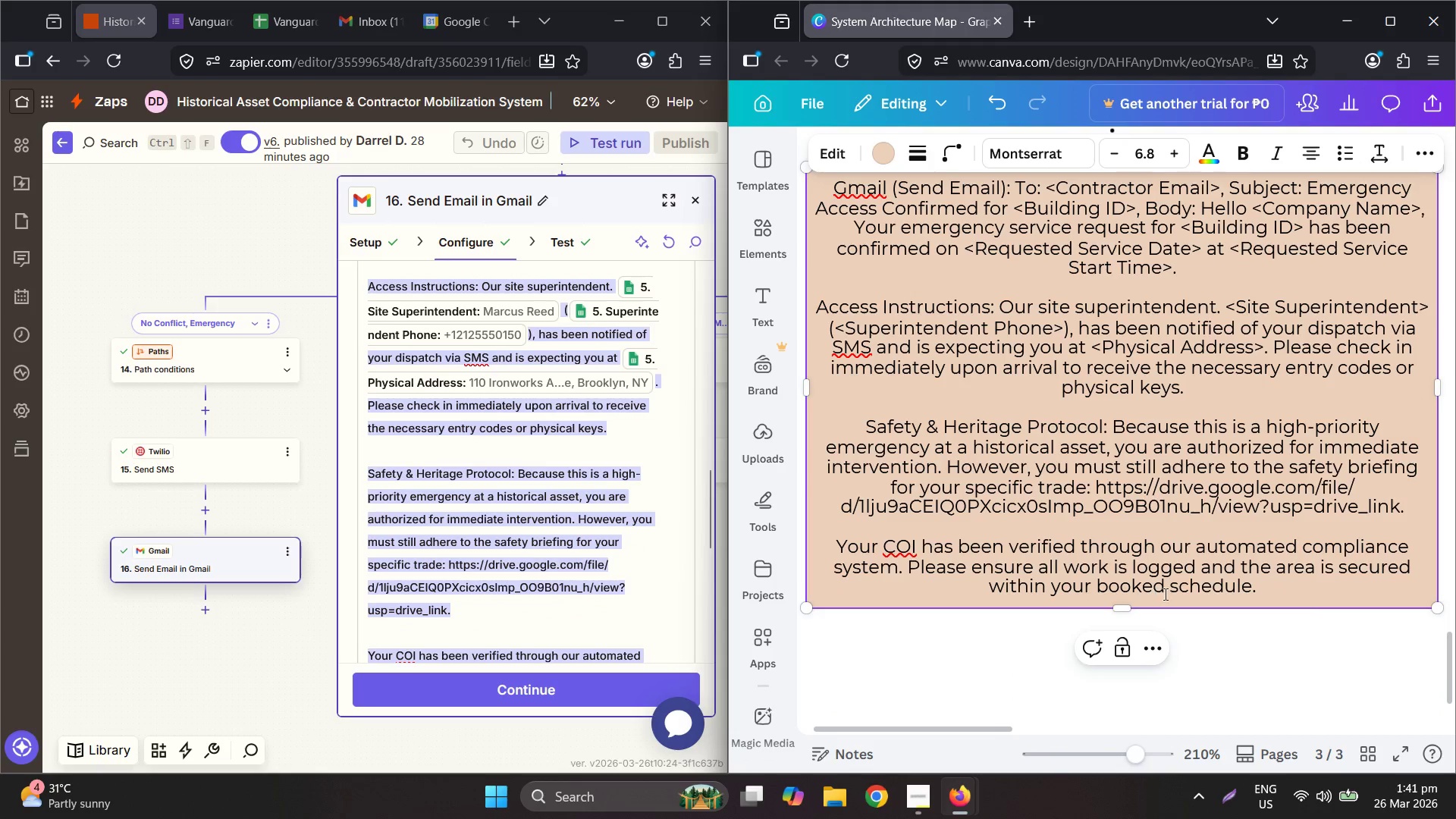 
left_click([1270, 630])
 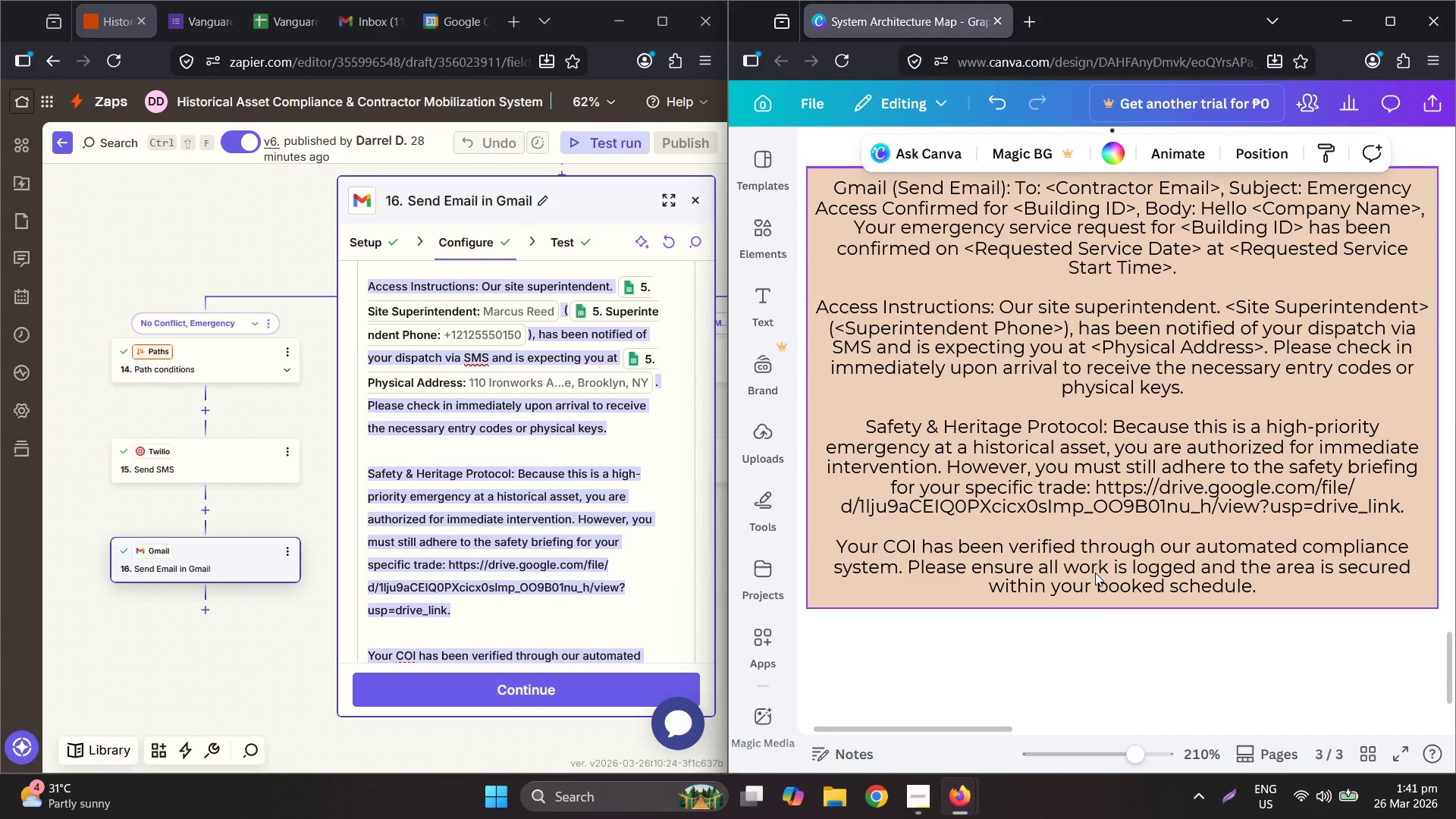 
hold_key(key=ControlLeft, duration=0.58)
 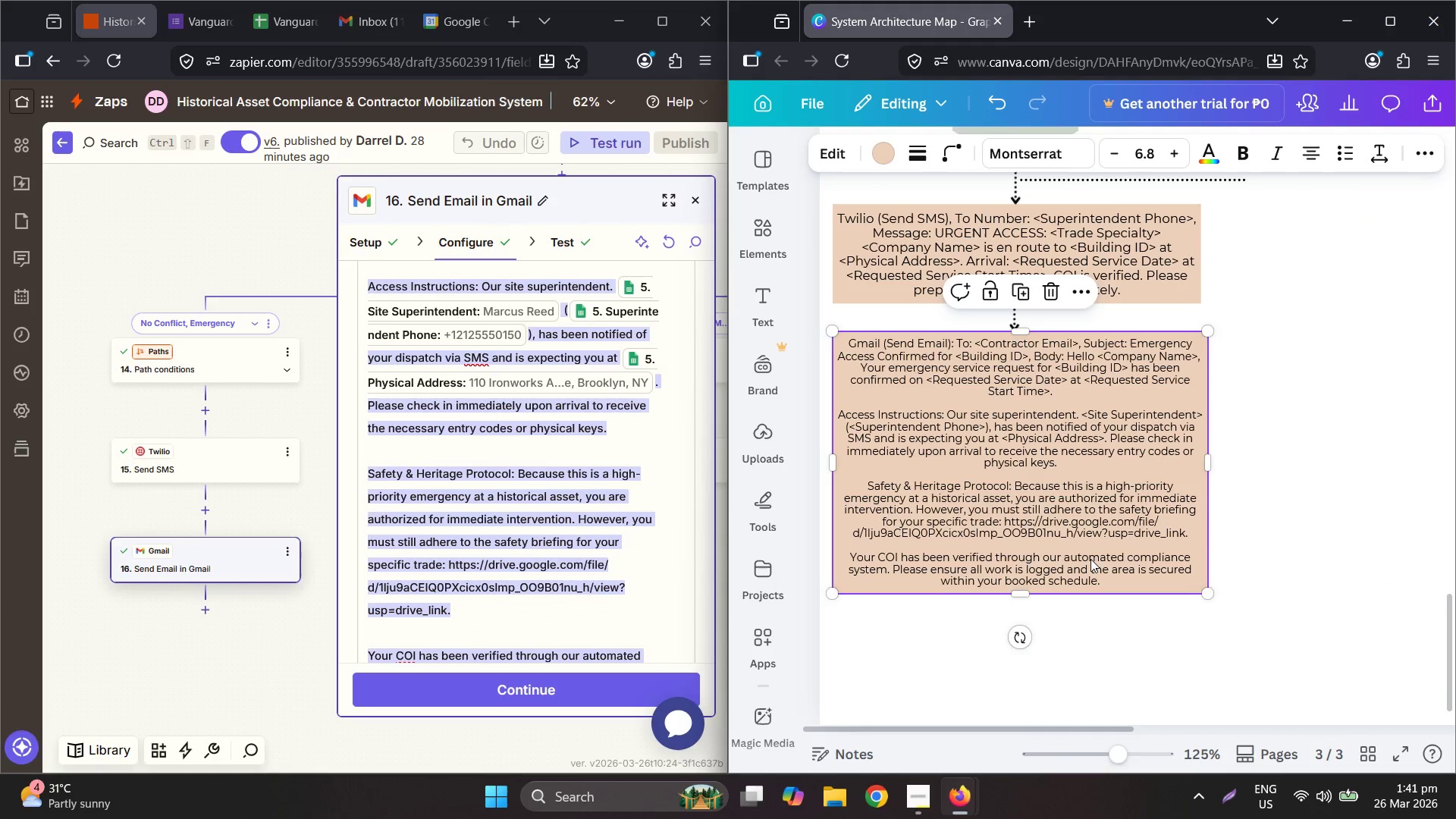 
hold_key(key=ControlLeft, duration=20.95)
 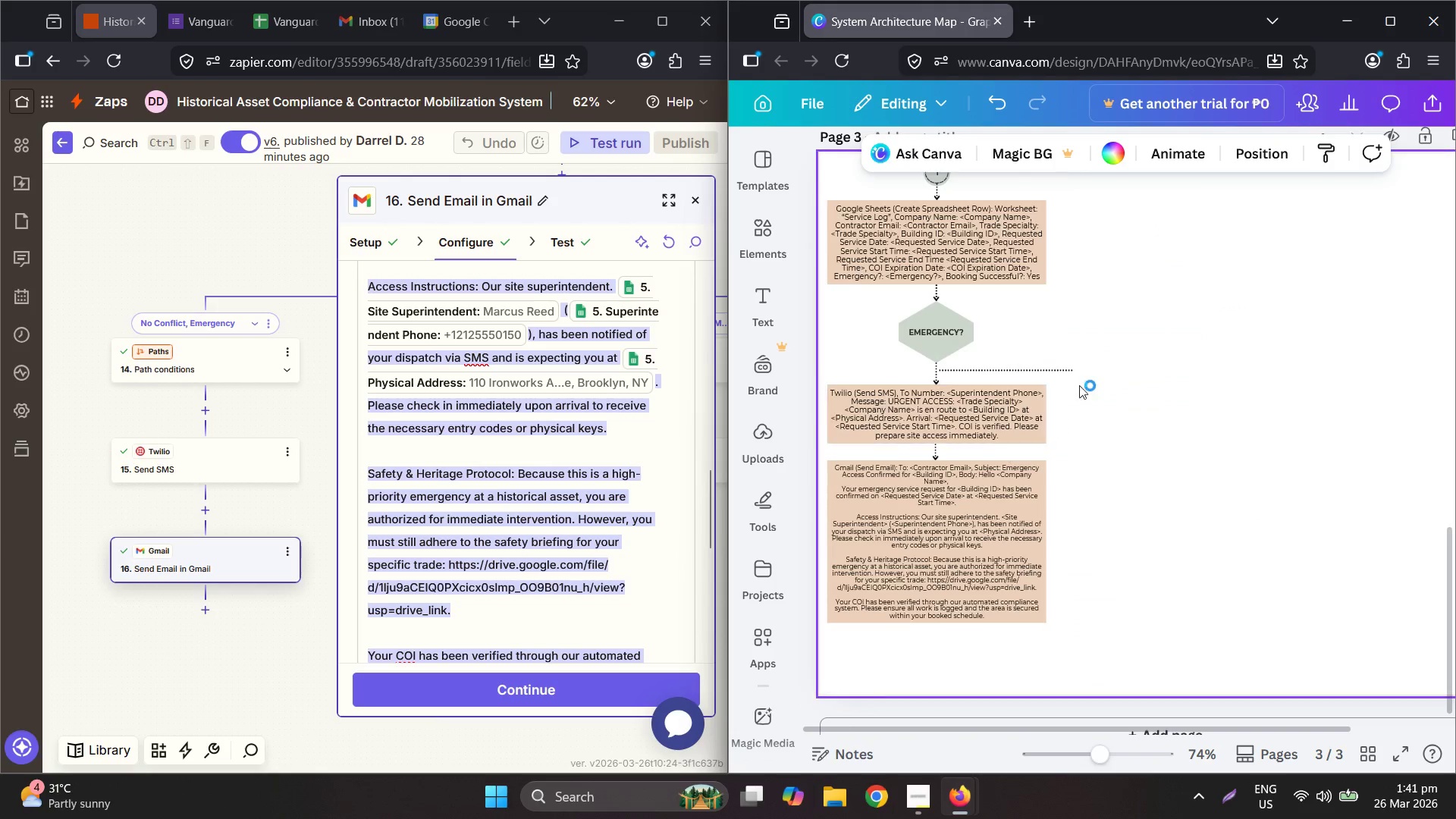 
scroll: coordinate [1094, 571], scroll_direction: down, amount: 3.0
 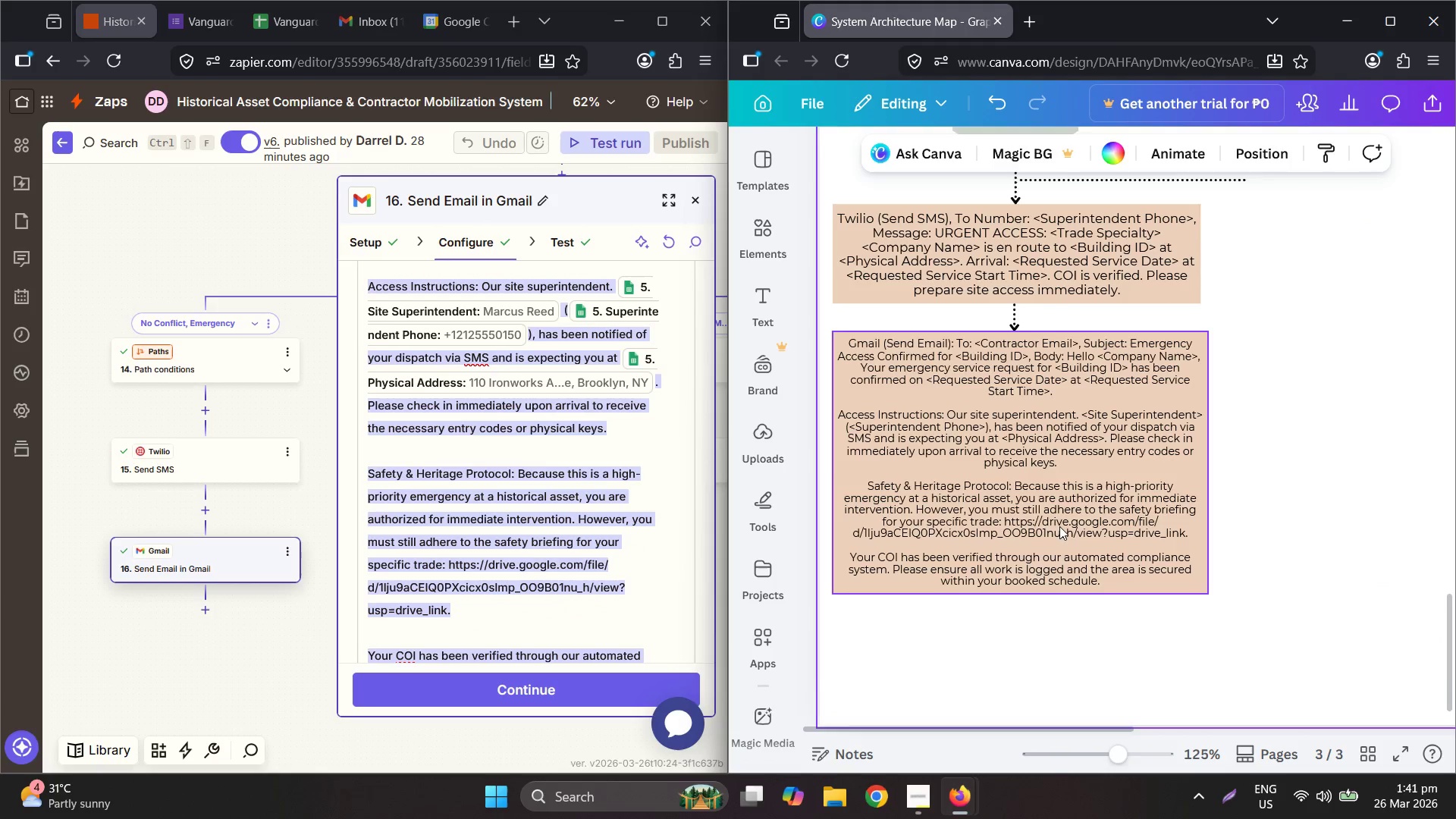 
left_click_drag(start_coordinate=[1023, 595], to_coordinate=[1025, 557])
 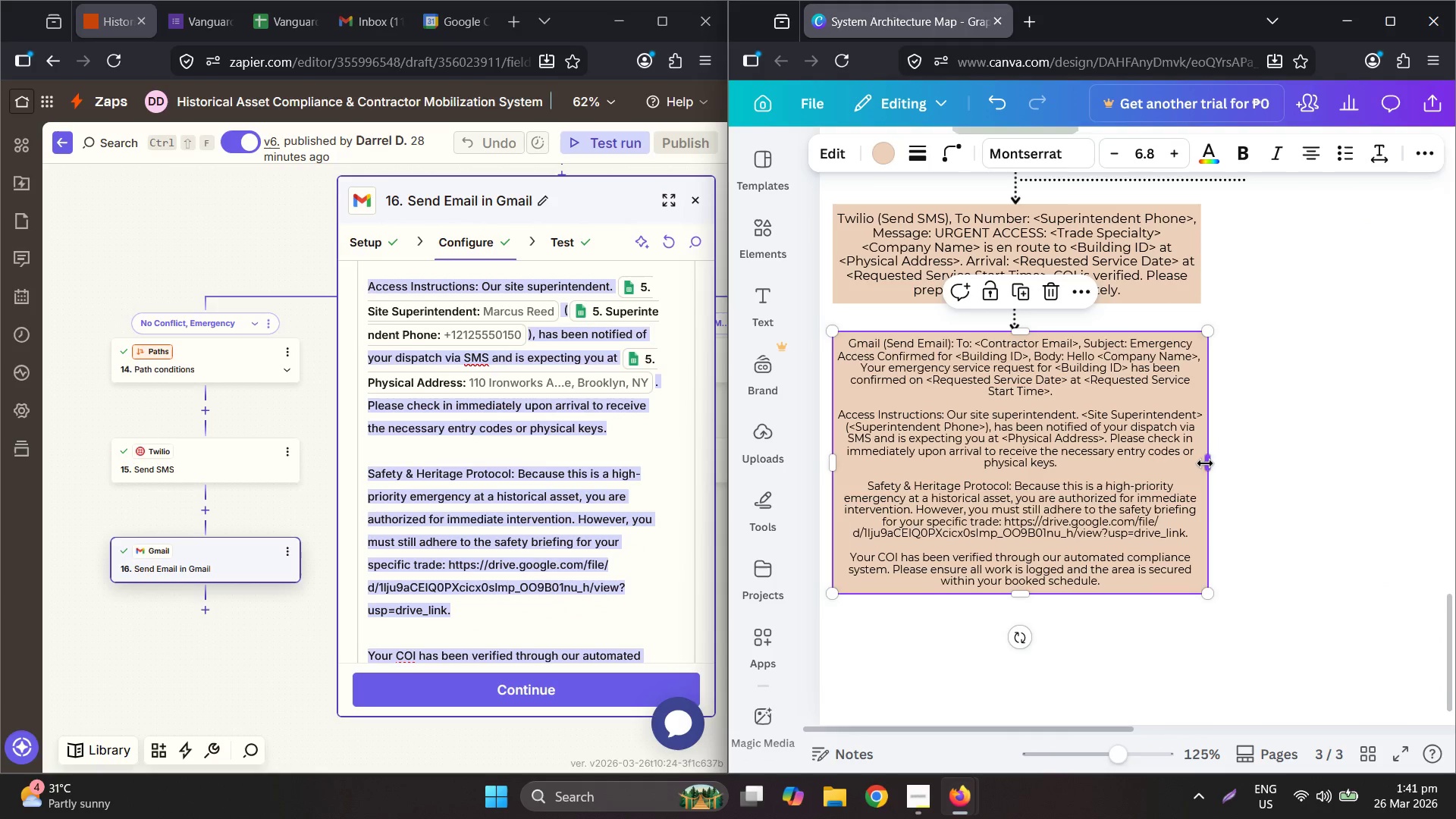 
left_click_drag(start_coordinate=[1207, 458], to_coordinate=[1197, 457])
 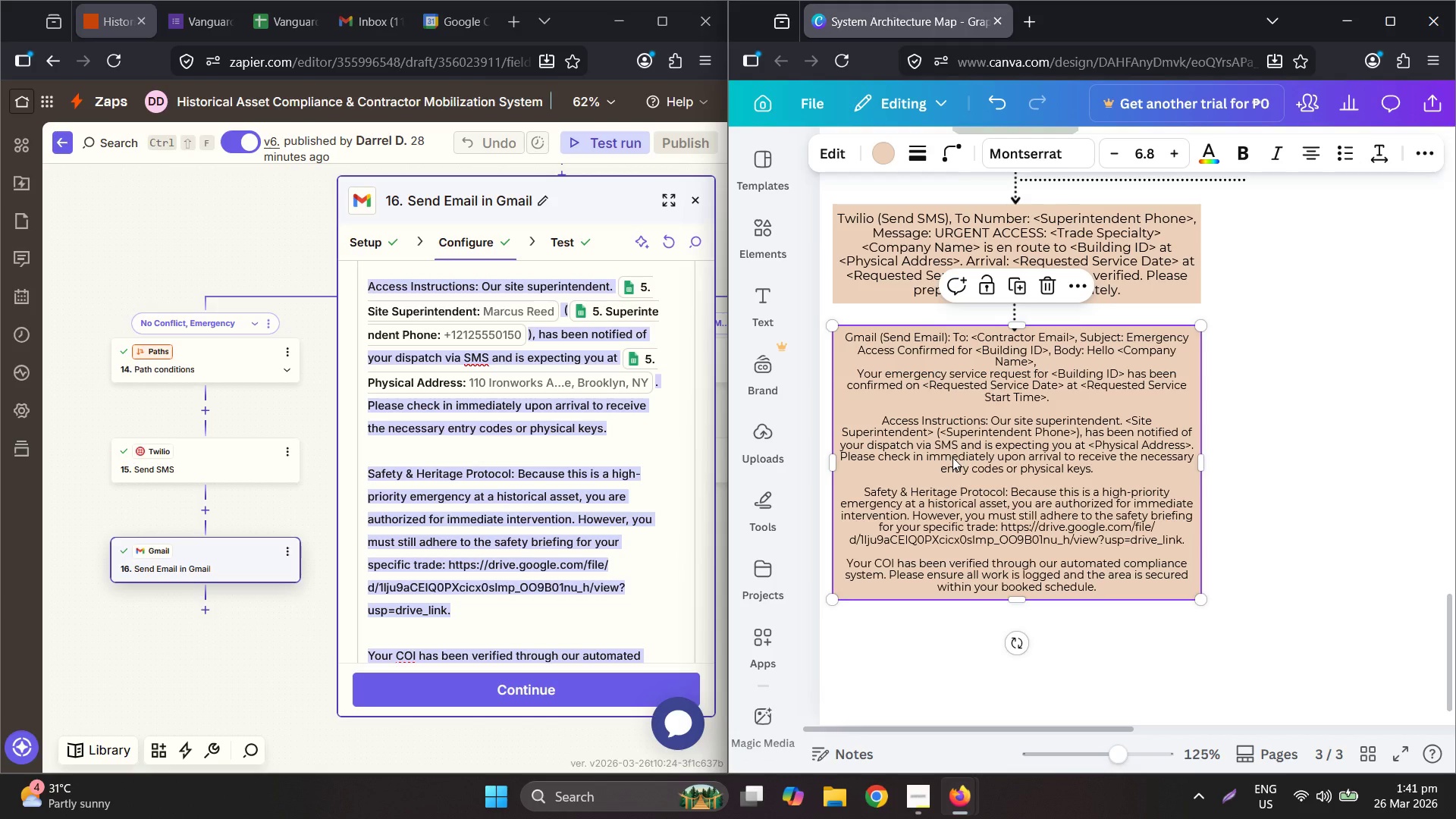 
left_click_drag(start_coordinate=[952, 457], to_coordinate=[952, 465])
 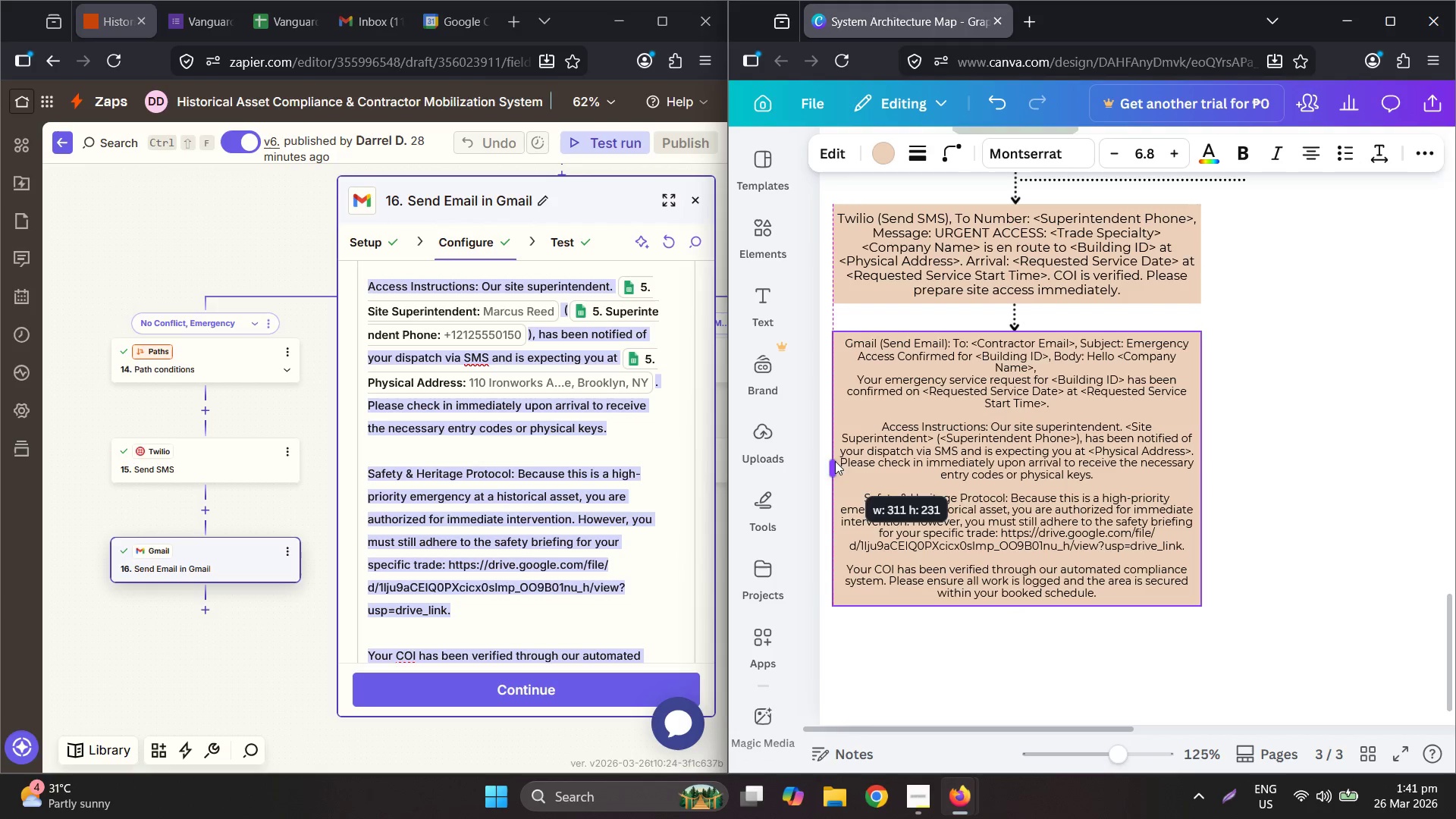 
left_click_drag(start_coordinate=[941, 445], to_coordinate=[942, 450])
 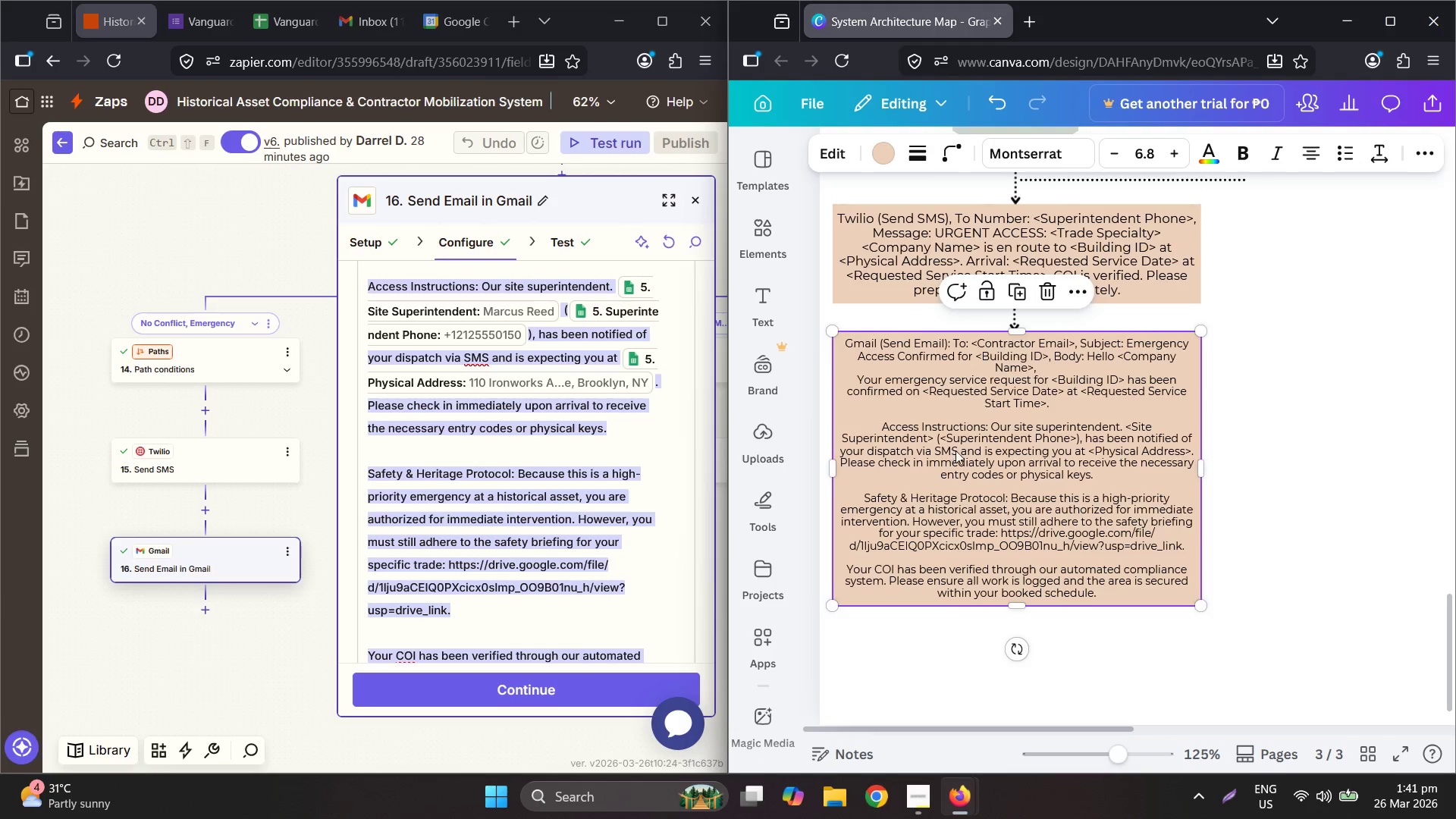 
scroll: coordinate [957, 450], scroll_direction: up, amount: 3.0
 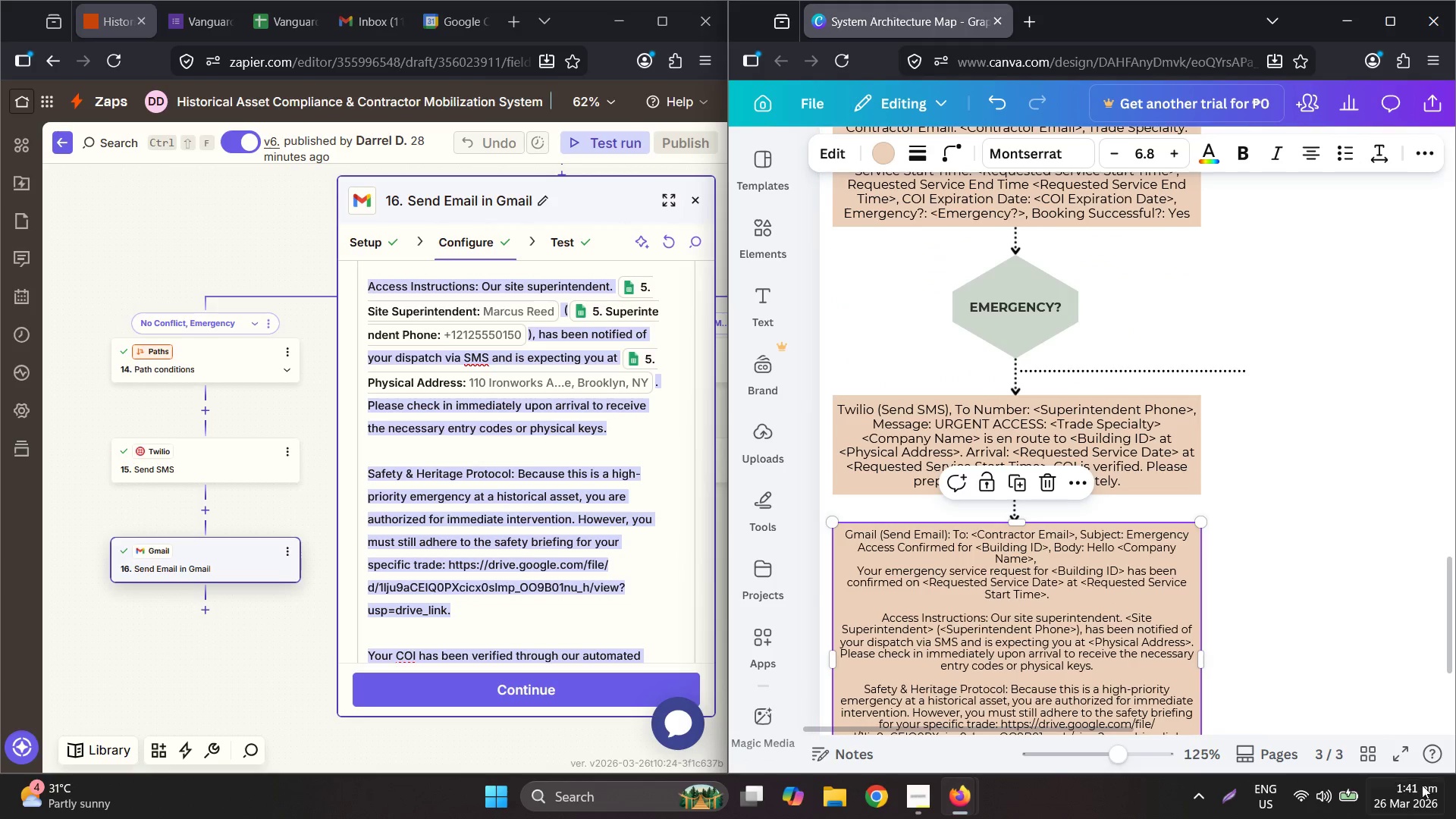 
left_click([1293, 605])
 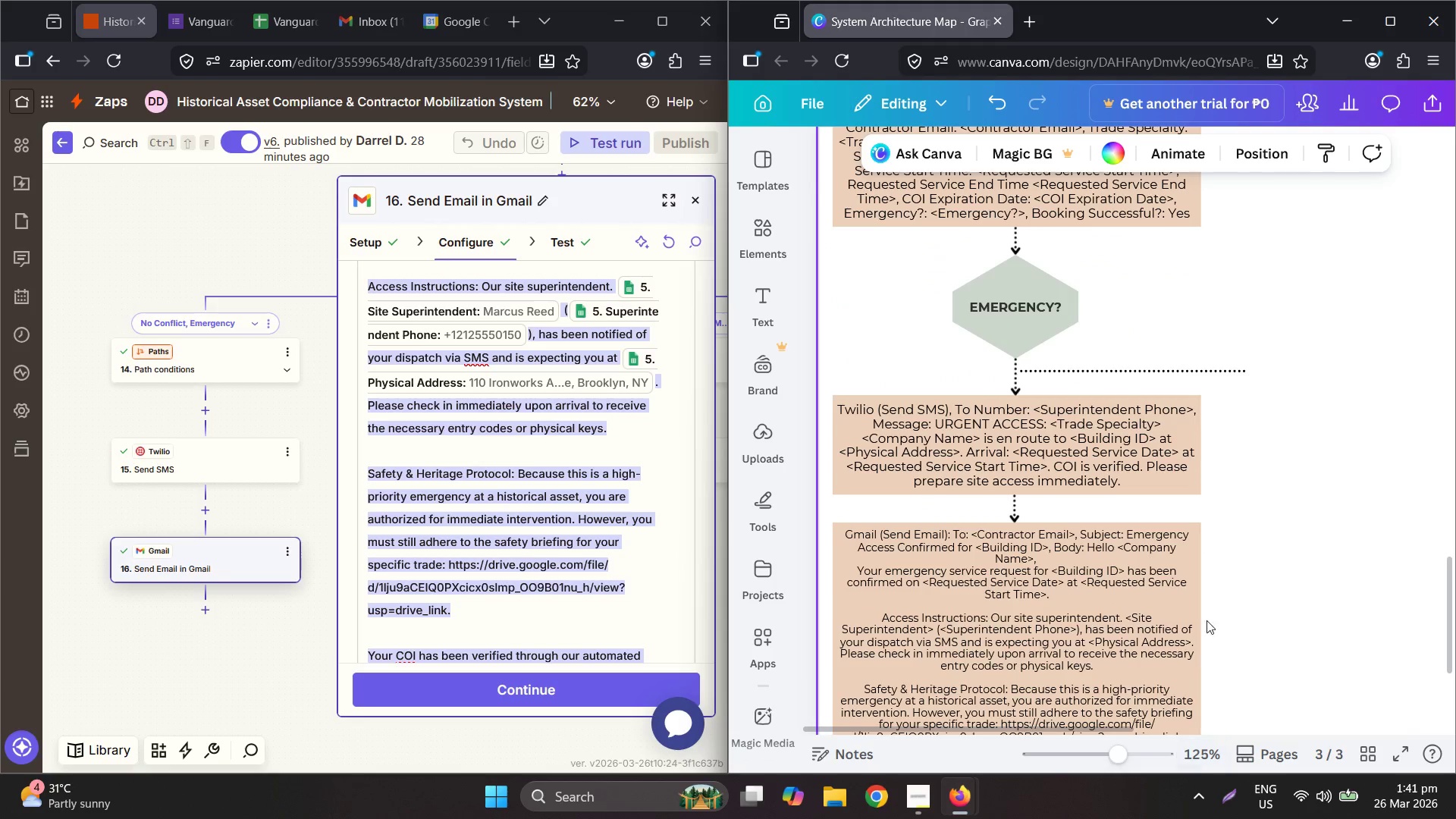 
scroll: coordinate [1204, 589], scroll_direction: down, amount: 4.0
 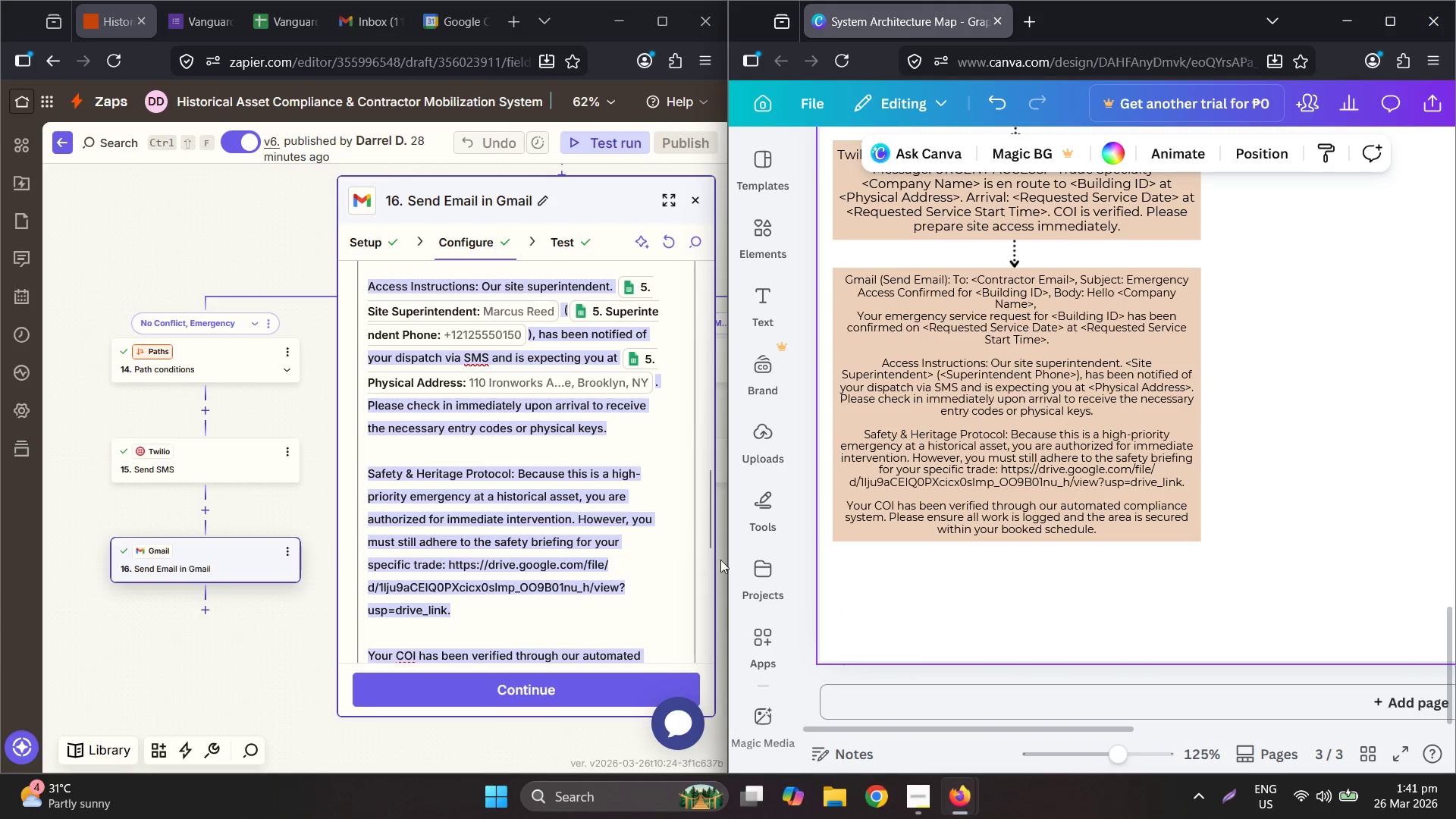 
scroll: coordinate [1062, 527], scroll_direction: up, amount: 3.0
 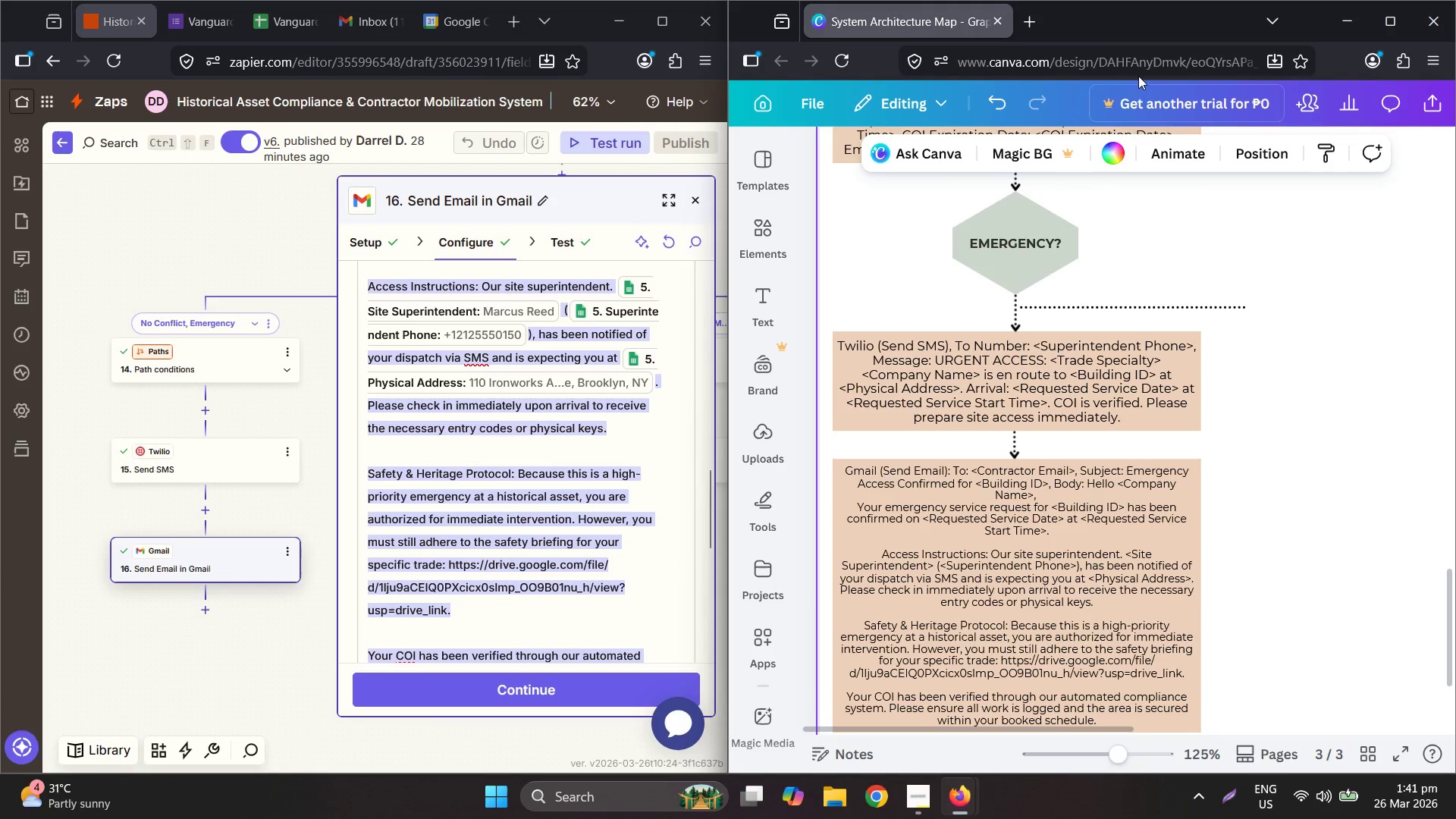 
hold_key(key=ControlLeft, duration=0.62)
scroll: coordinate [988, 464], scroll_direction: down, amount: 4.0
 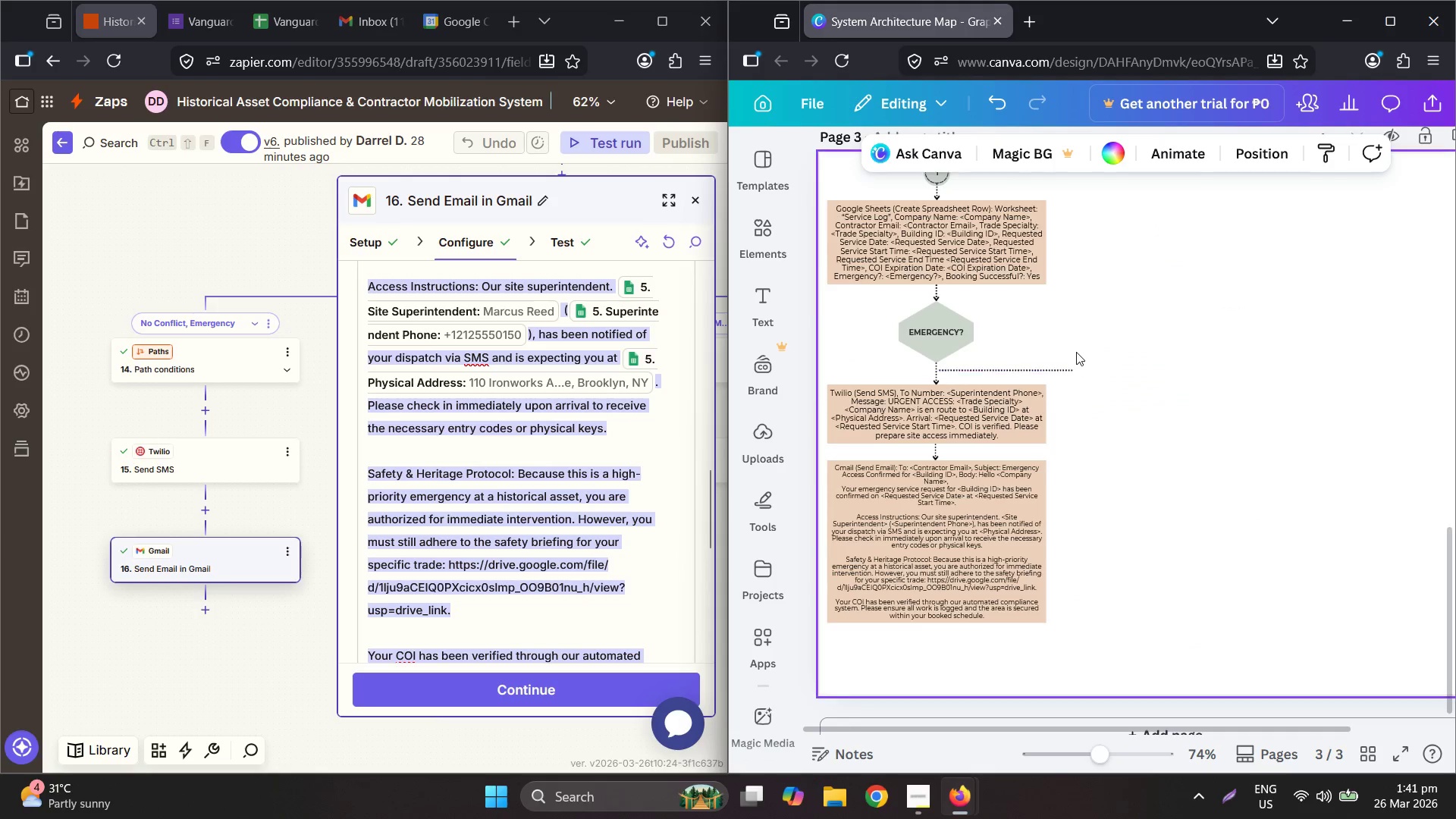 
scroll: coordinate [1071, 356], scroll_direction: up, amount: 3.0
 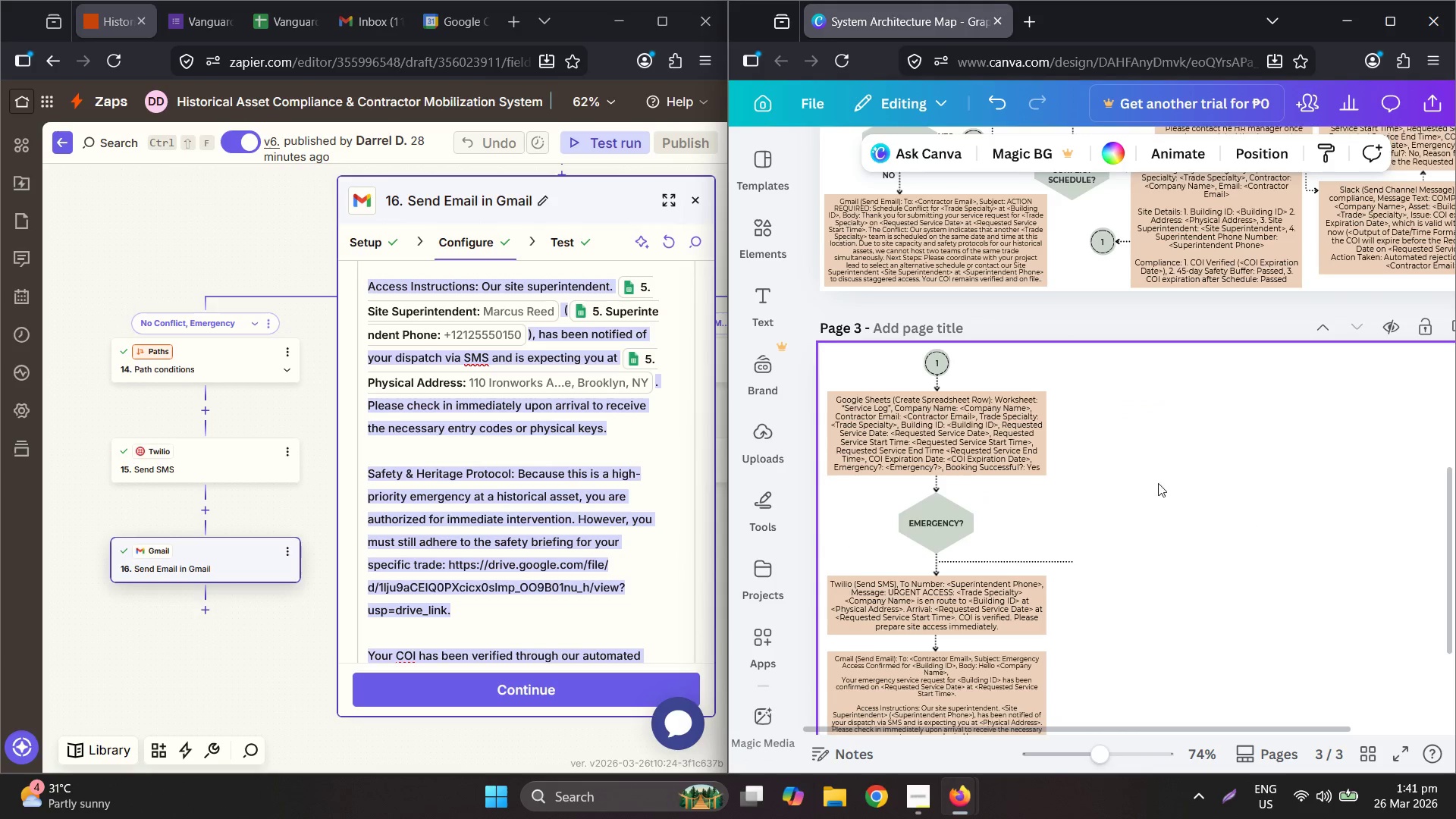 
hold_key(key=ControlLeft, duration=0.52)
scroll: coordinate [1133, 483], scroll_direction: down, amount: 1.0
 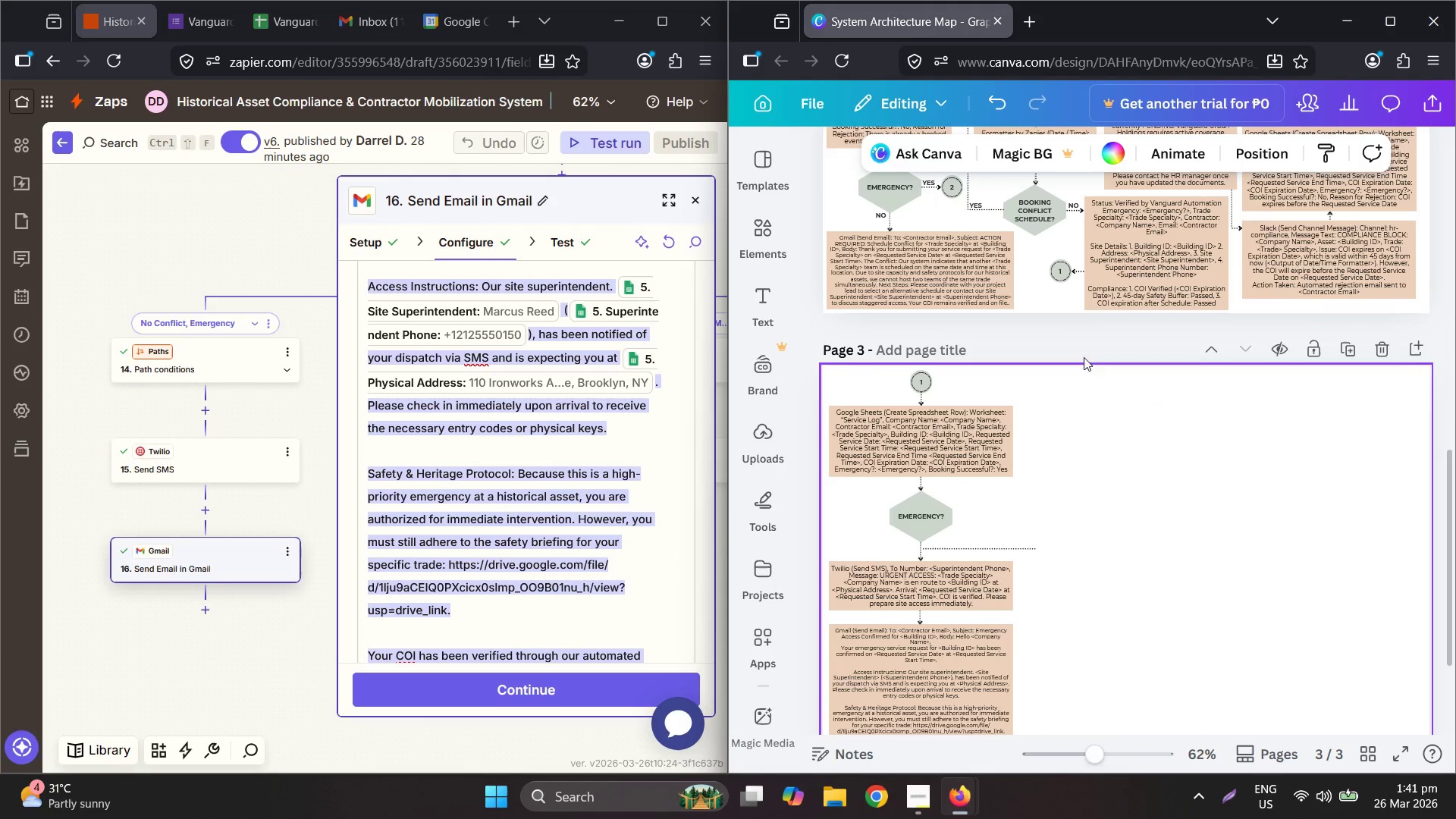 
hold_key(key=ControlLeft, duration=0.36)
 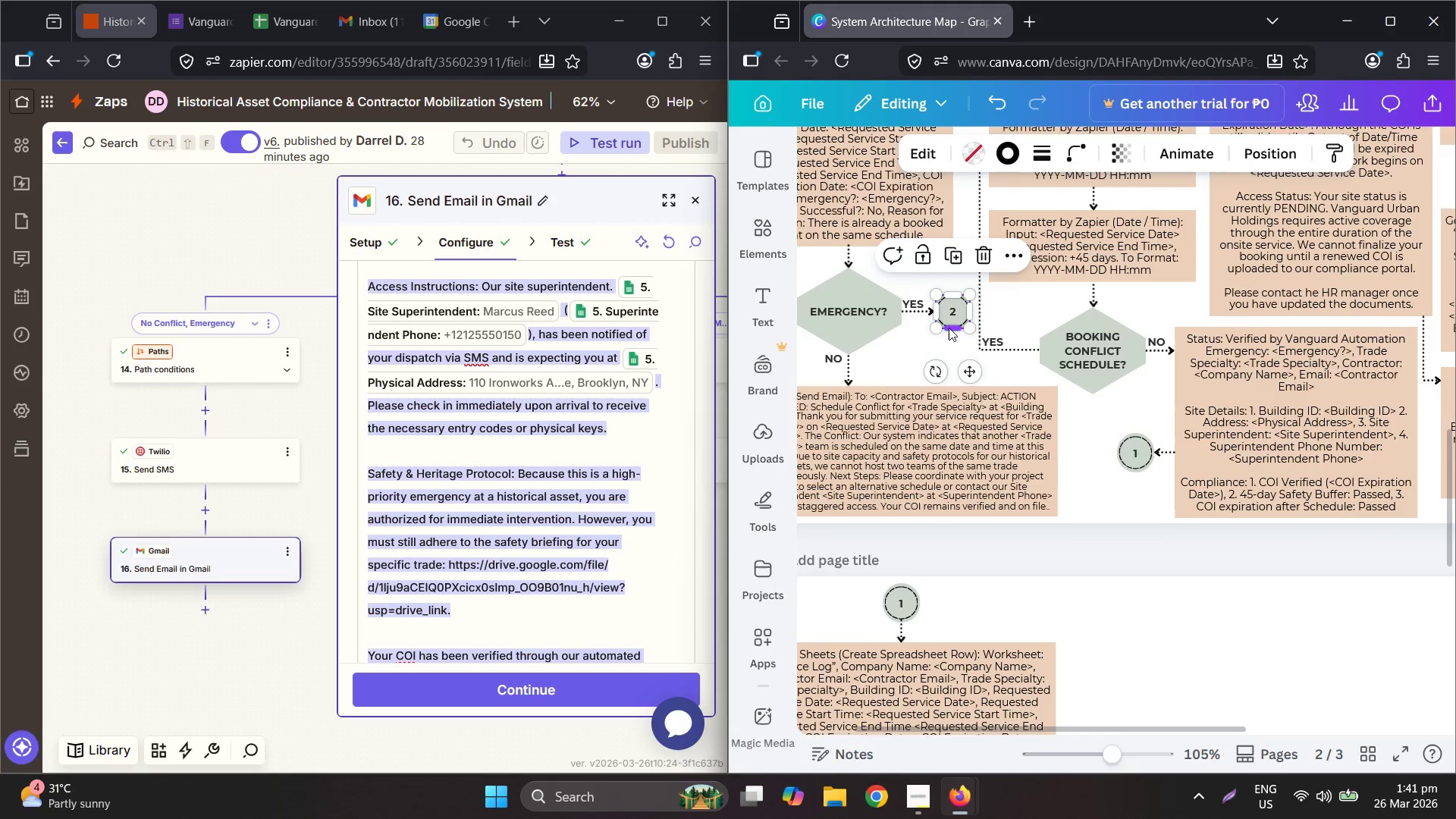 
scroll: coordinate [950, 319], scroll_direction: up, amount: 5.0
 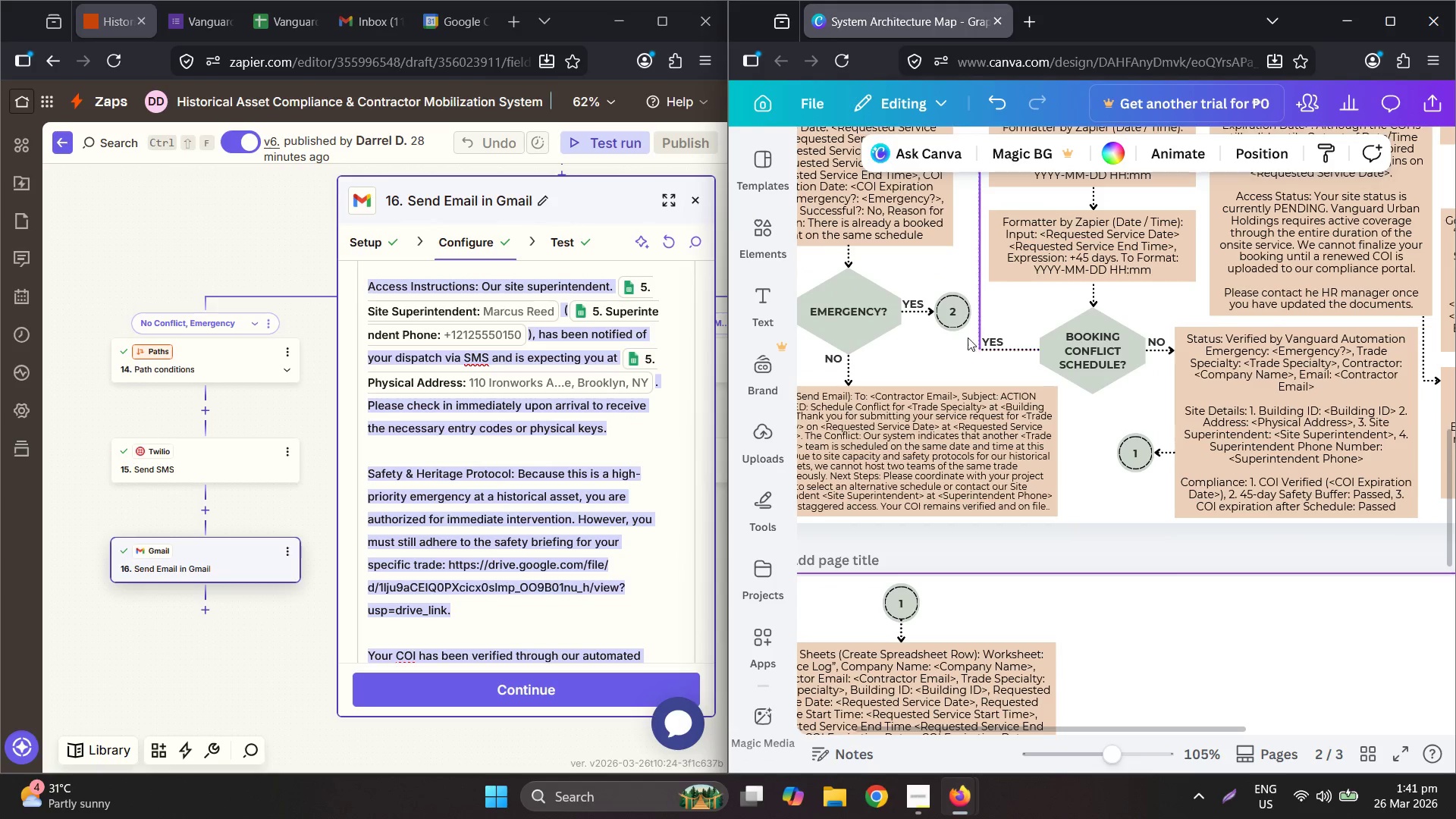 
left_click([949, 328])
 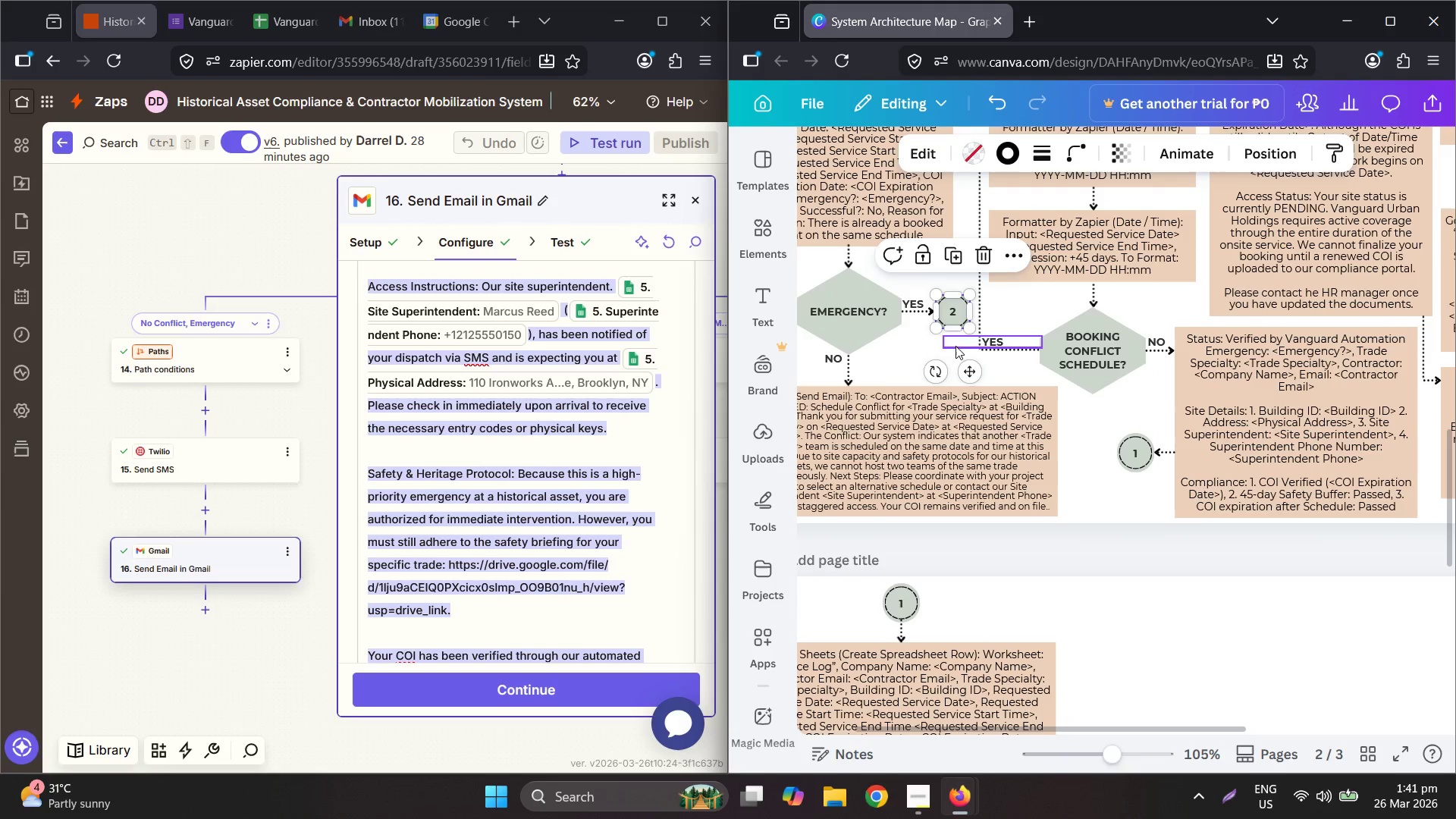 
left_click([903, 348])
 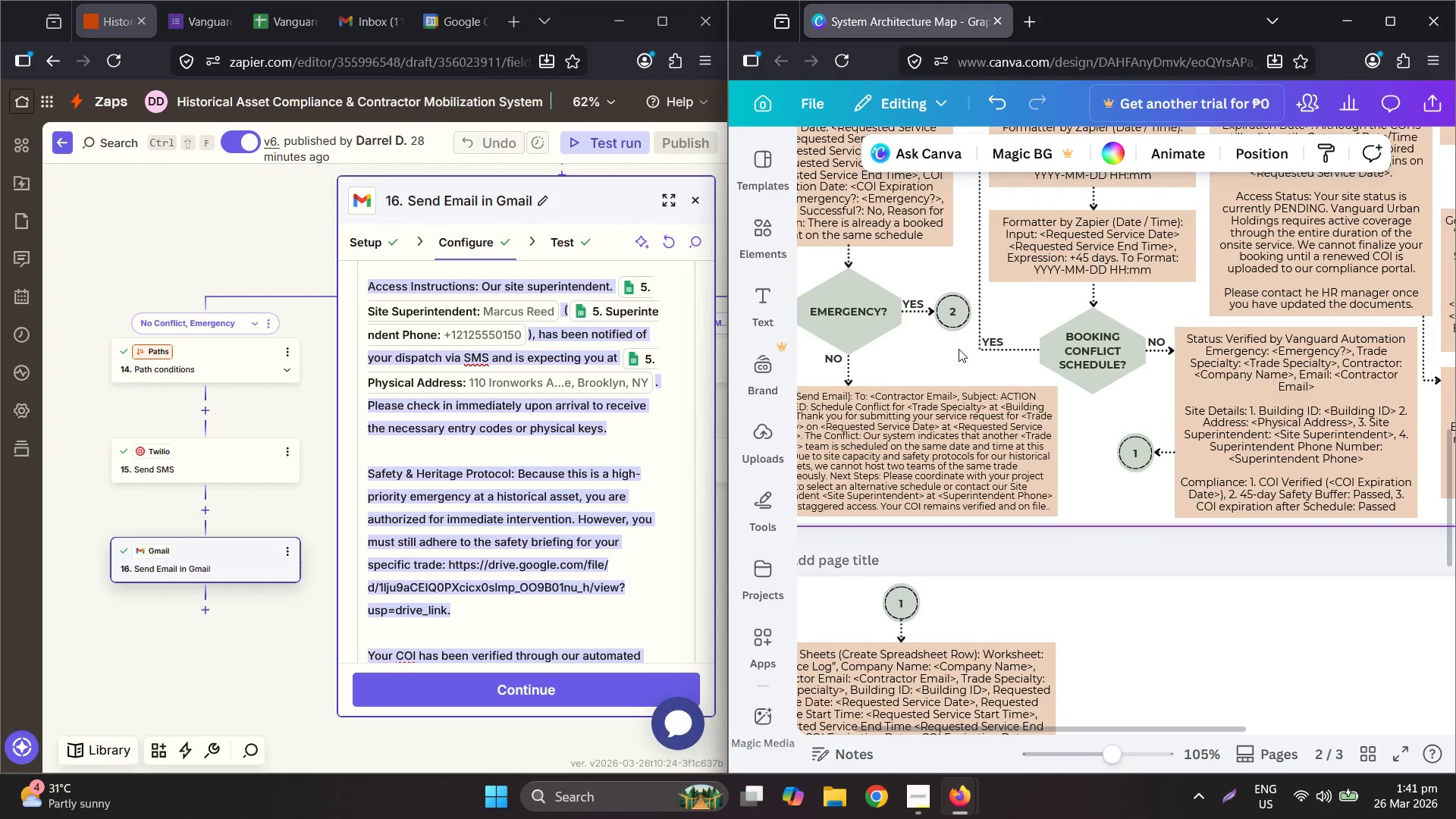 
left_click_drag(start_coordinate=[959, 348], to_coordinate=[945, 306])
 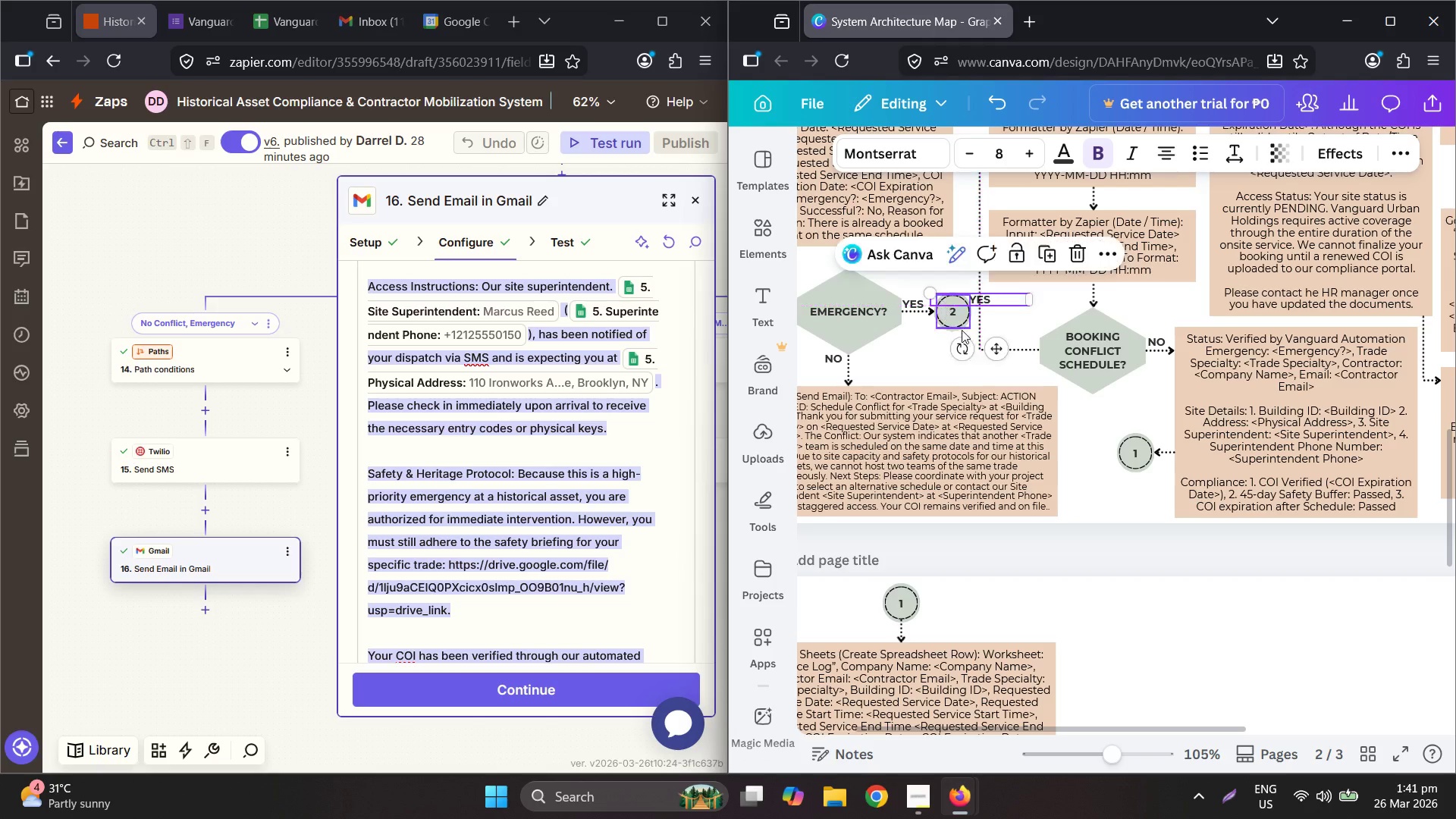 
key(Control+X)
 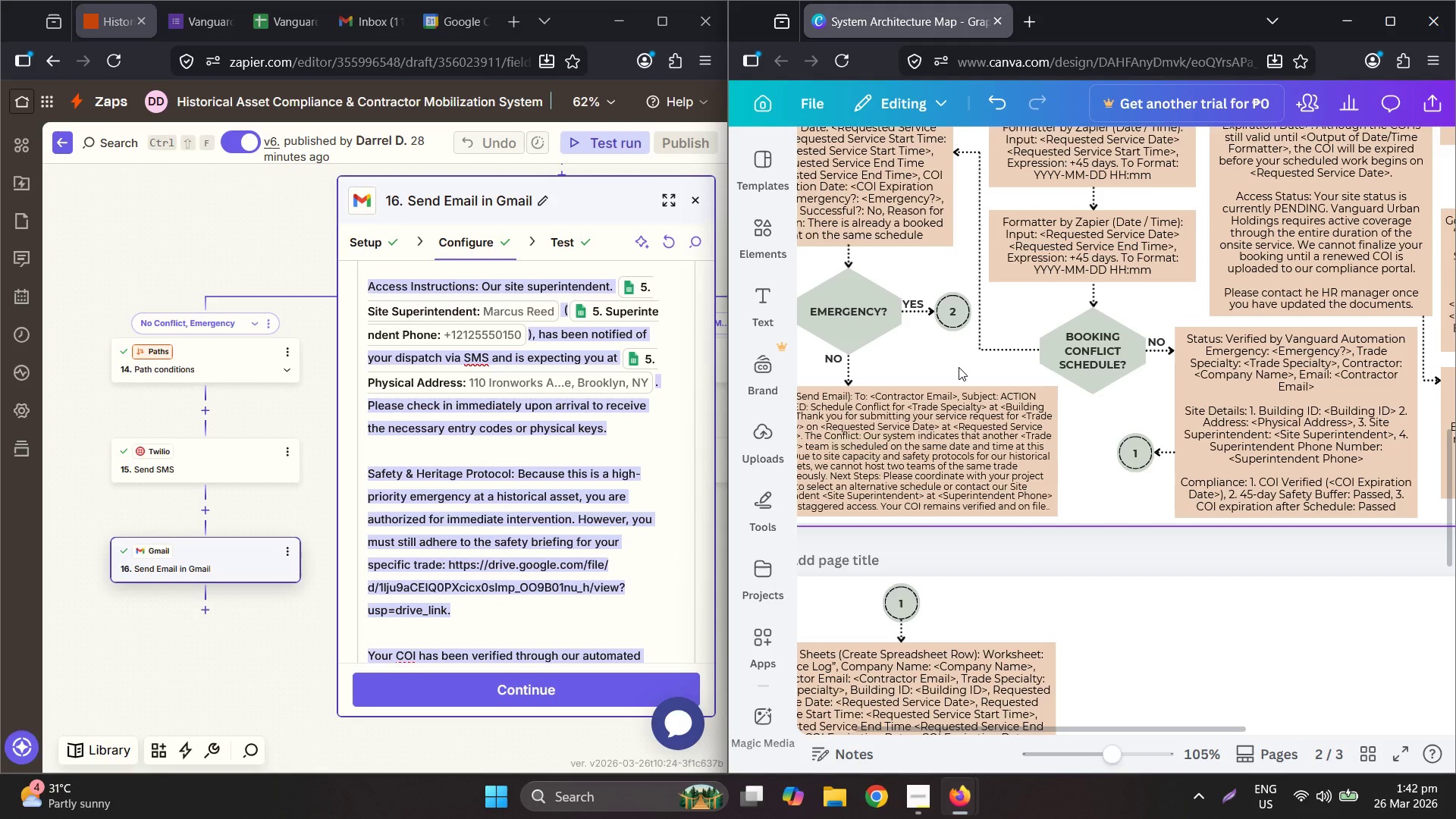 
key(Control+Z)
 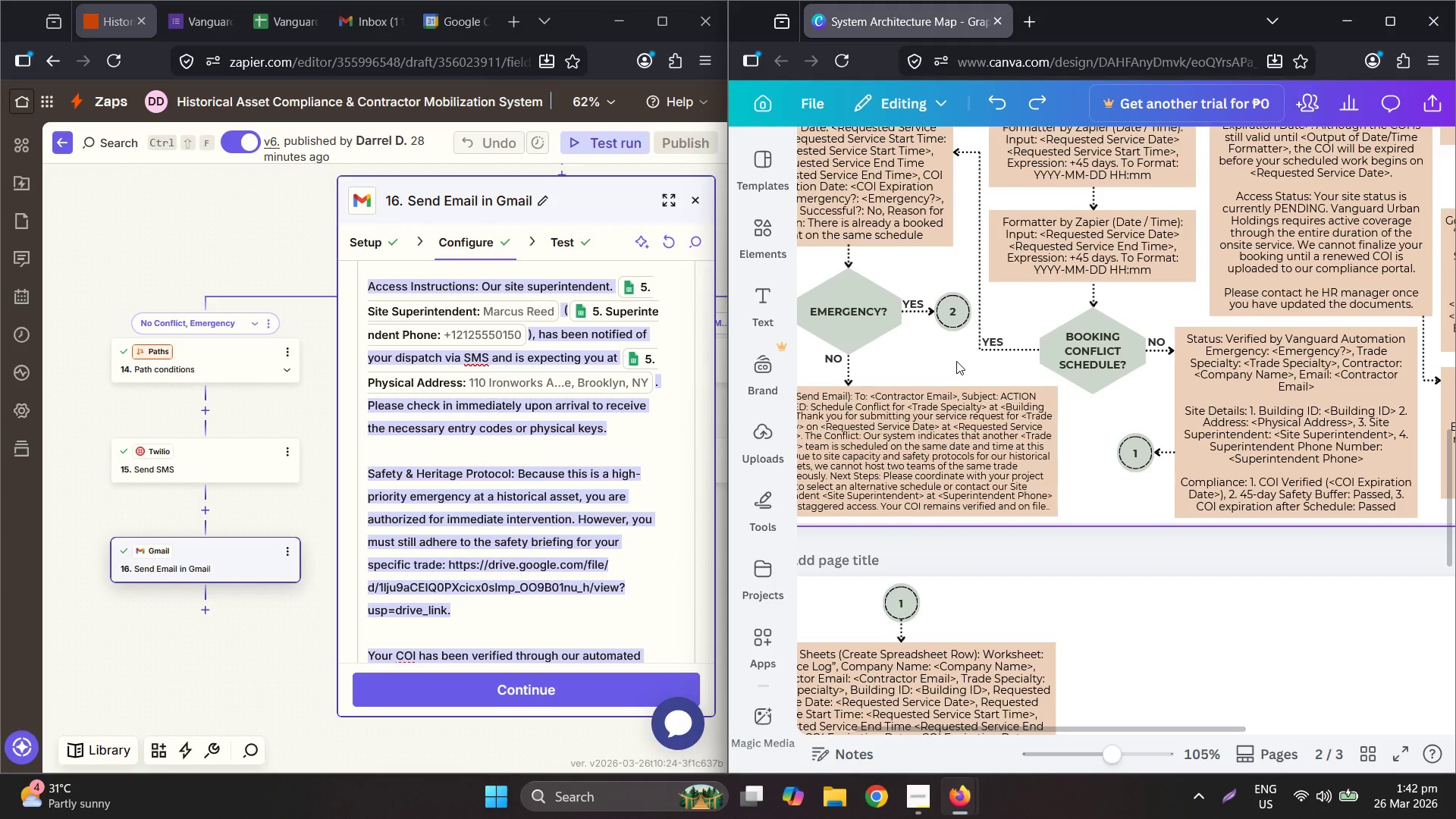 
key(Control+Z)
 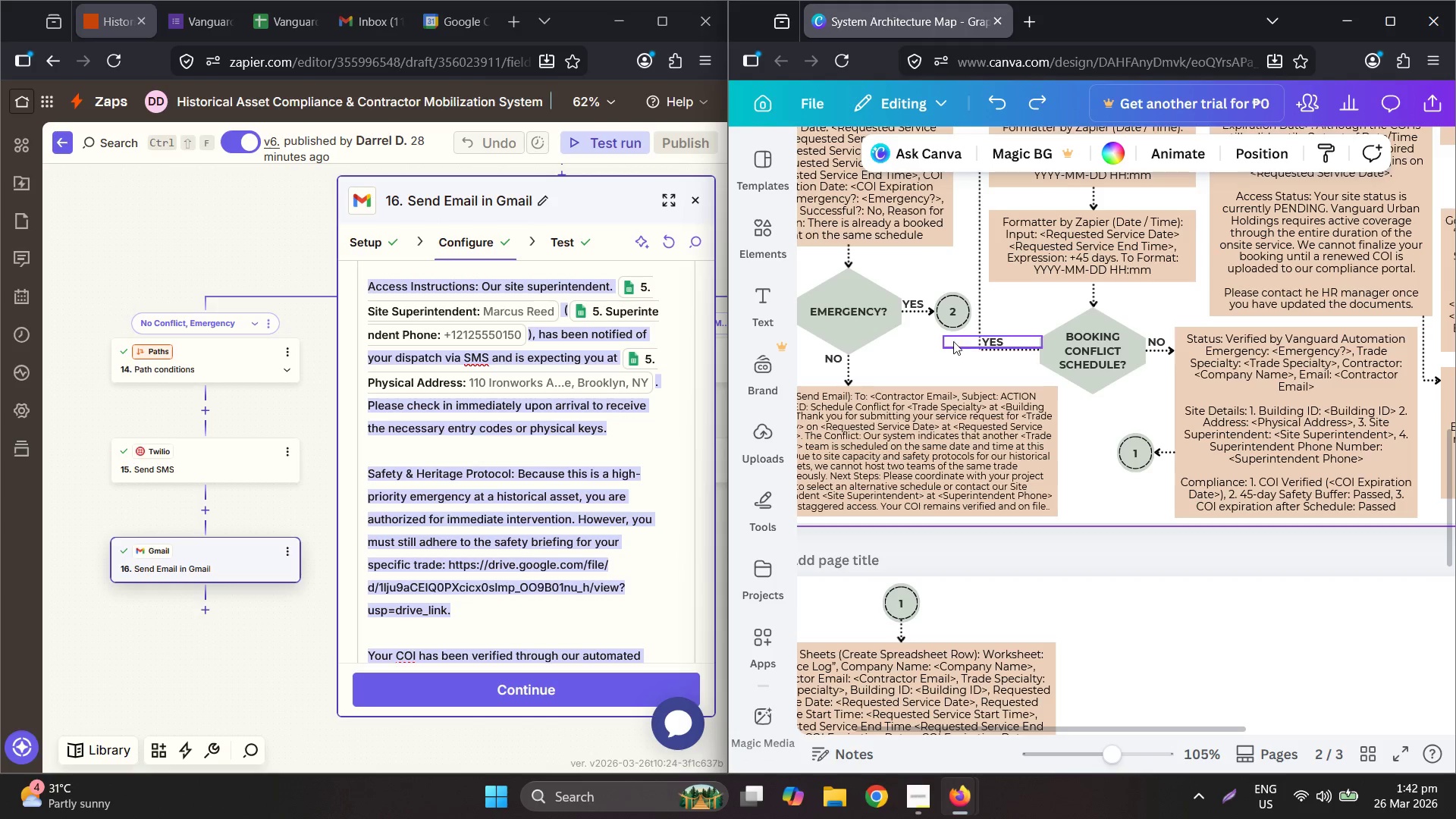 
left_click_drag(start_coordinate=[953, 335], to_coordinate=[950, 295])
 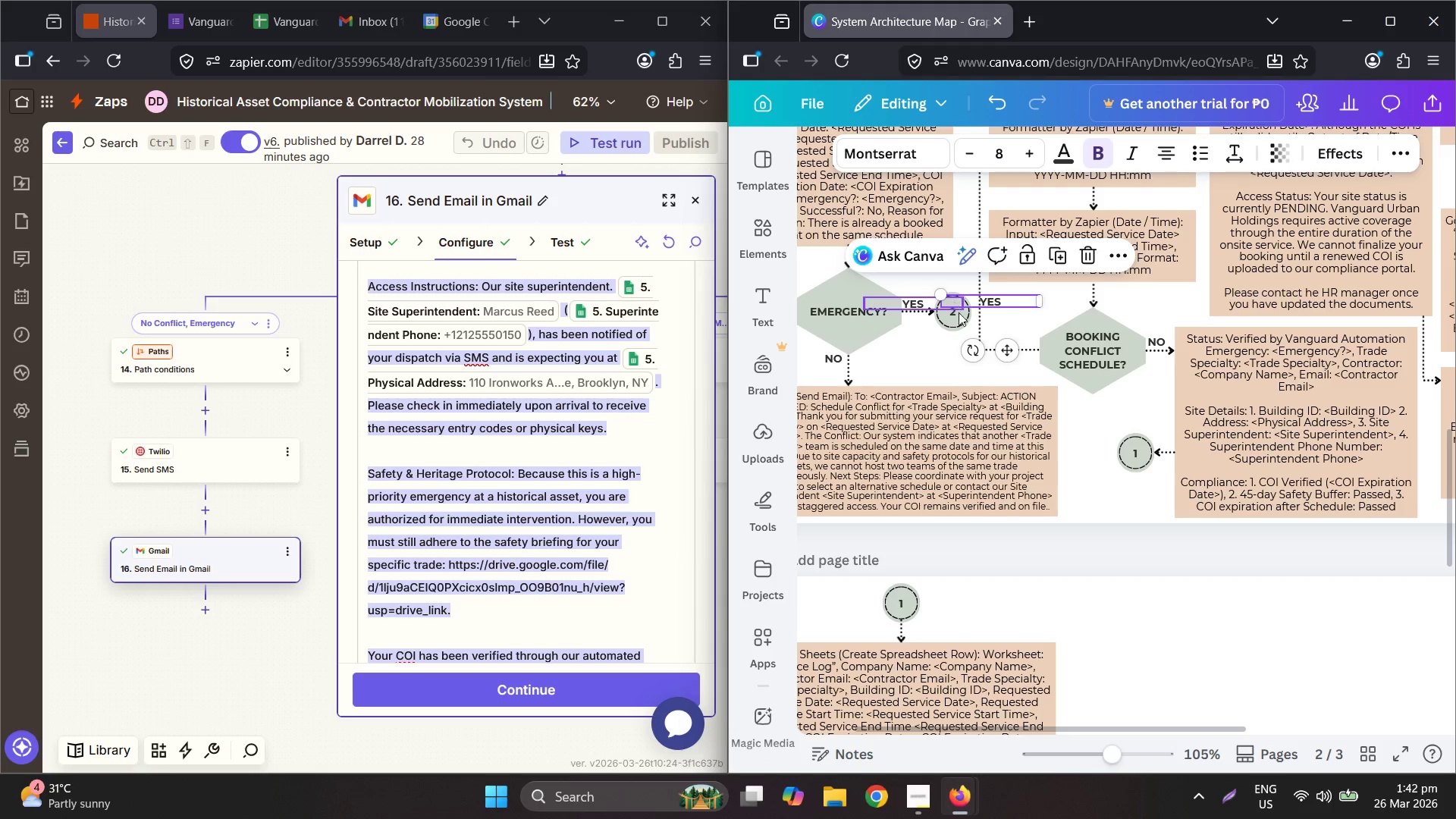 
key(Control+ControlLeft)
 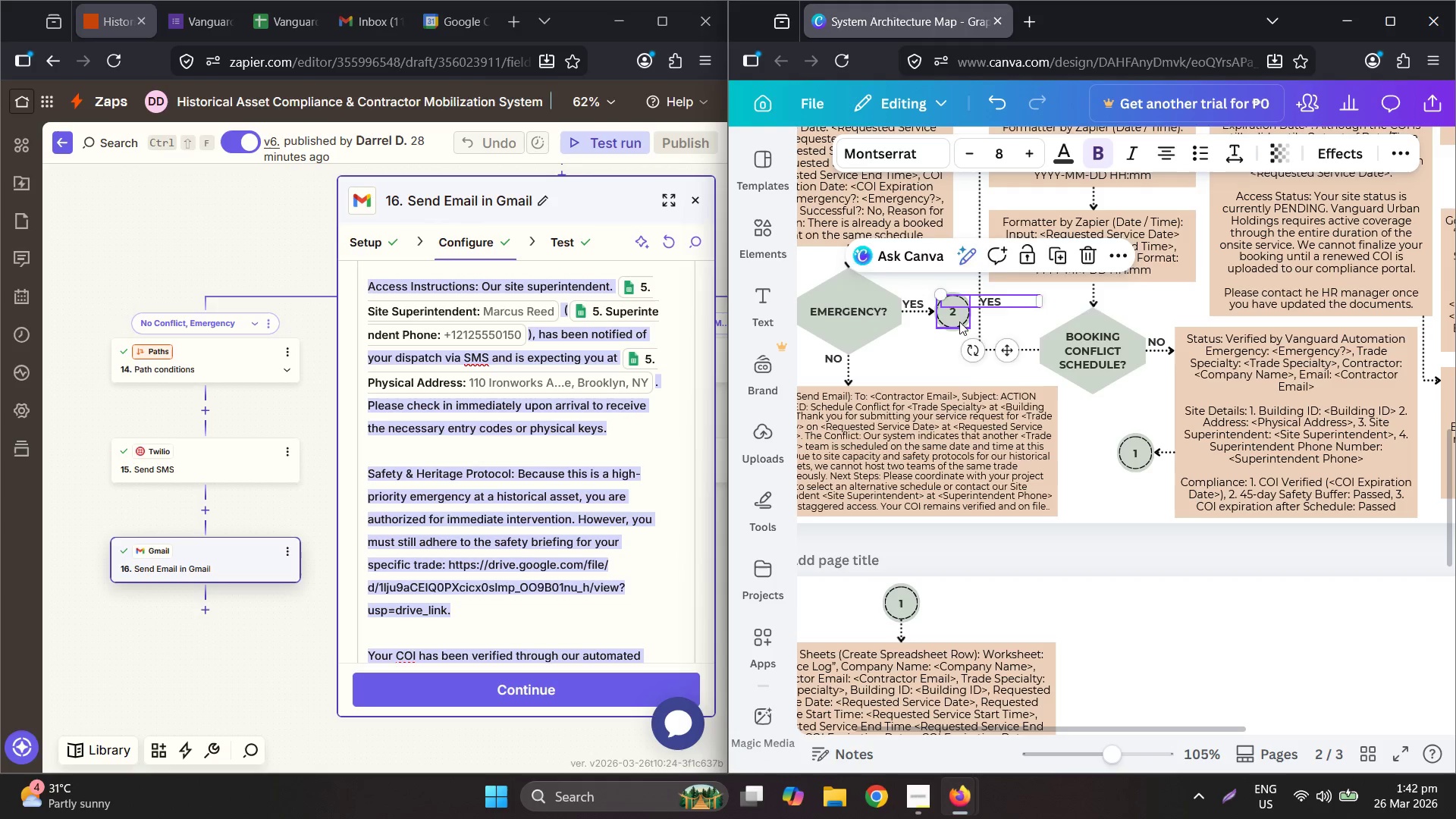 
key(Control+Z)
 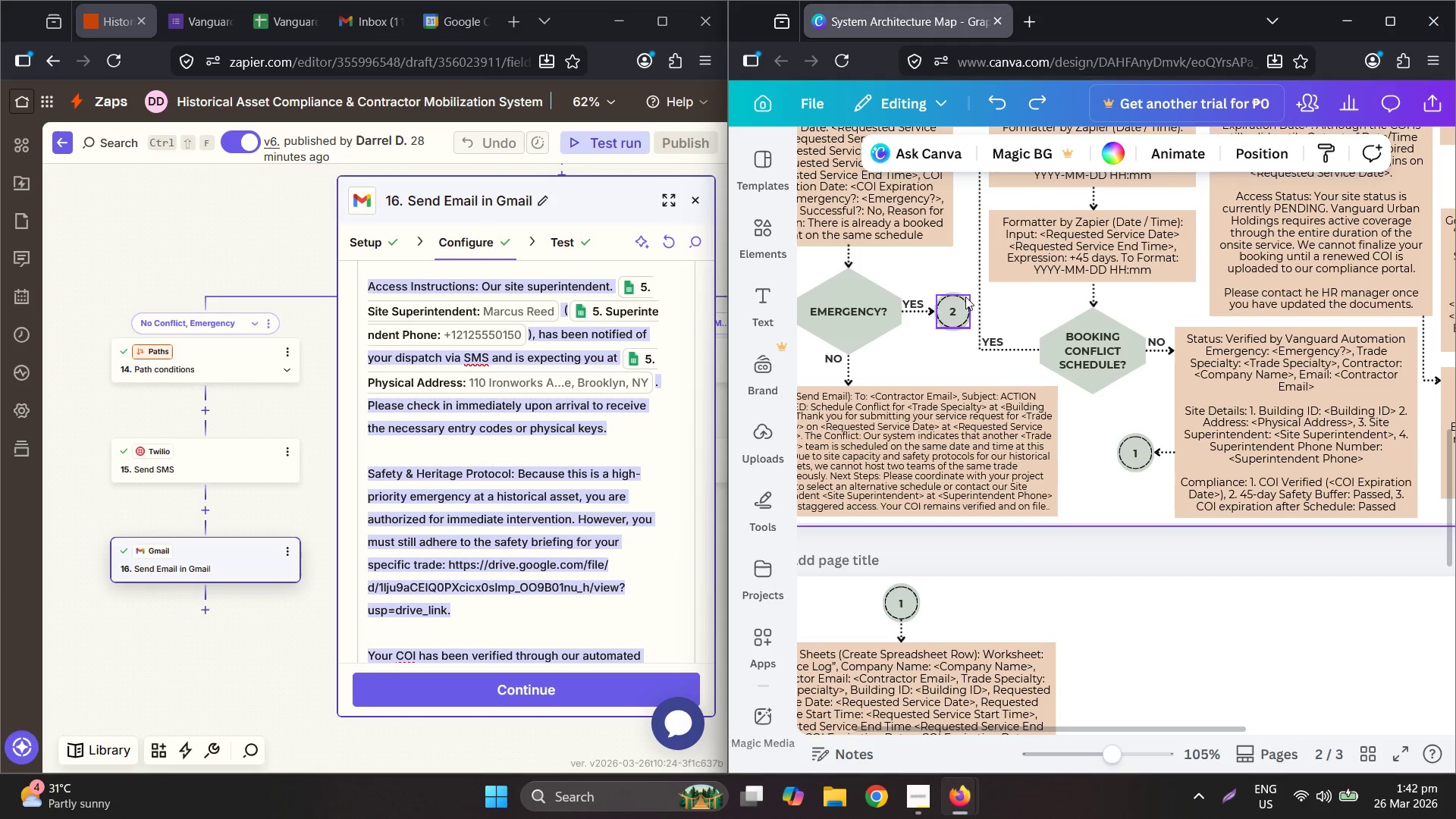 
left_click_drag(start_coordinate=[967, 275], to_coordinate=[954, 318])
 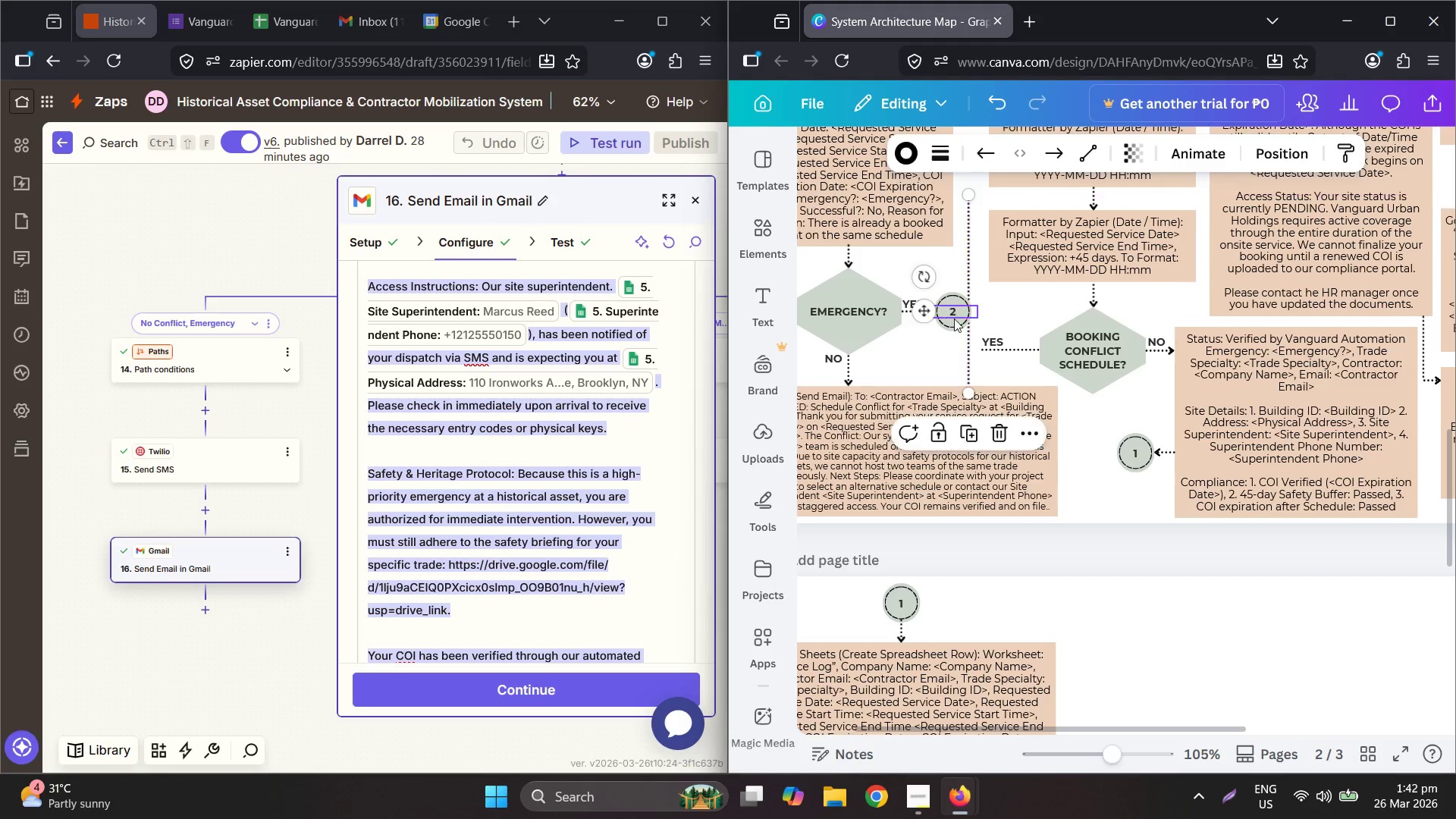 
key(Control+ControlLeft)
 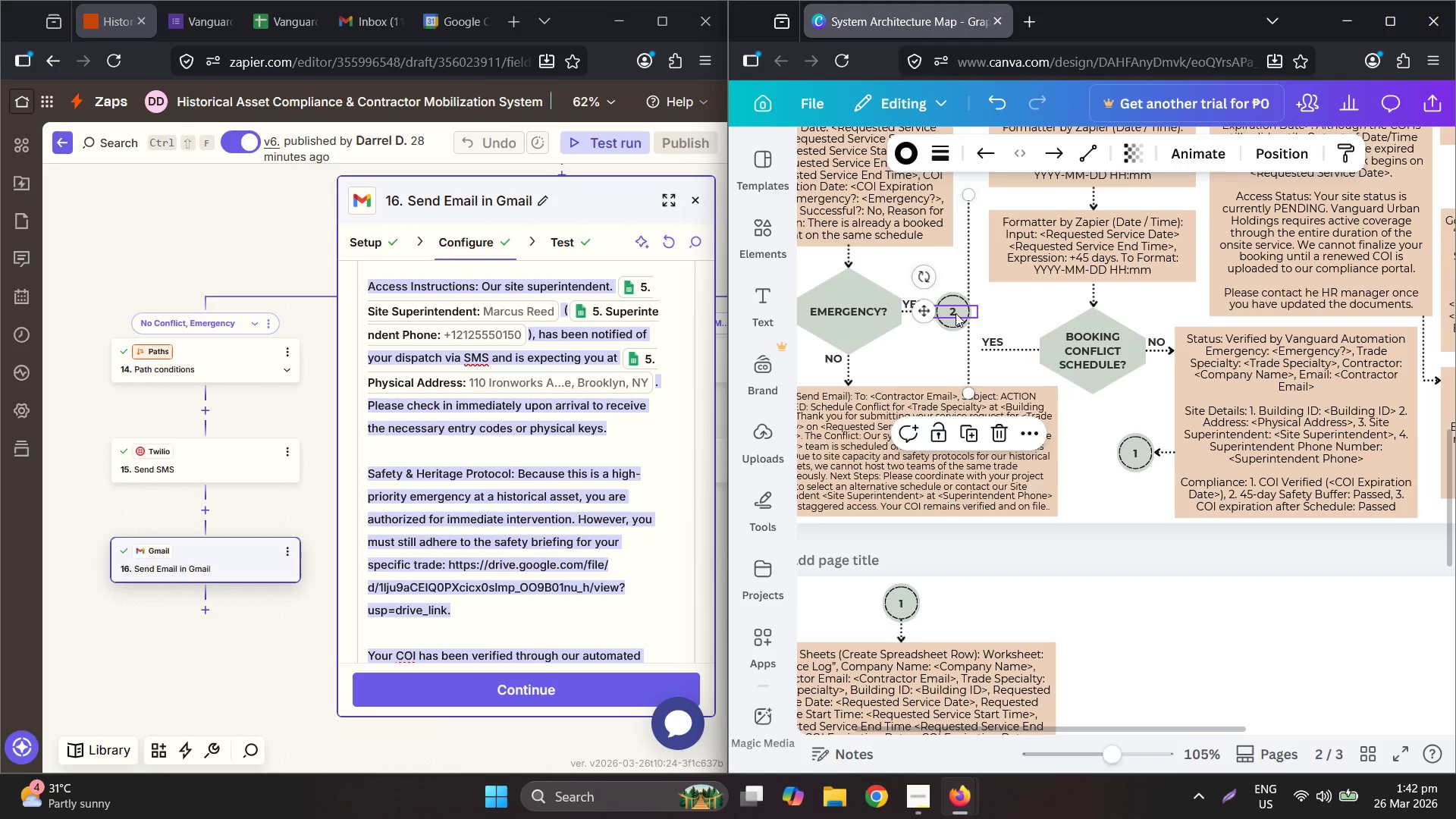 
key(Control+Z)
 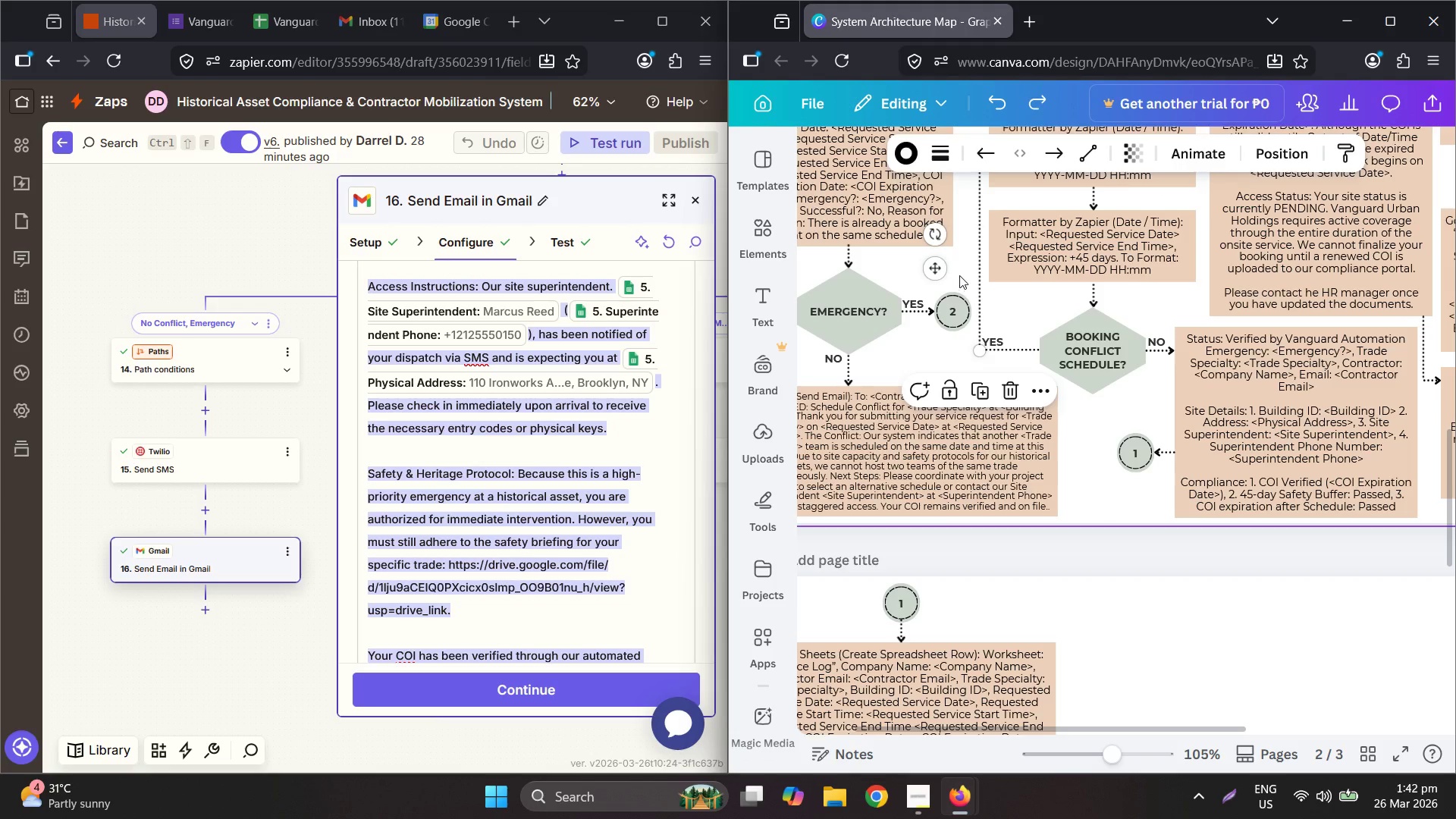 
left_click_drag(start_coordinate=[961, 275], to_coordinate=[969, 303])
 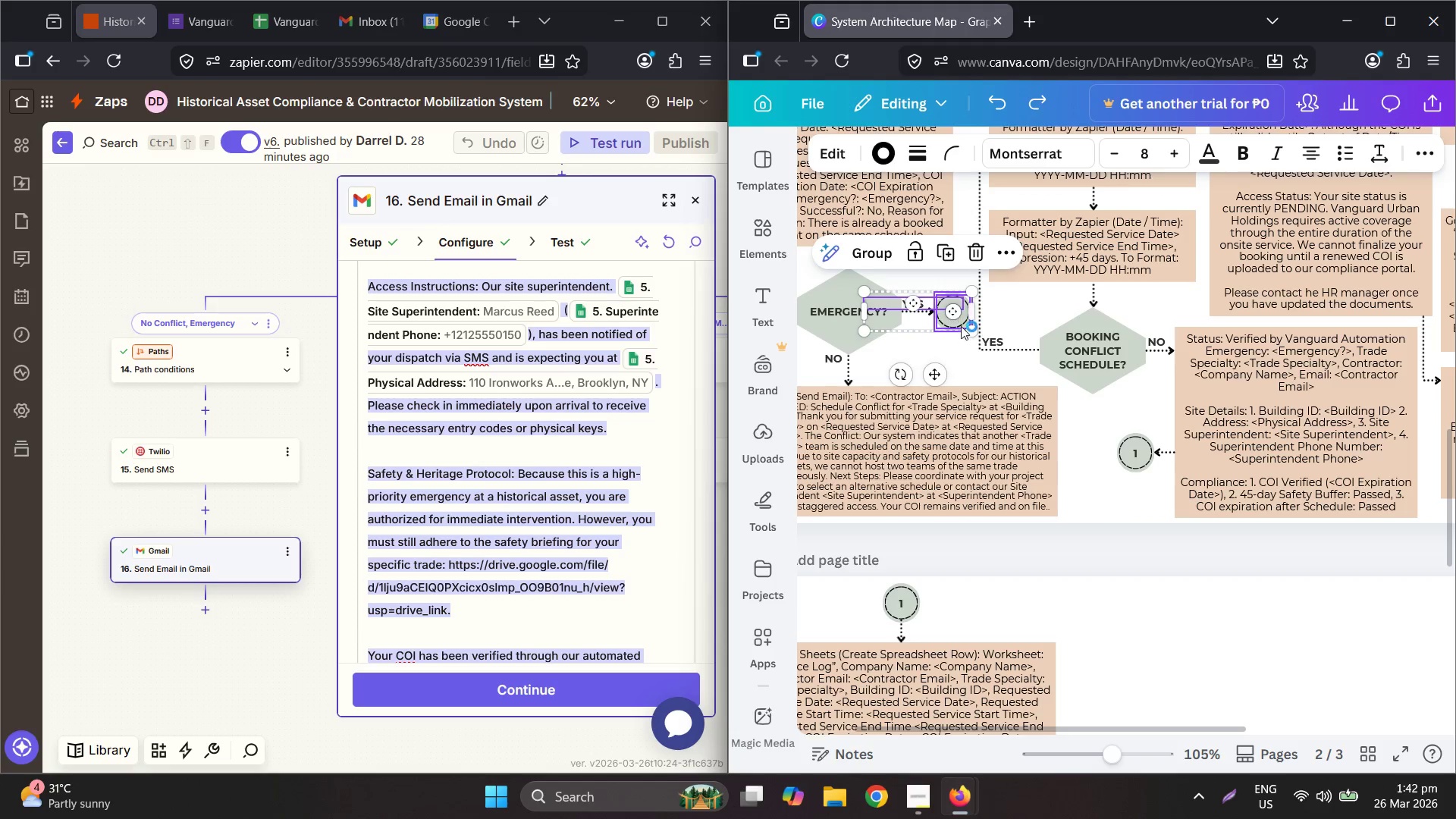 
key(Control+Z)
 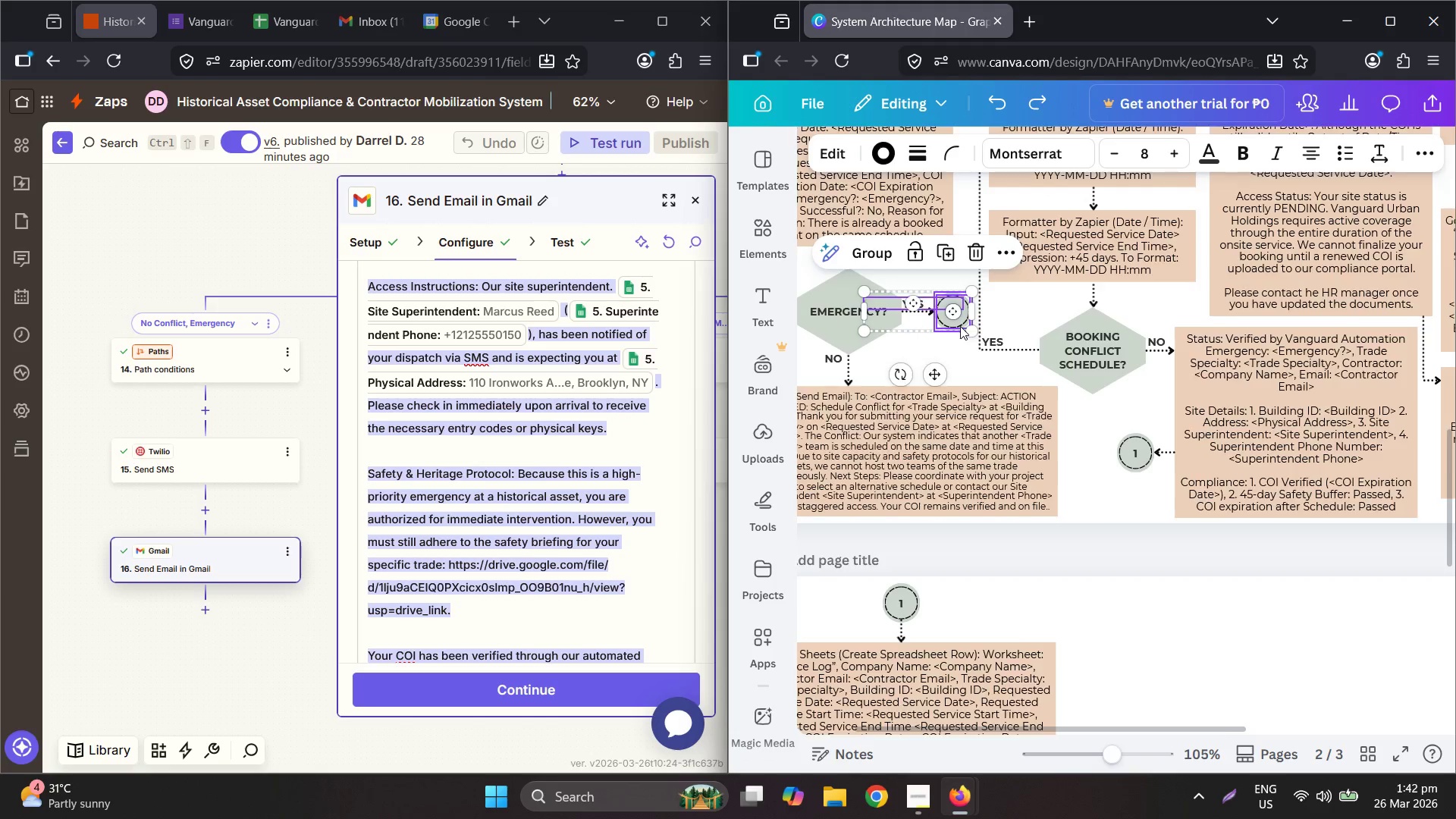 
key(Control+Z)
 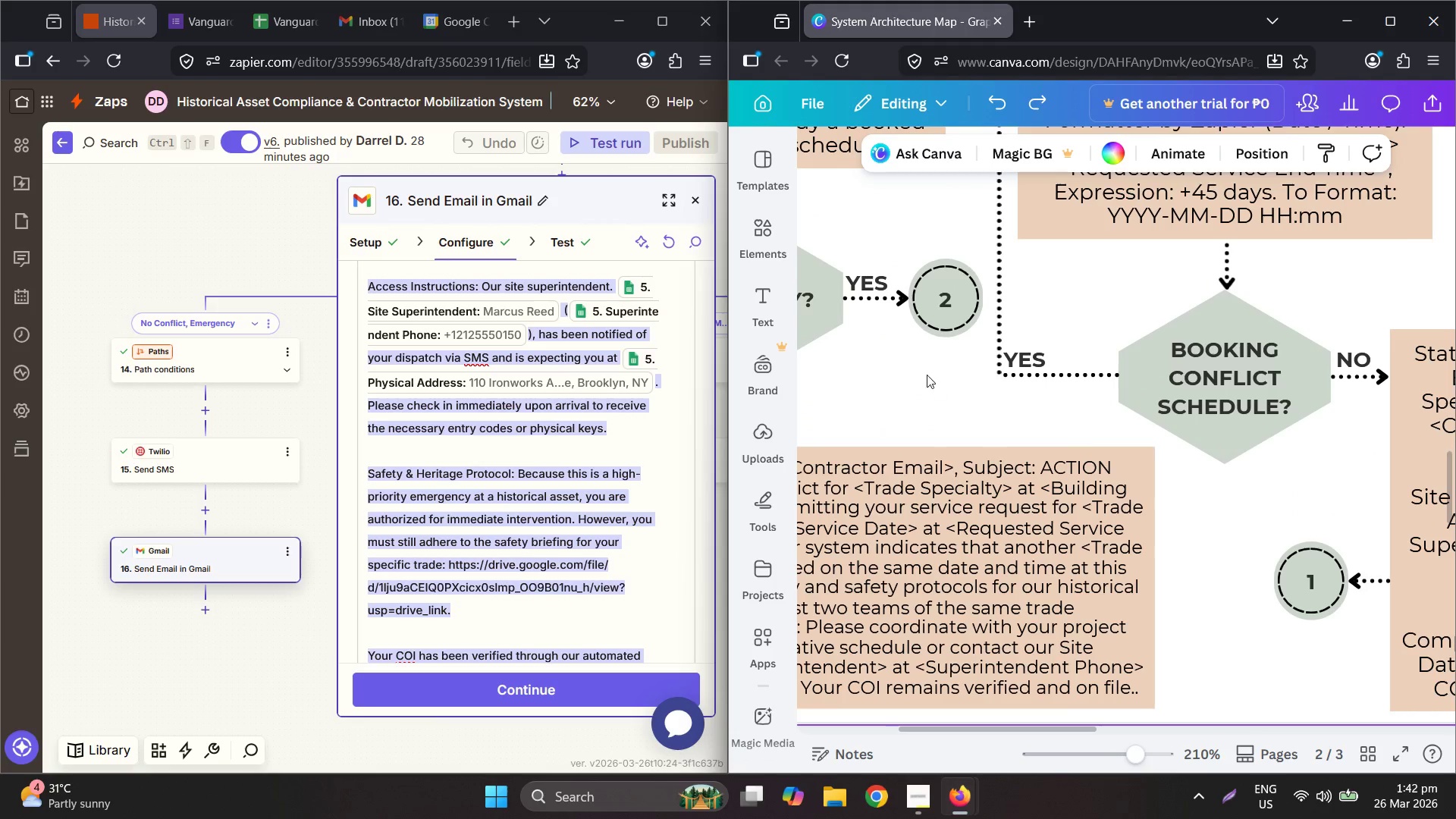 
scroll: coordinate [960, 322], scroll_direction: up, amount: 4.0
 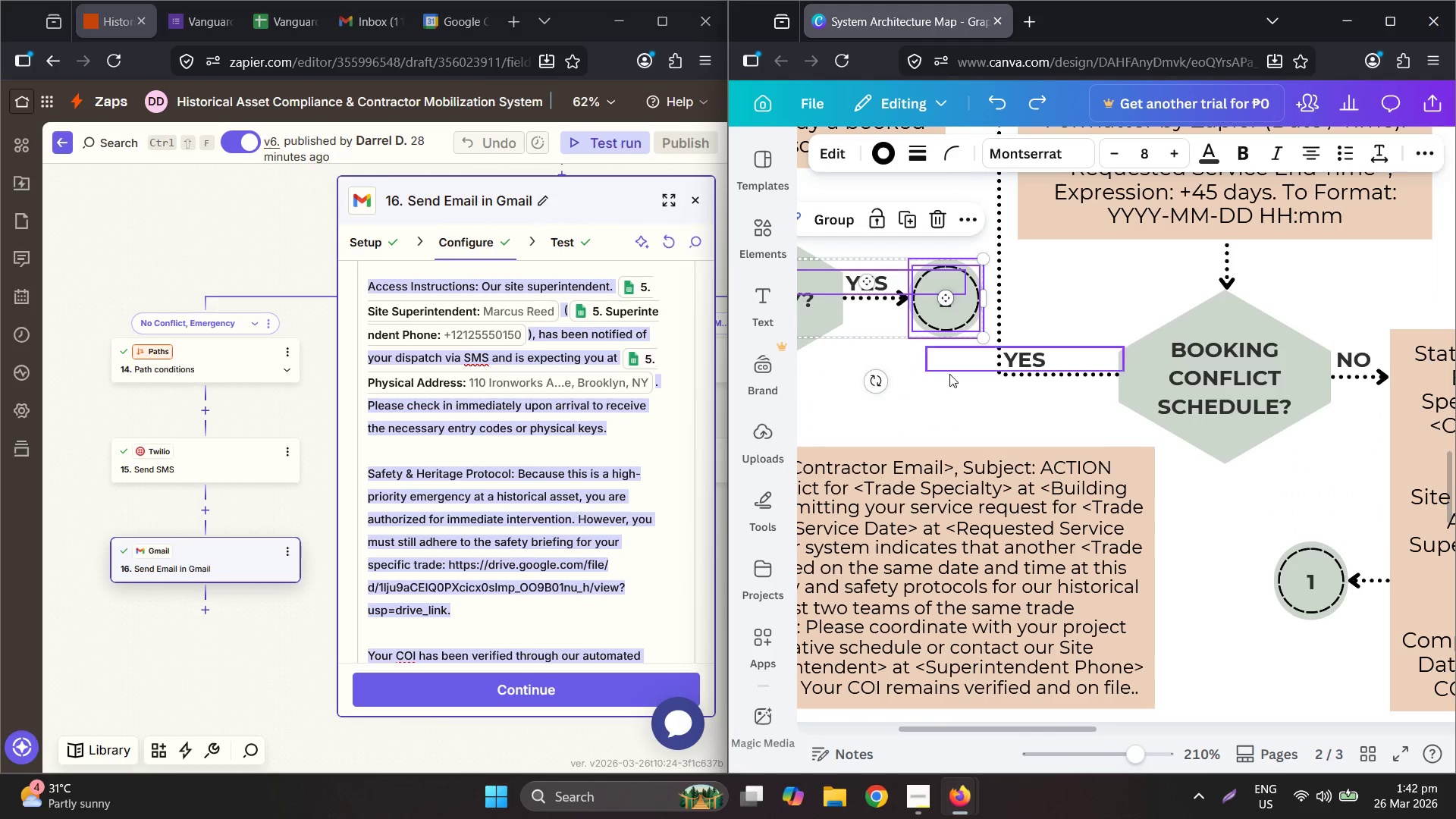 
key(Control+ControlLeft)
 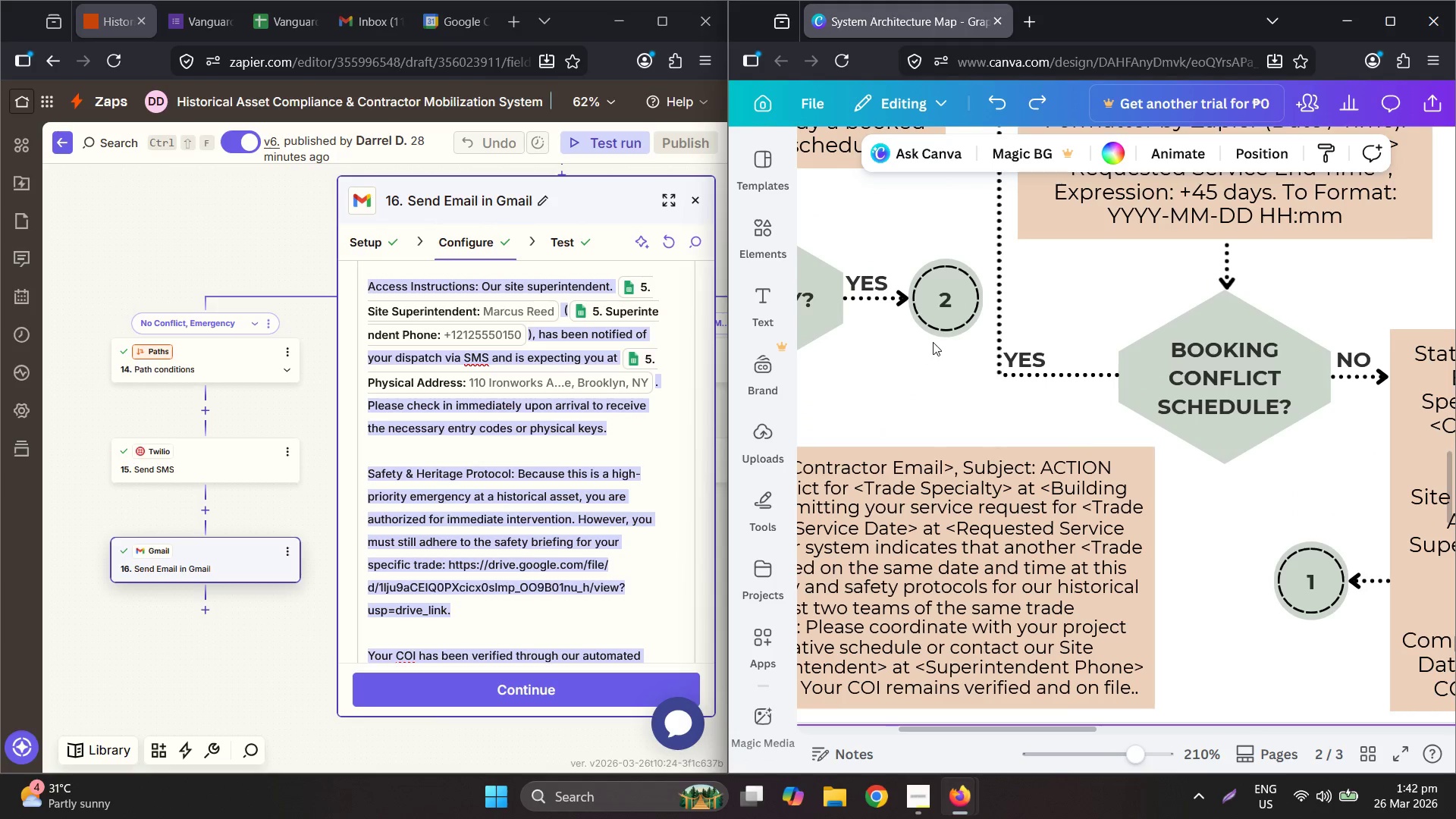 
left_click_drag(start_coordinate=[935, 340], to_coordinate=[936, 291])
 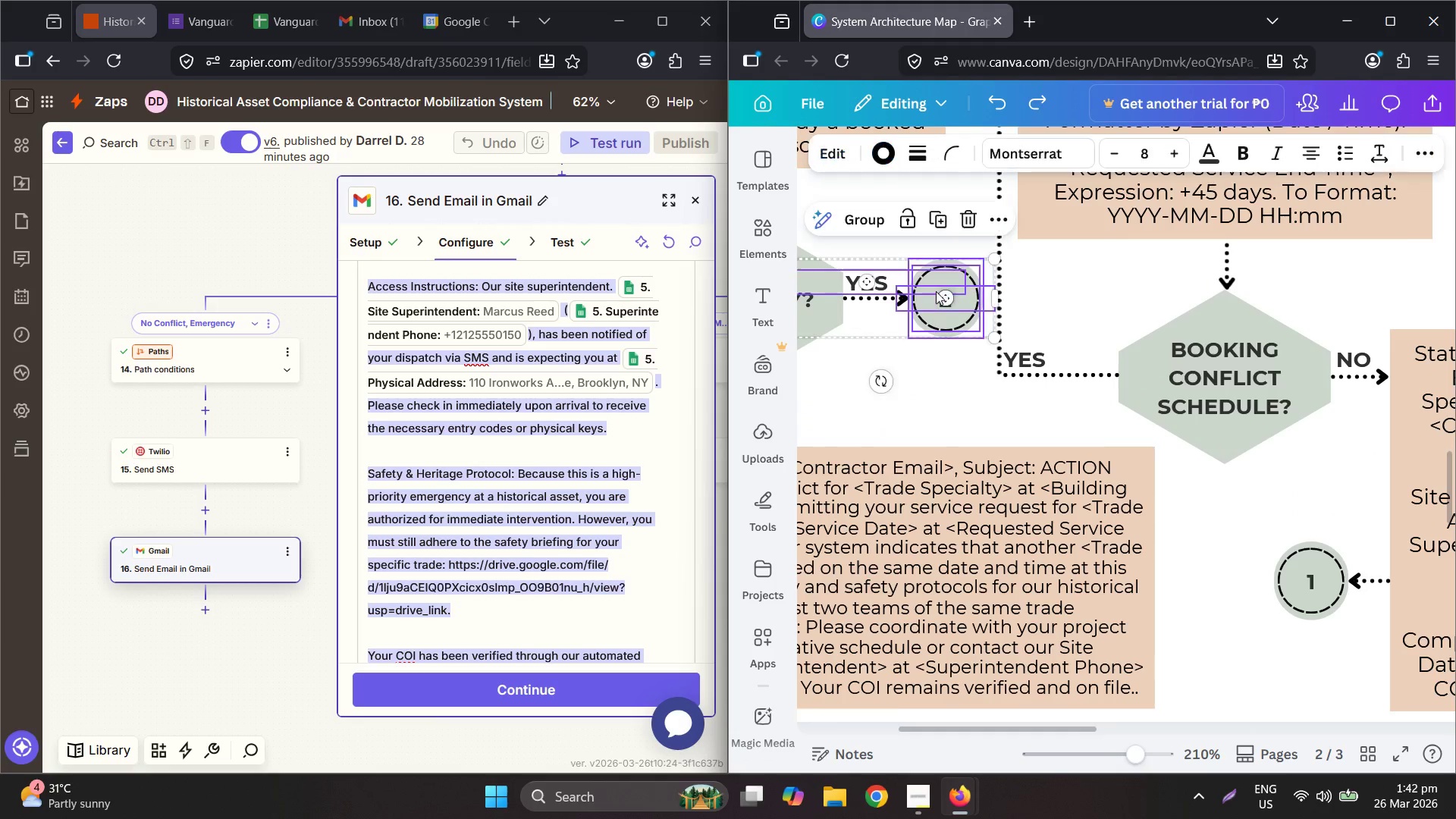 
hold_key(key=ControlLeft, duration=0.36)
 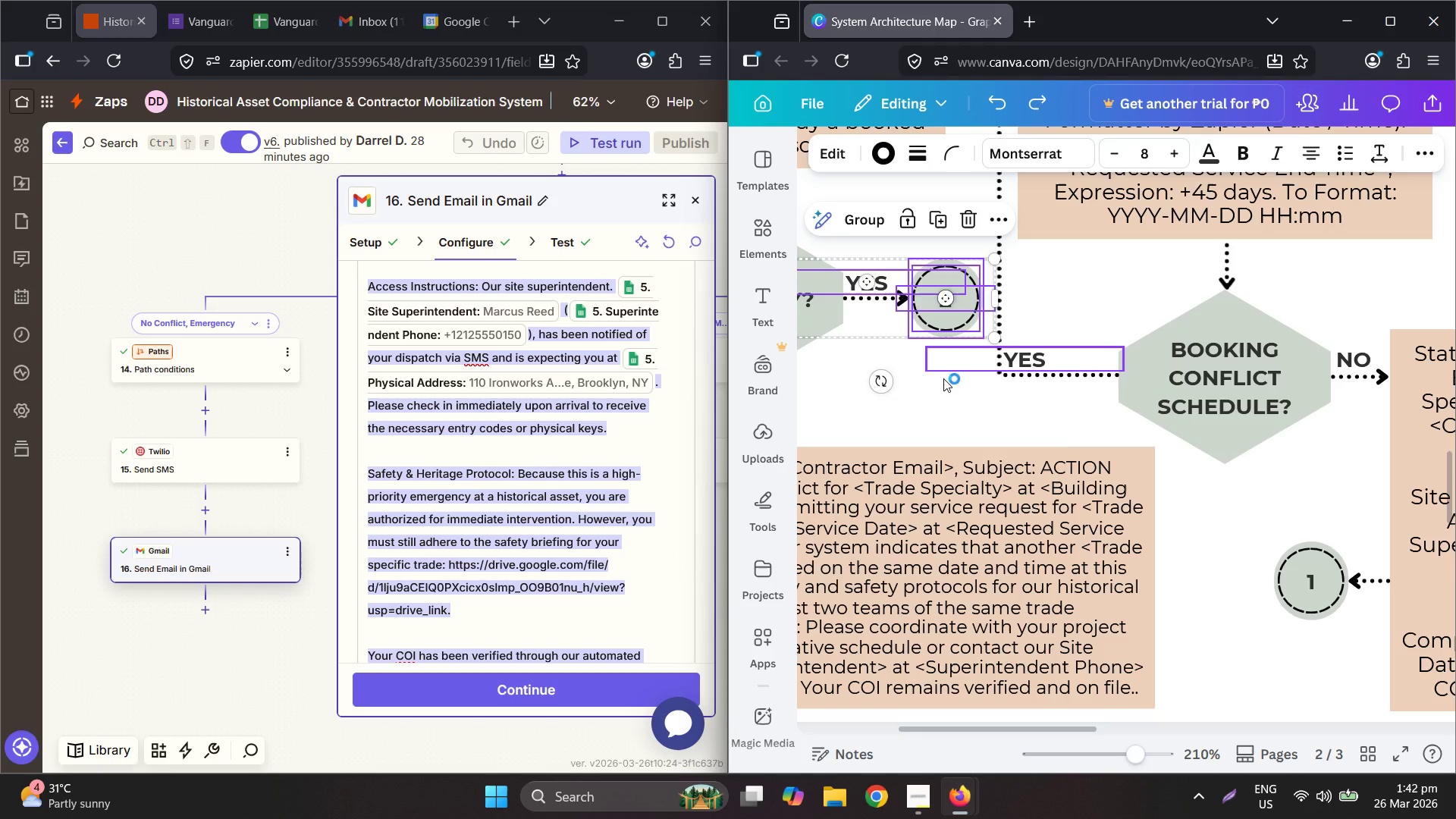 
left_click([947, 388])
 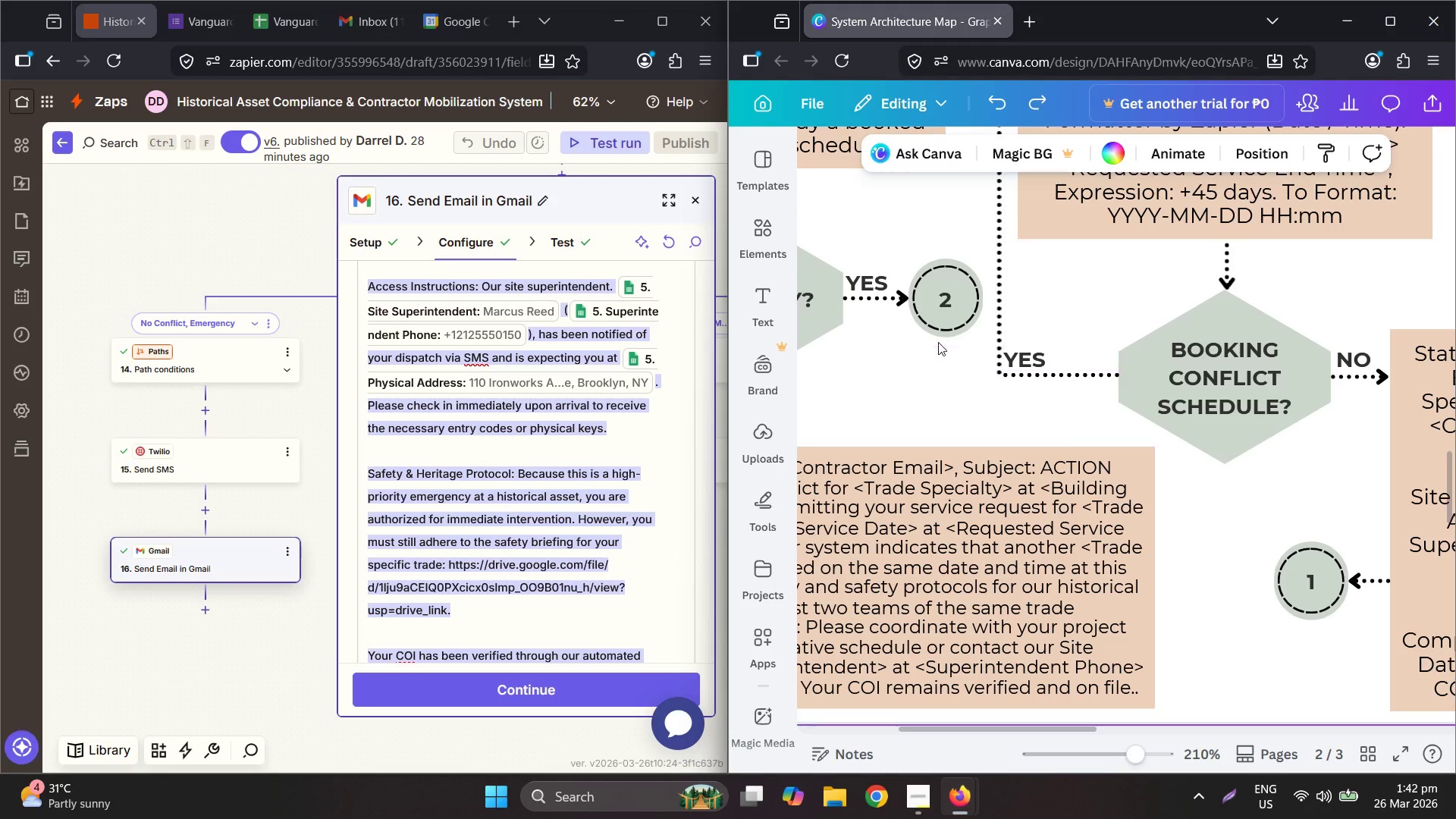 
left_click_drag(start_coordinate=[938, 341], to_coordinate=[937, 303])
 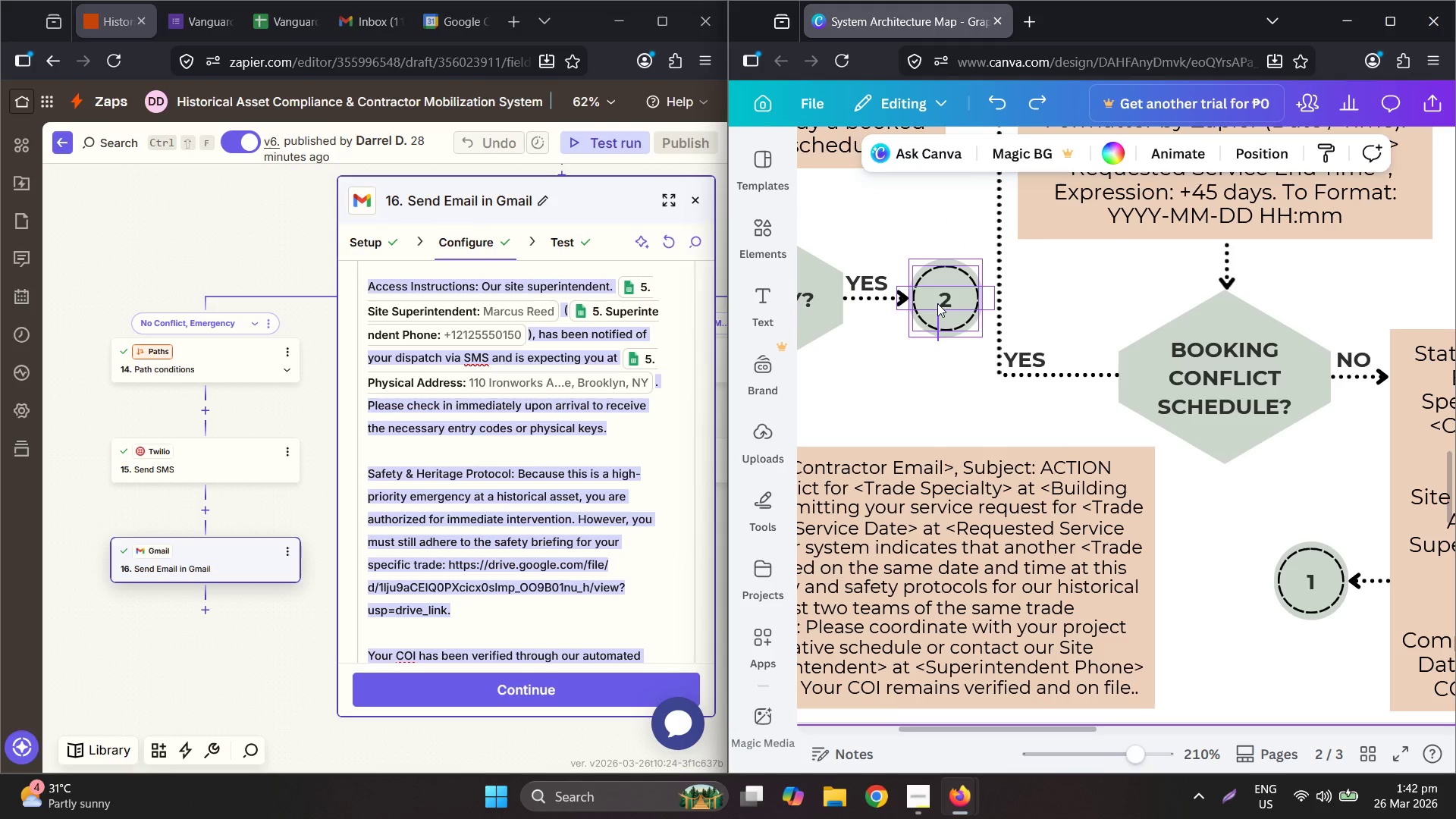 
key(Control+C)
 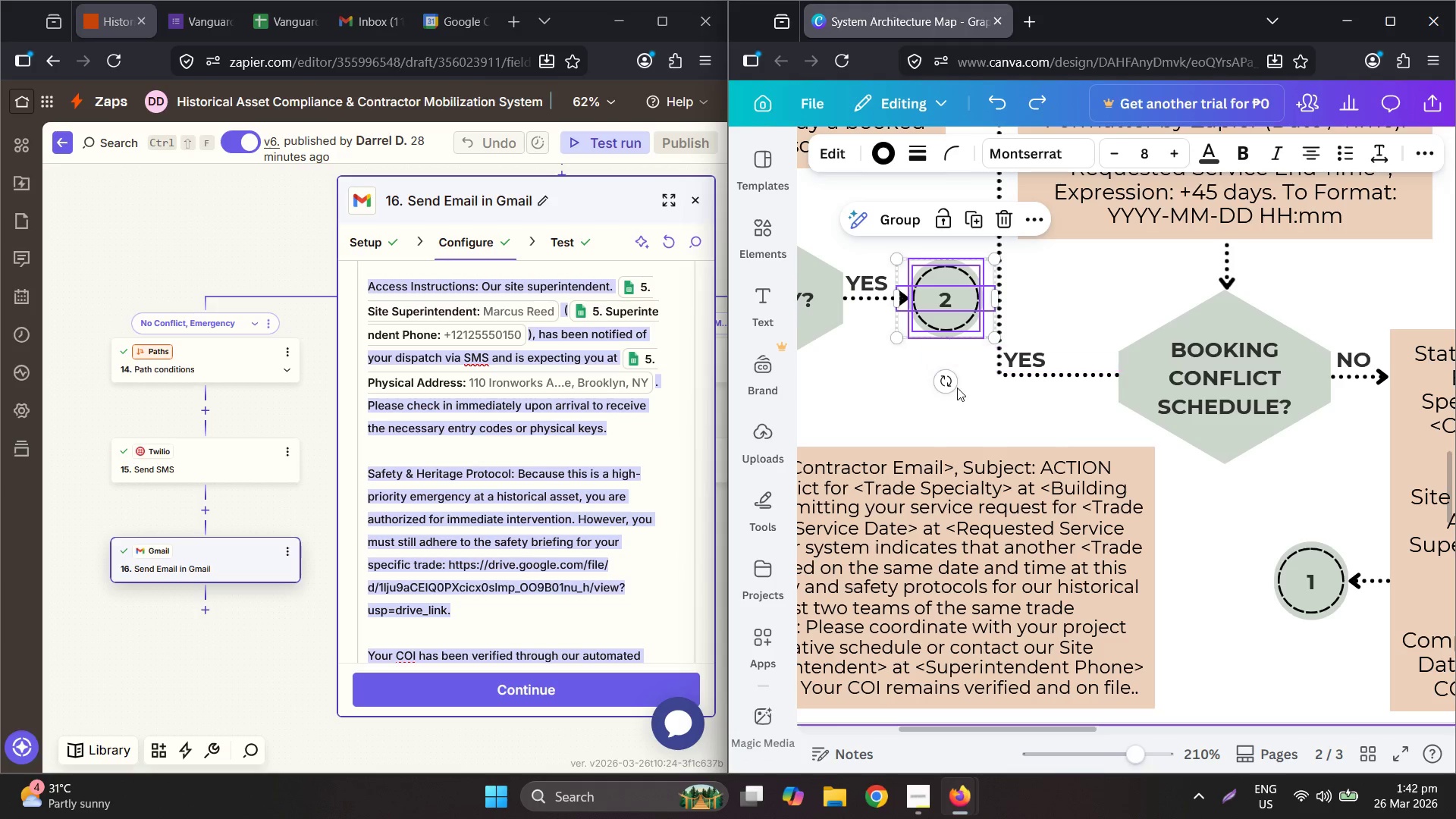 
hold_key(key=ControlLeft, duration=0.48)
 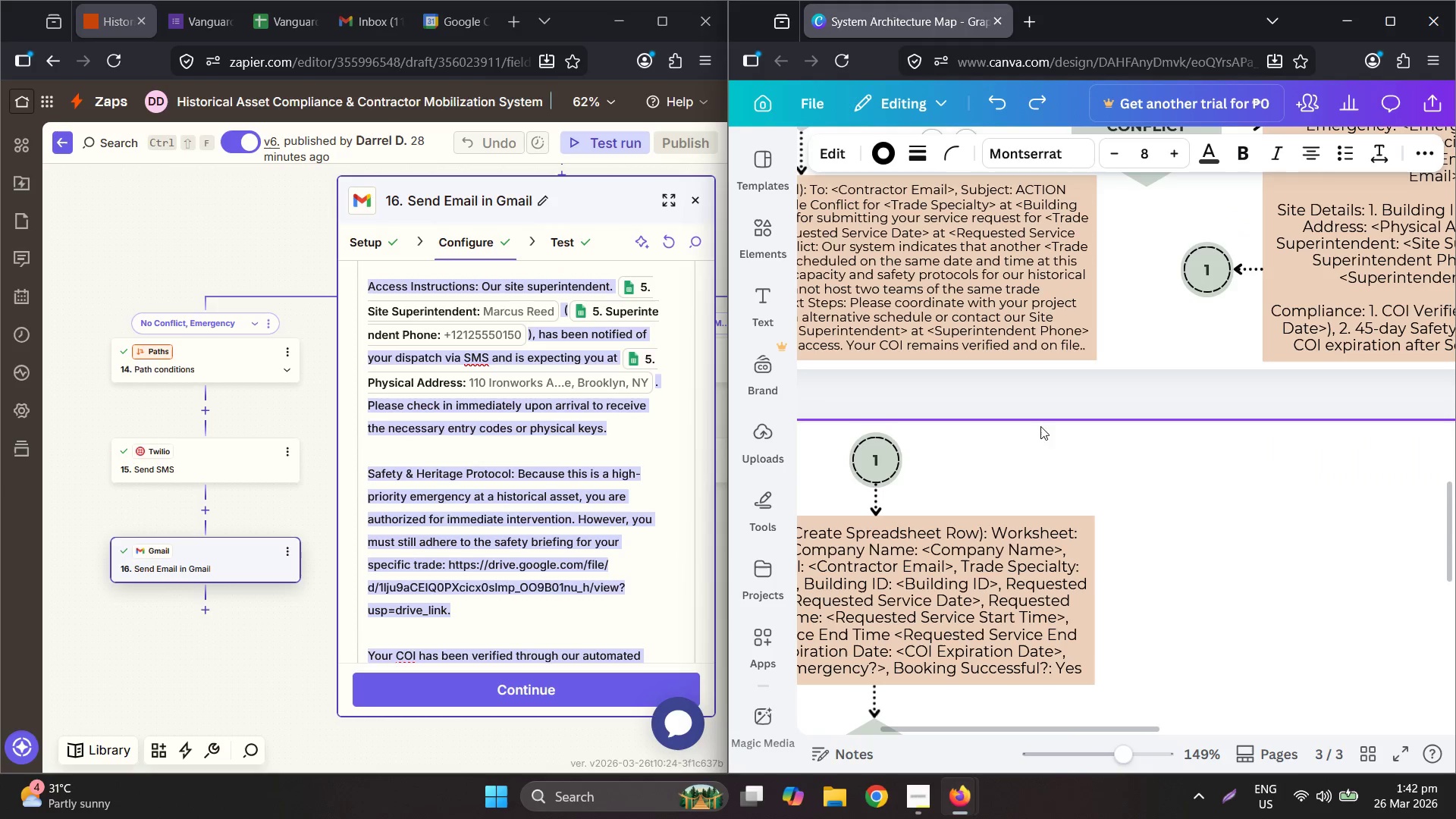 
key(Control+ControlLeft)
 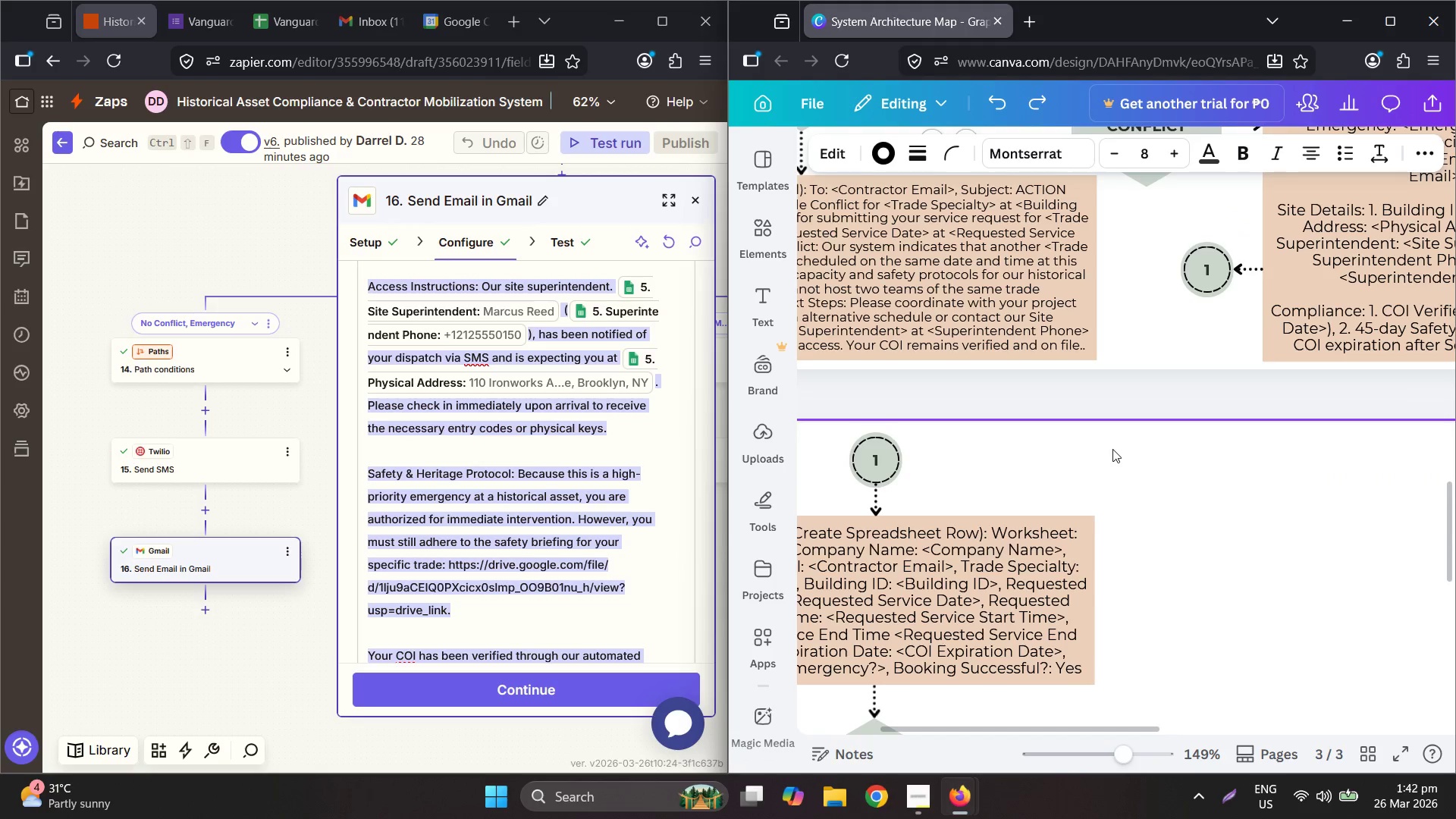 
scroll: coordinate [996, 397], scroll_direction: down, amount: 9.0
 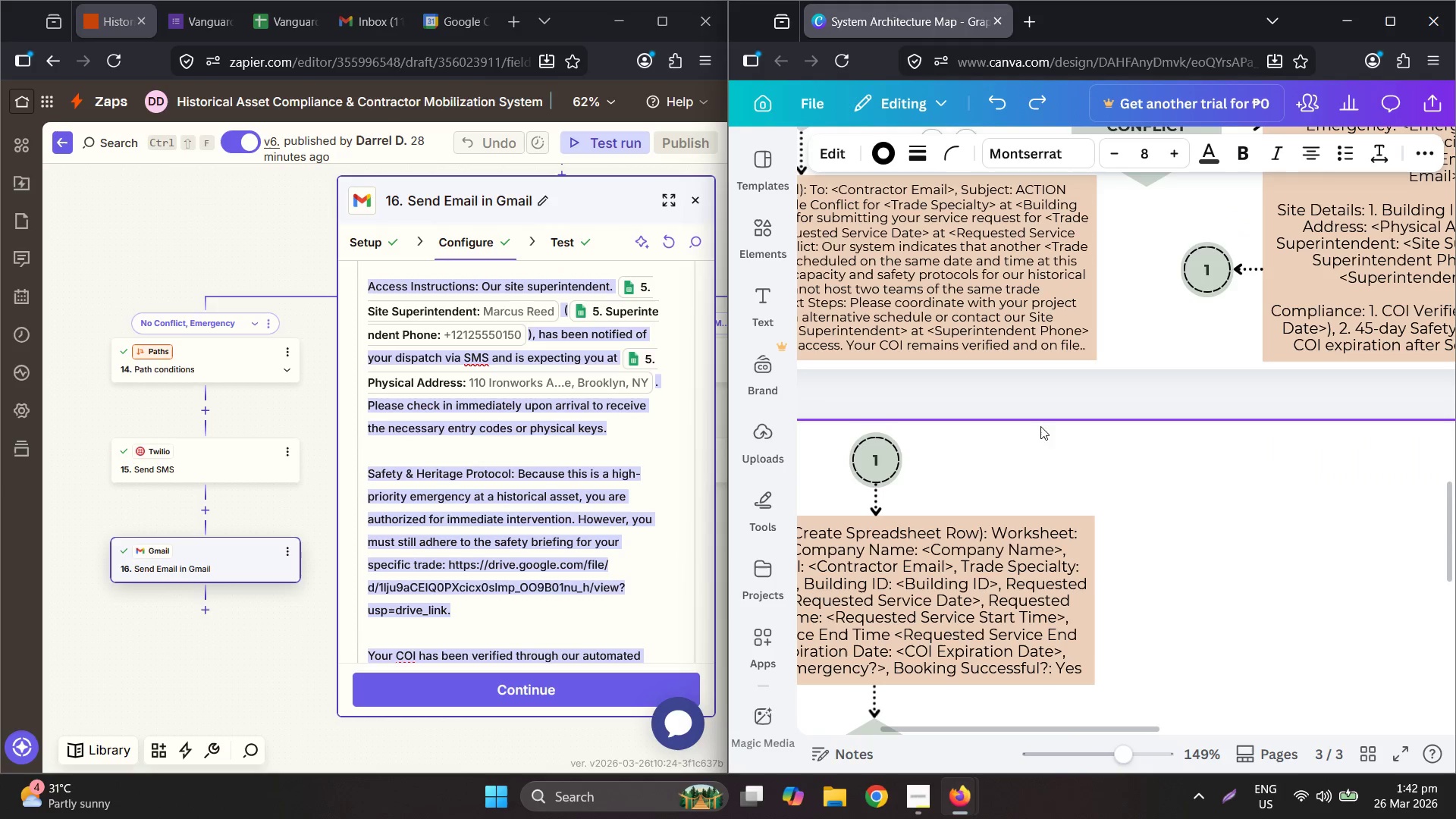 
key(Control+V)
 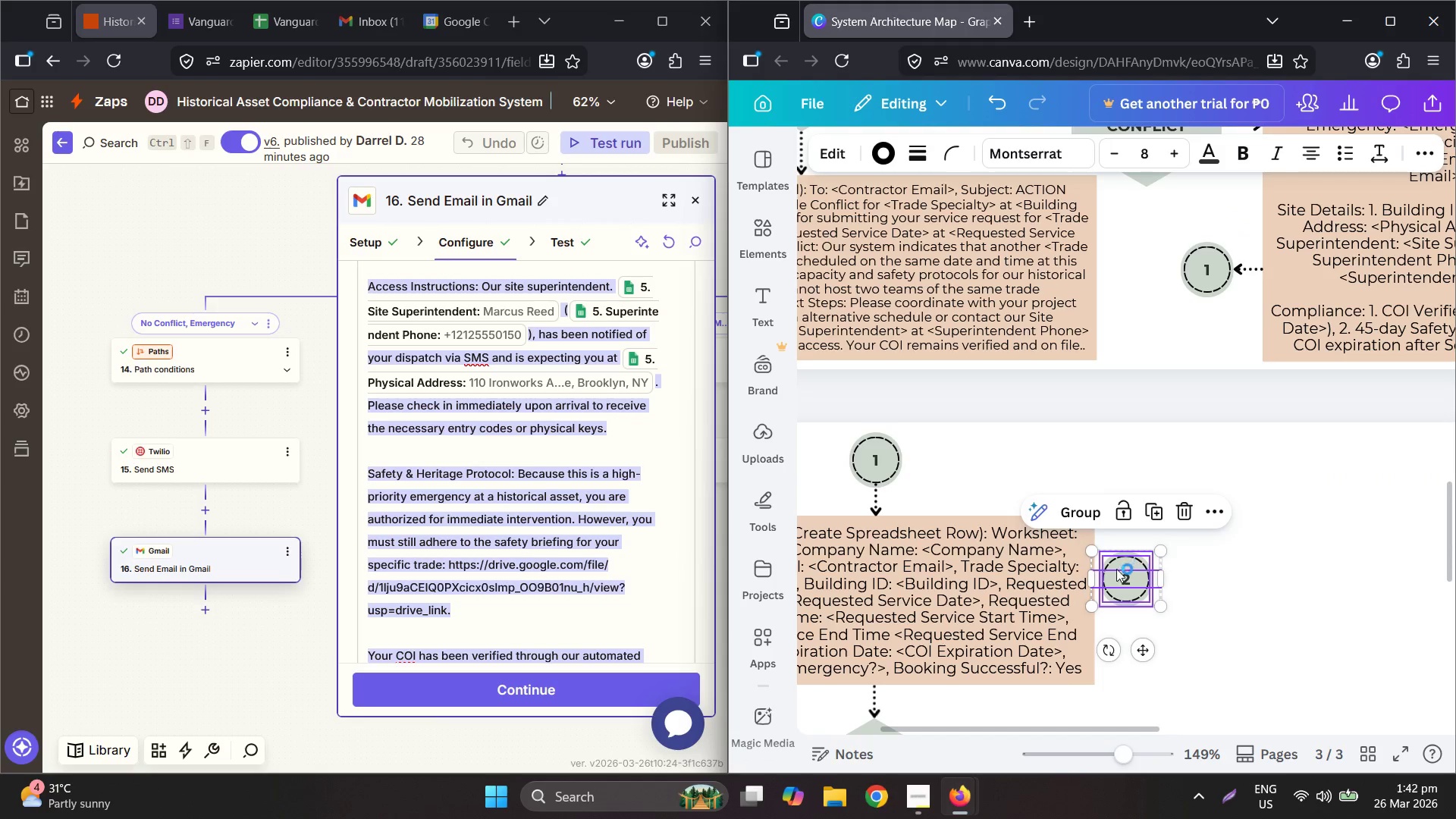 
left_click_drag(start_coordinate=[1116, 576], to_coordinate=[1188, 464])
 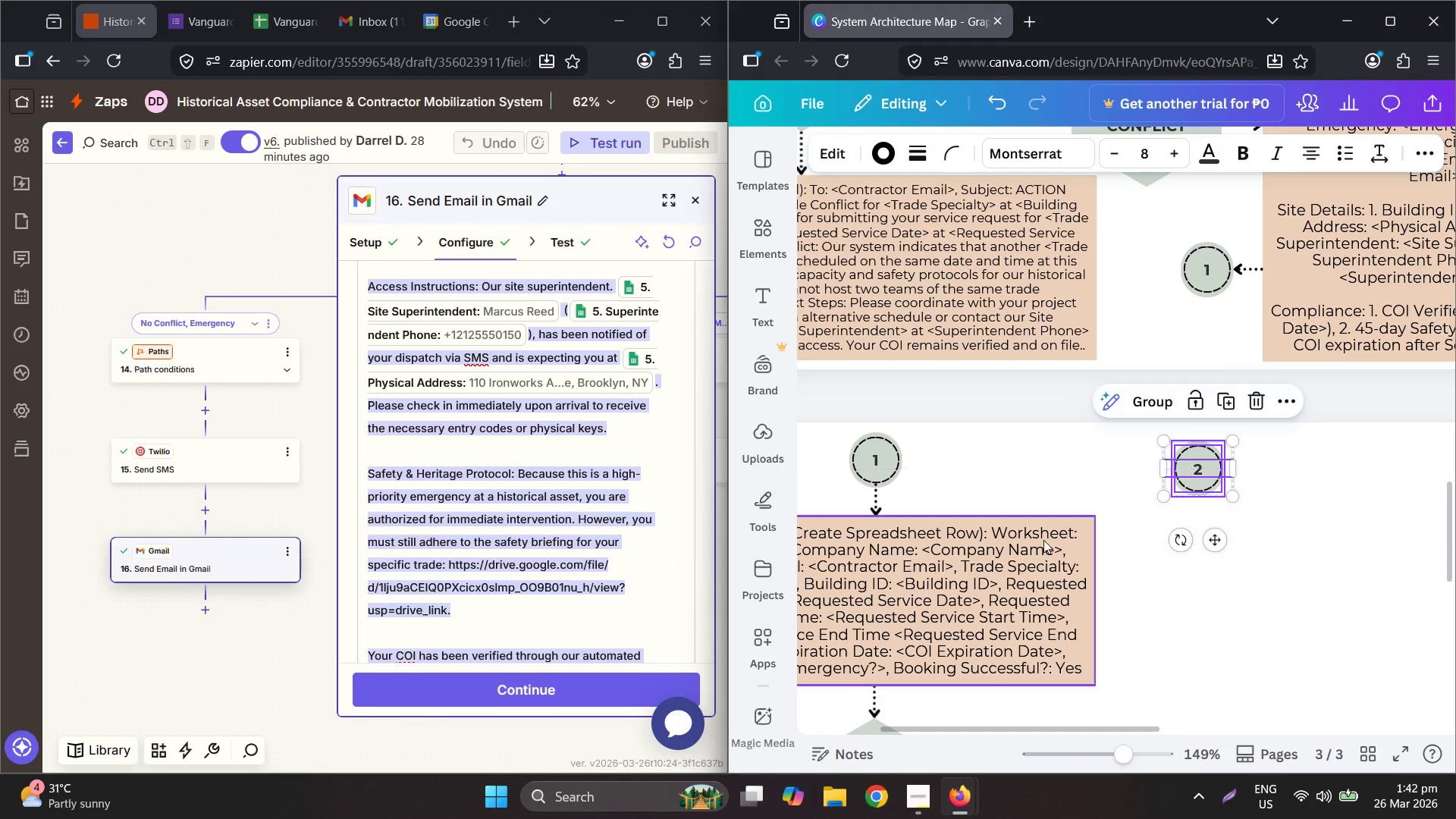 
hold_key(key=ControlLeft, duration=0.59)
scroll: coordinate [1113, 608], scroll_direction: down, amount: 9.0
 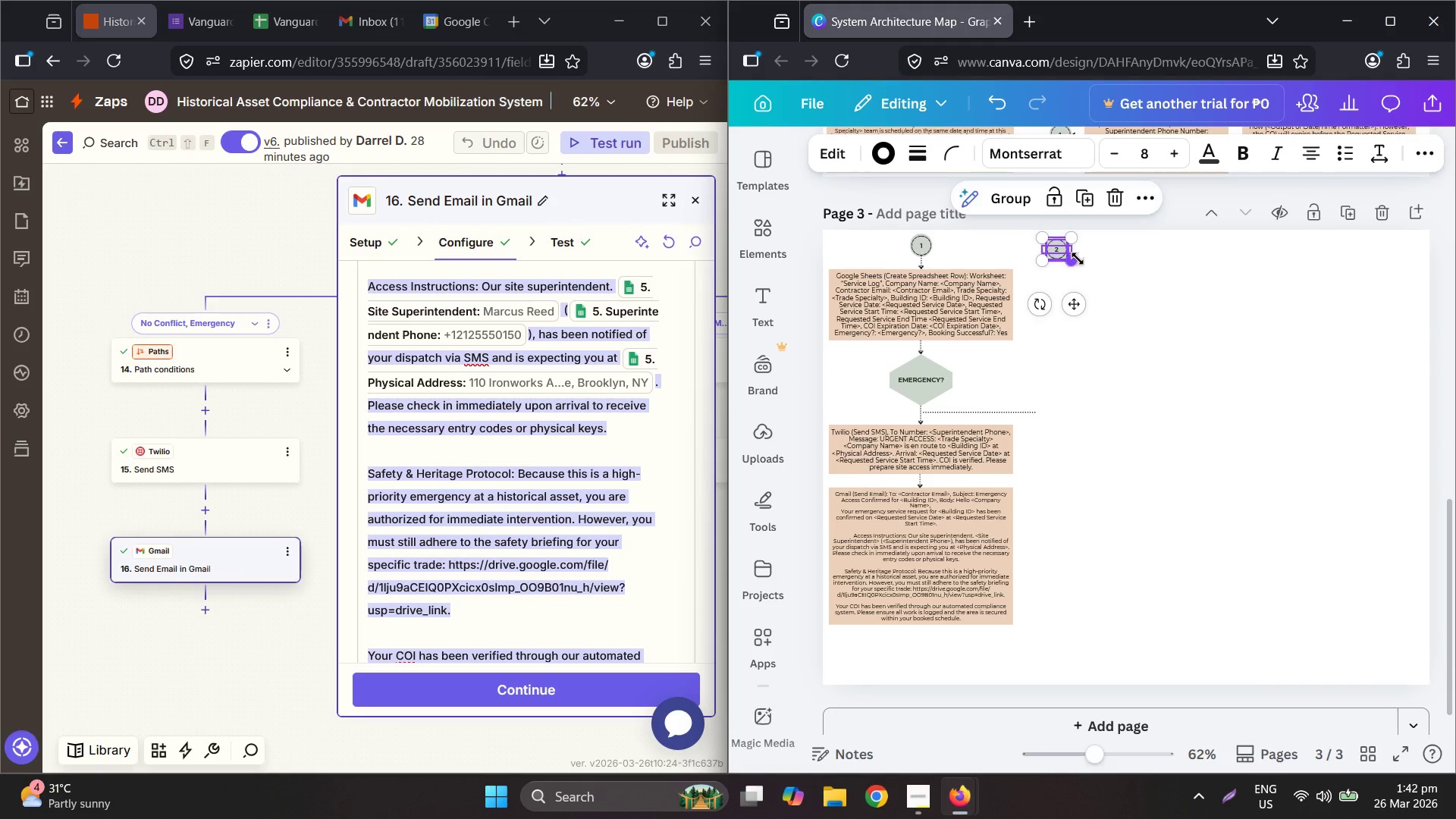 
left_click([1124, 369])
 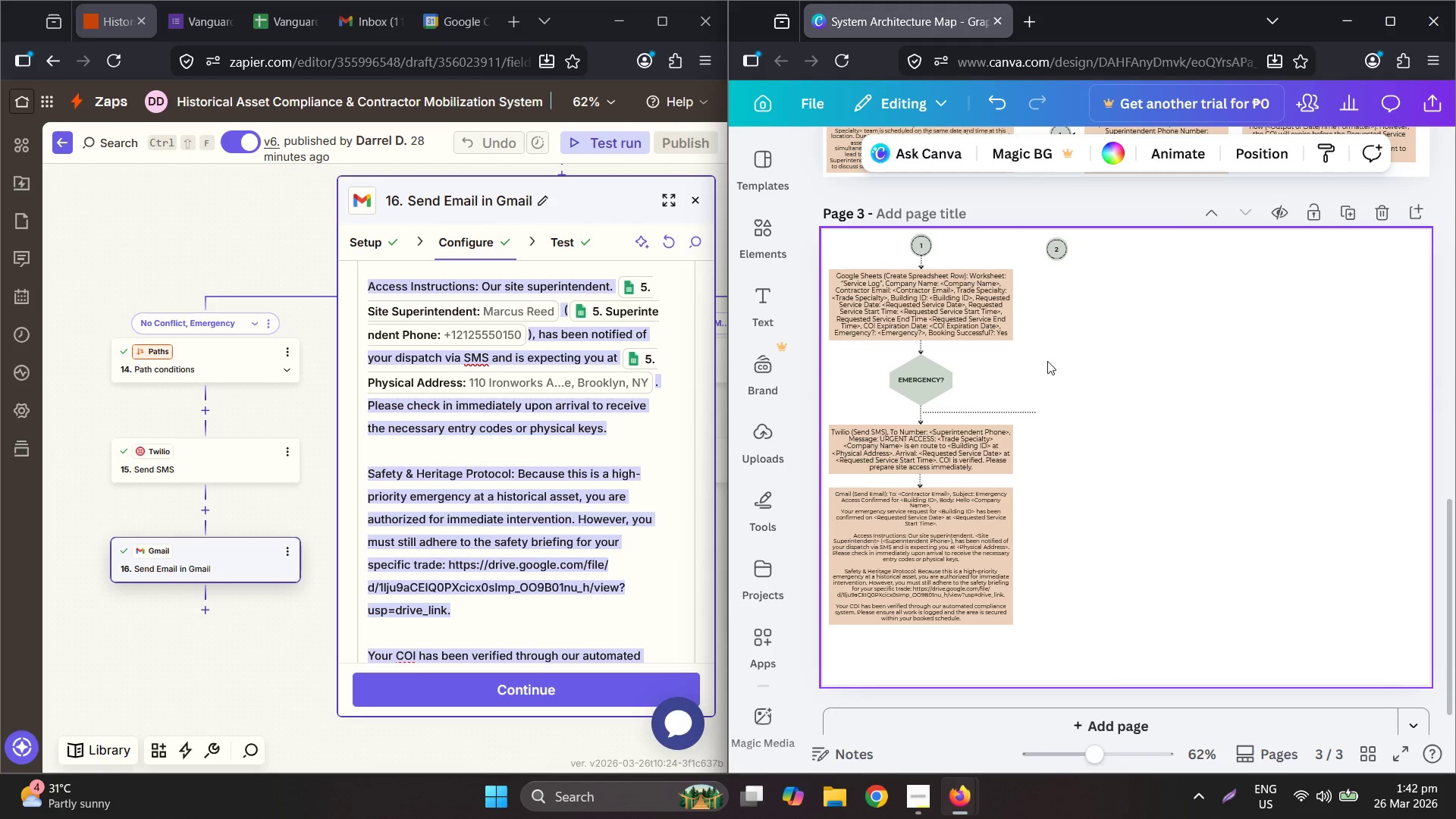 
hold_key(key=ControlLeft, duration=1.5)
 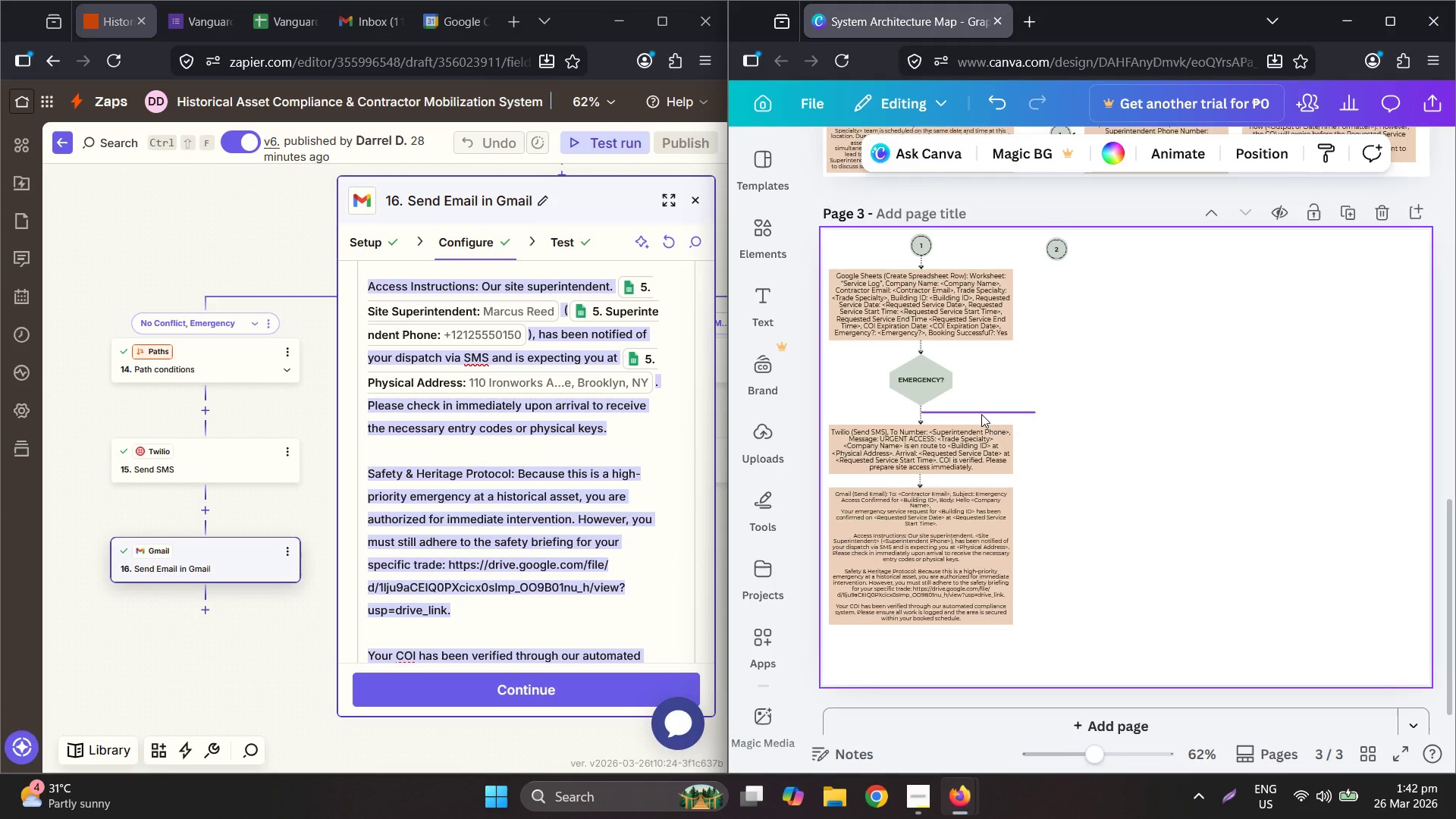 
hold_key(key=ControlLeft, duration=1.25)
scroll: coordinate [992, 413], scroll_direction: up, amount: 2.0
 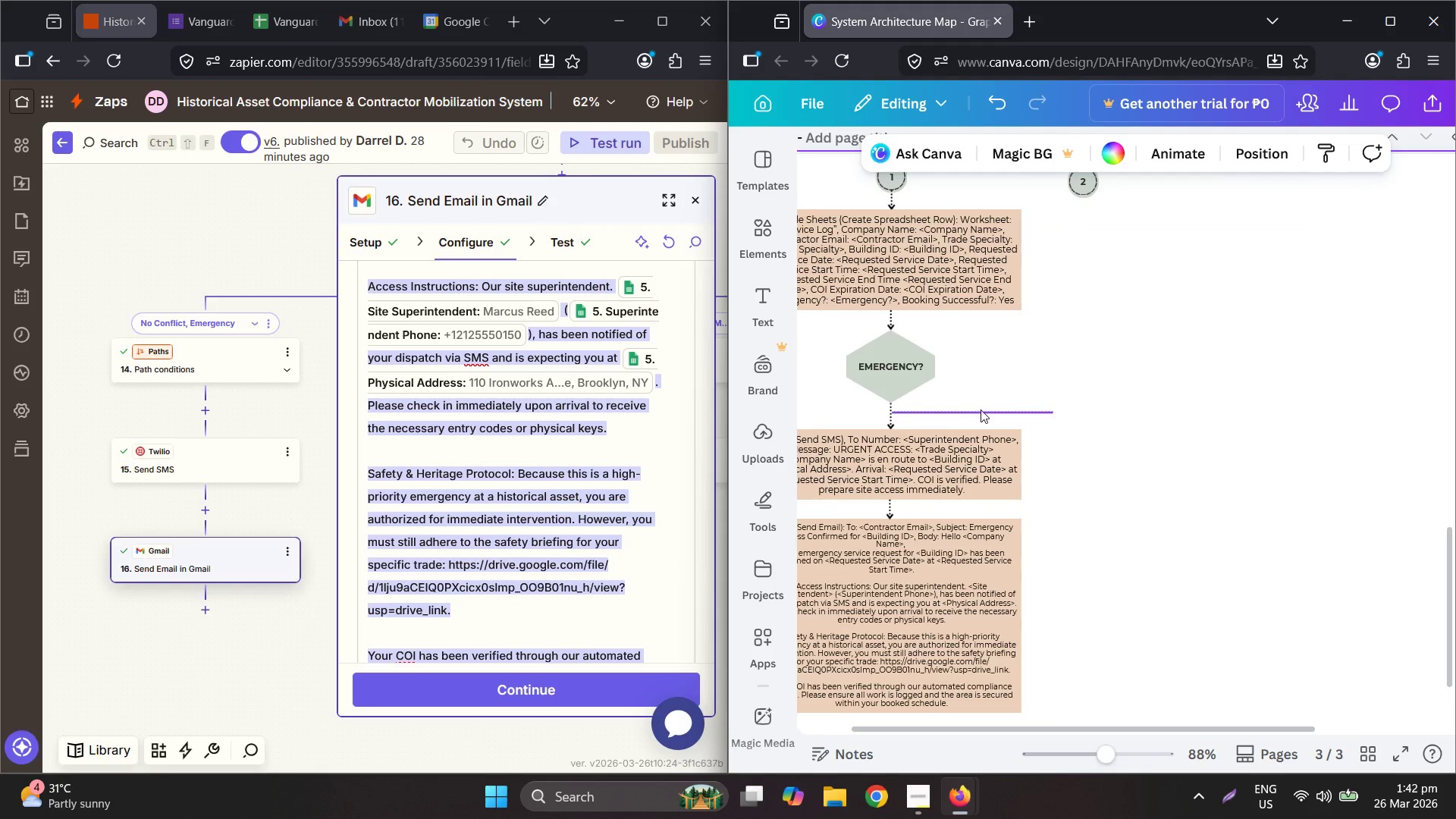 
left_click_drag(start_coordinate=[920, 417], to_coordinate=[960, 369])
 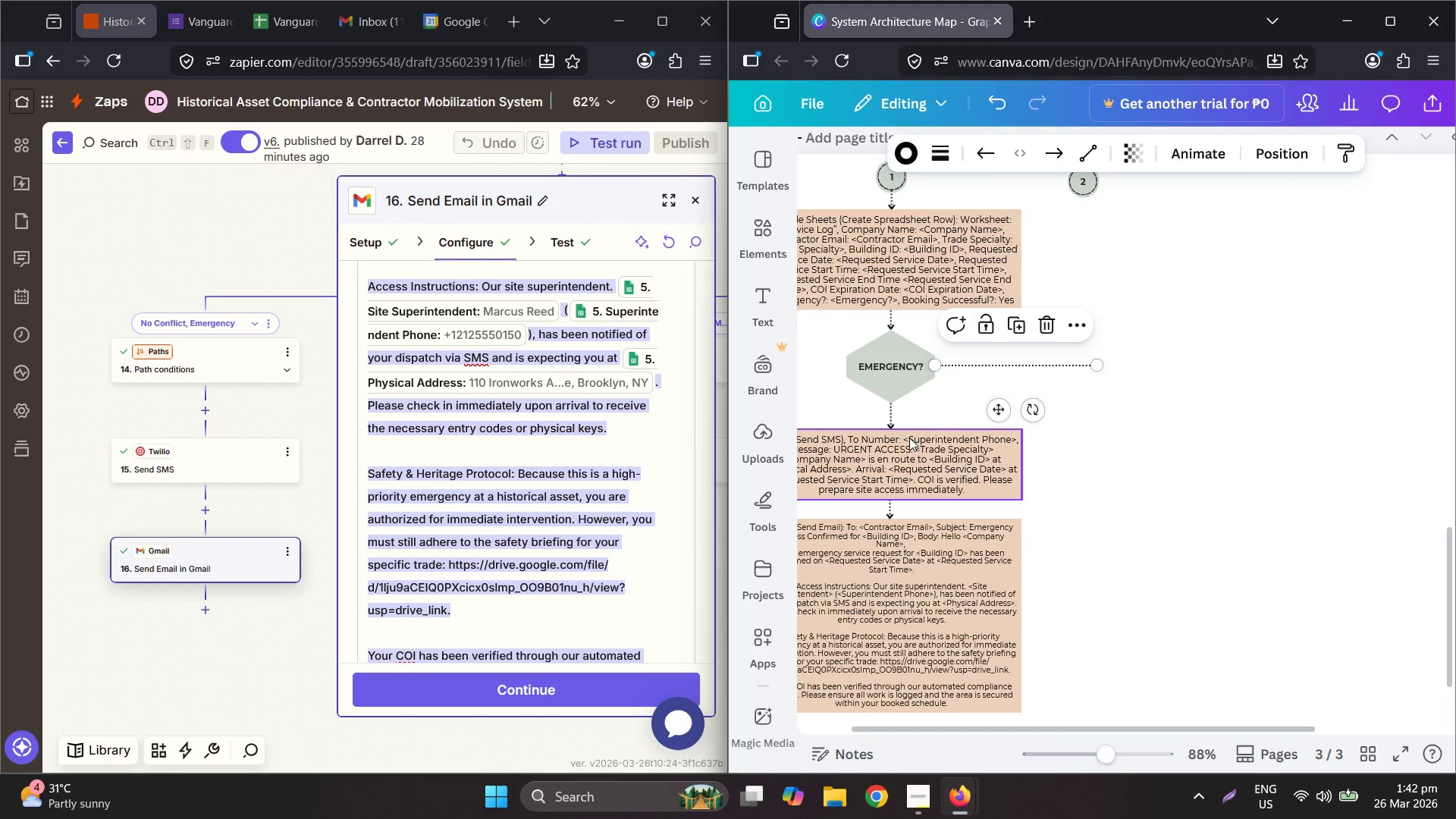 
hold_key(key=ControlLeft, duration=0.86)
scroll: coordinate [914, 411], scroll_direction: up, amount: 4.0
 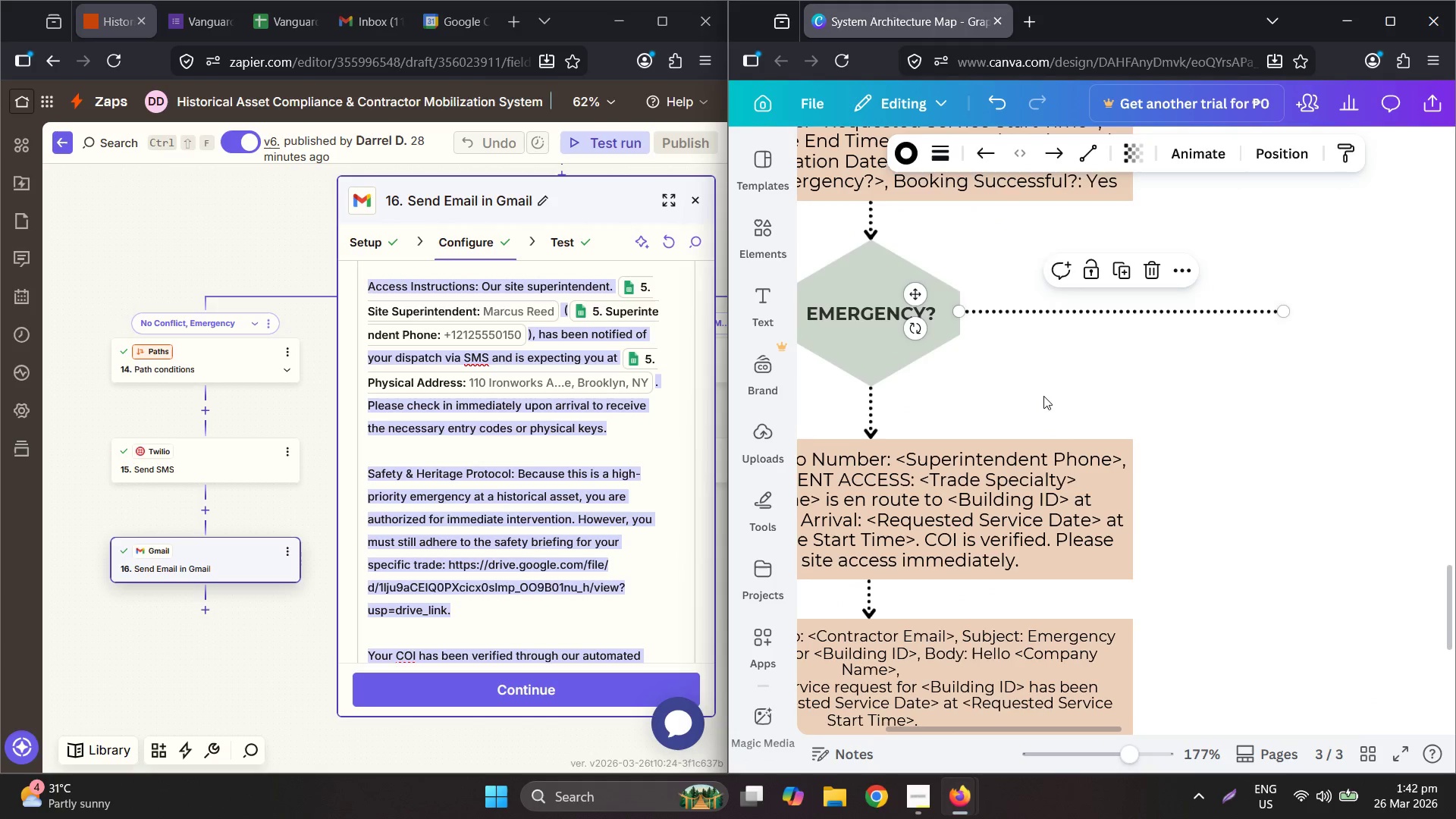 
hold_key(key=ControlLeft, duration=0.55)
 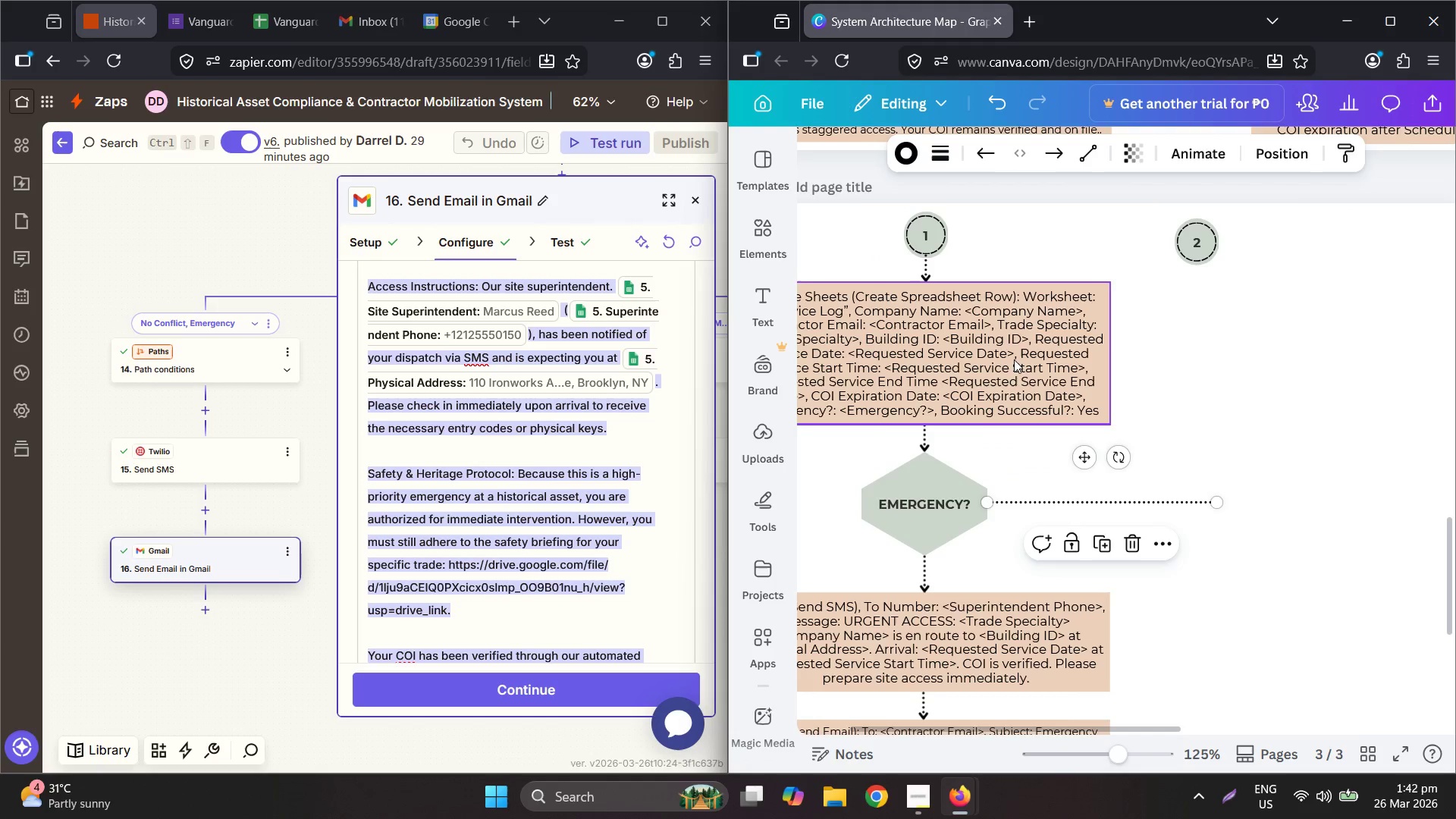 
scroll: coordinate [1043, 395], scroll_direction: down, amount: 2.0
 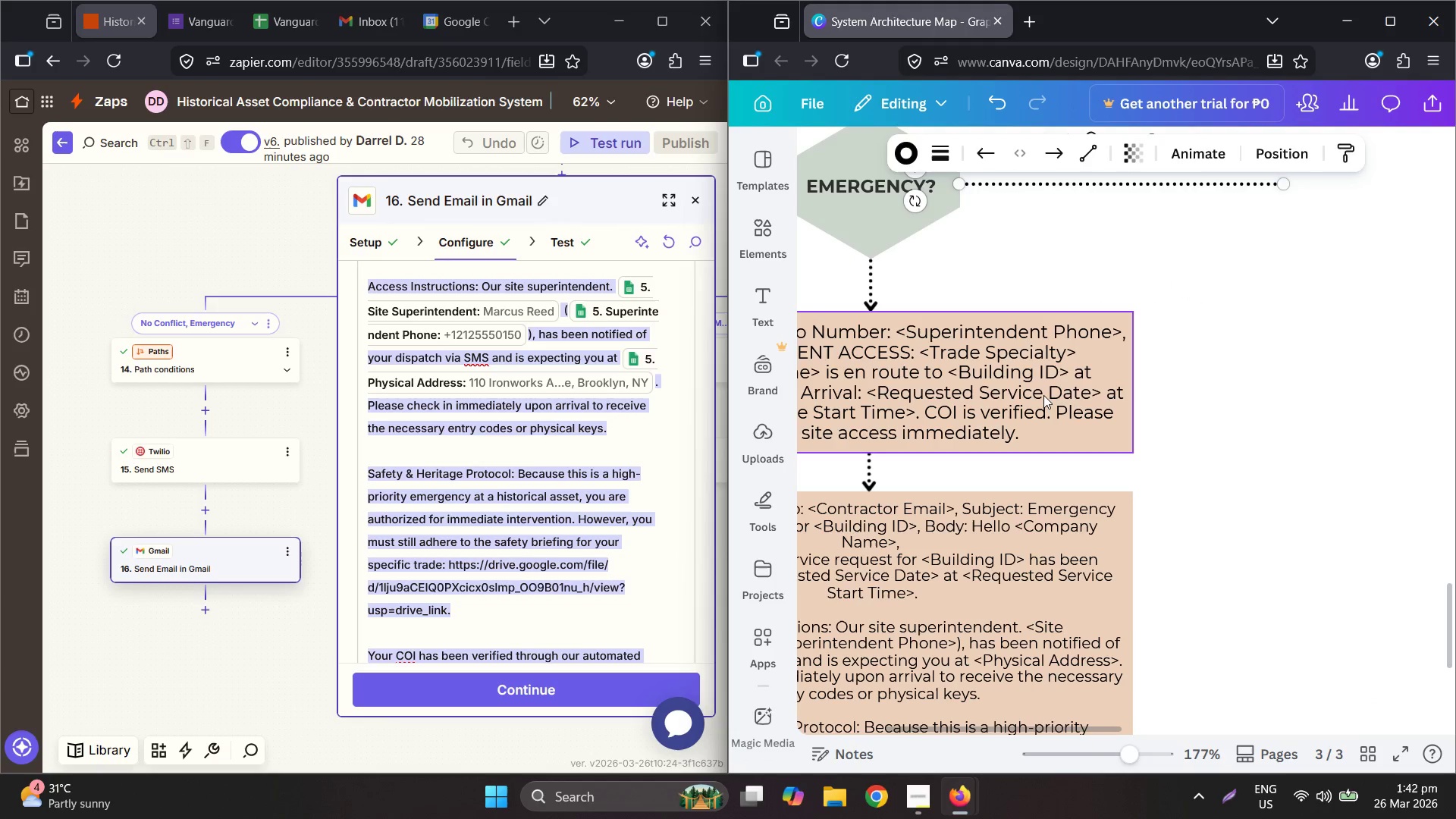 
scroll: coordinate [1012, 321], scroll_direction: up, amount: 8.0
 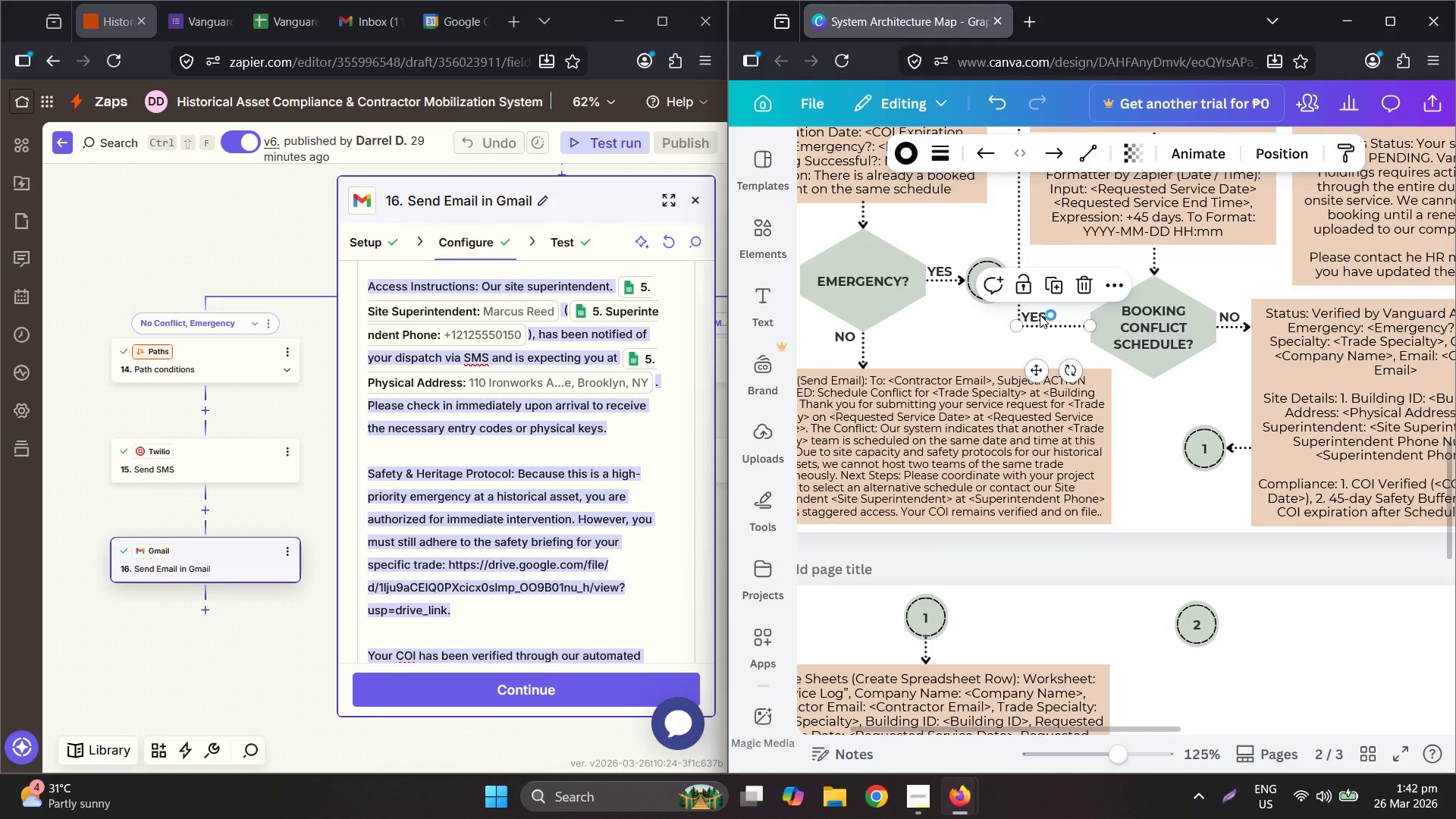 
left_click([1034, 313])
 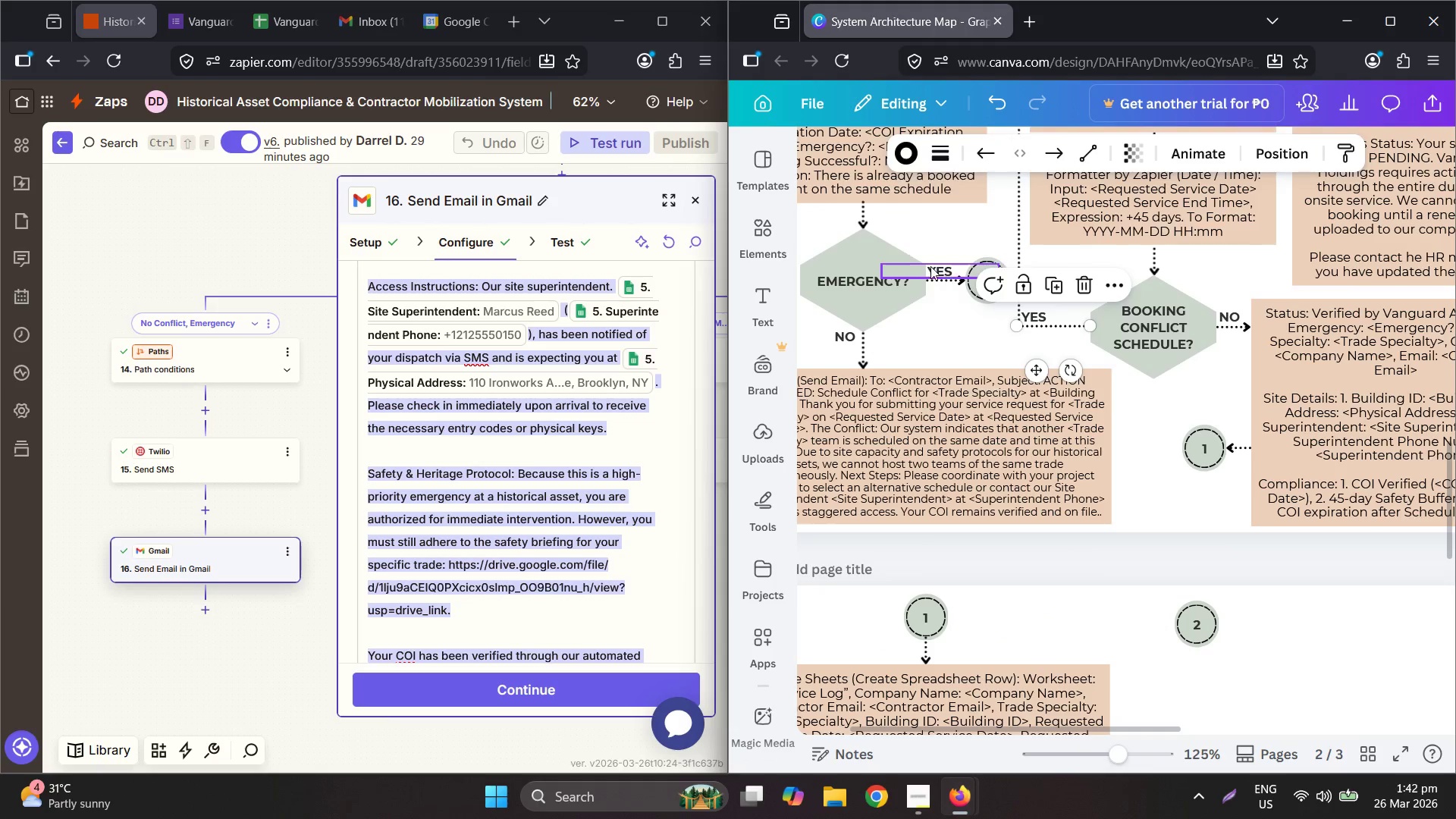 
key(Control+ControlLeft)
 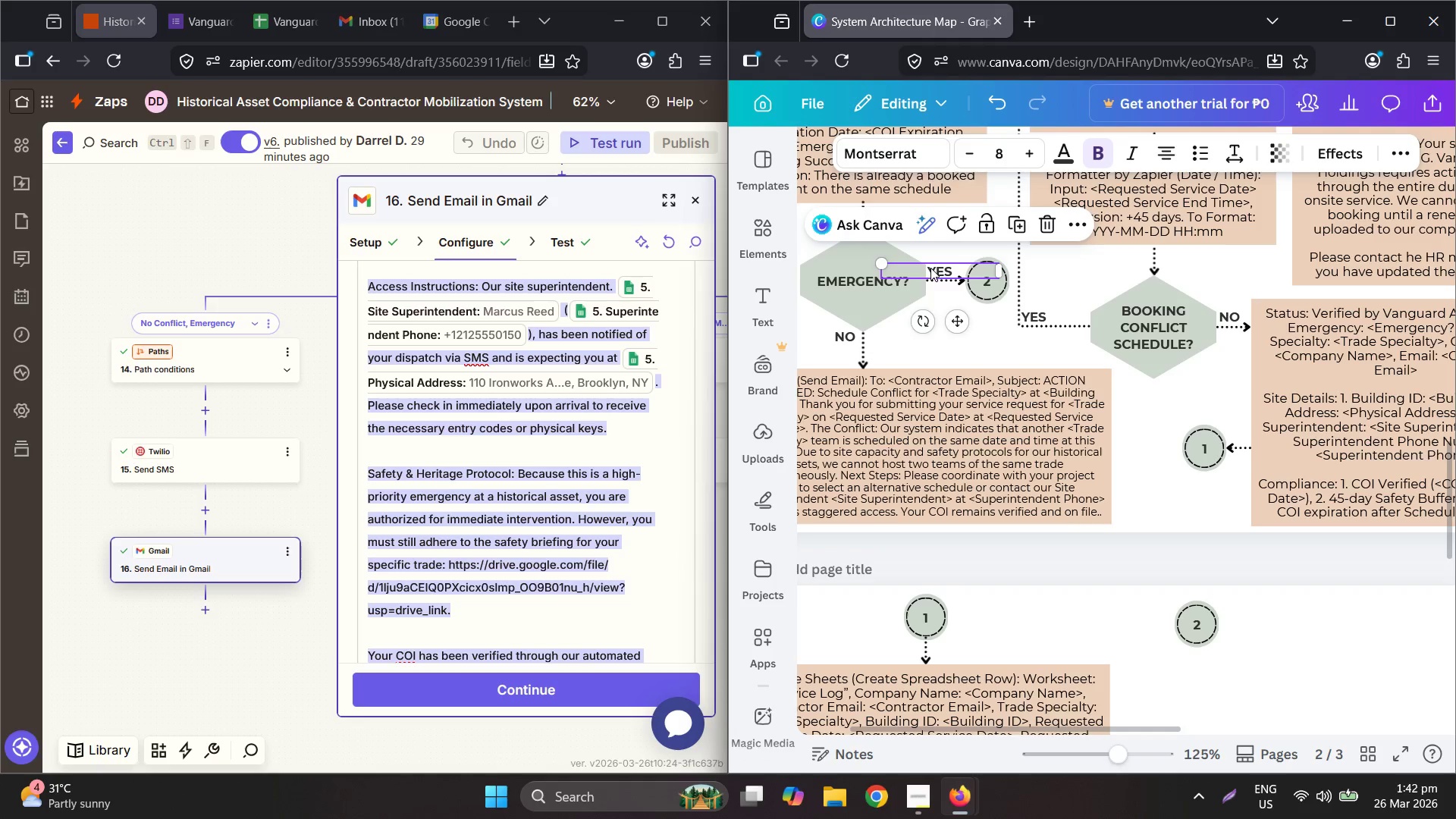 
key(Control+C)
 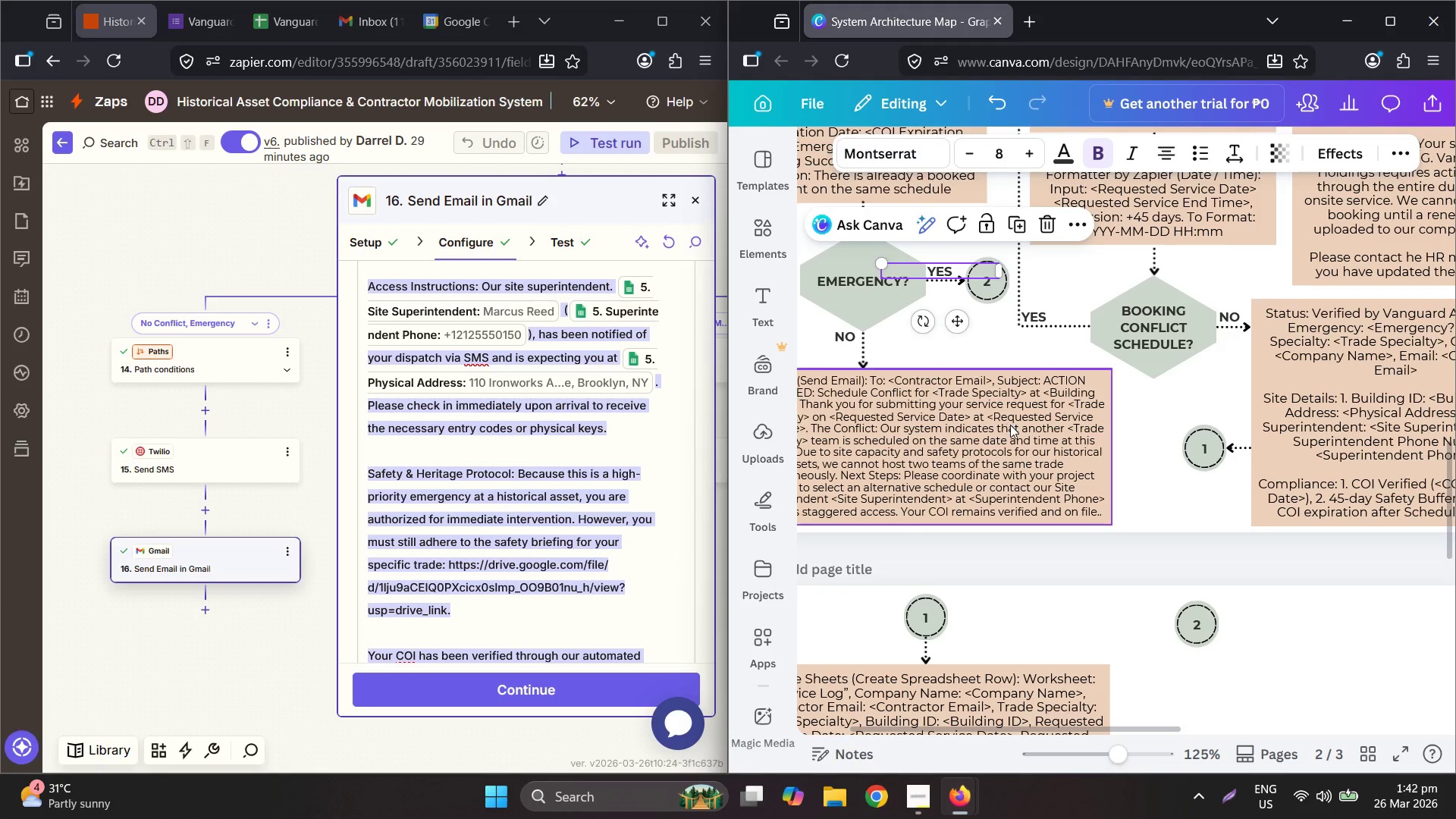 
key(Control+V)
 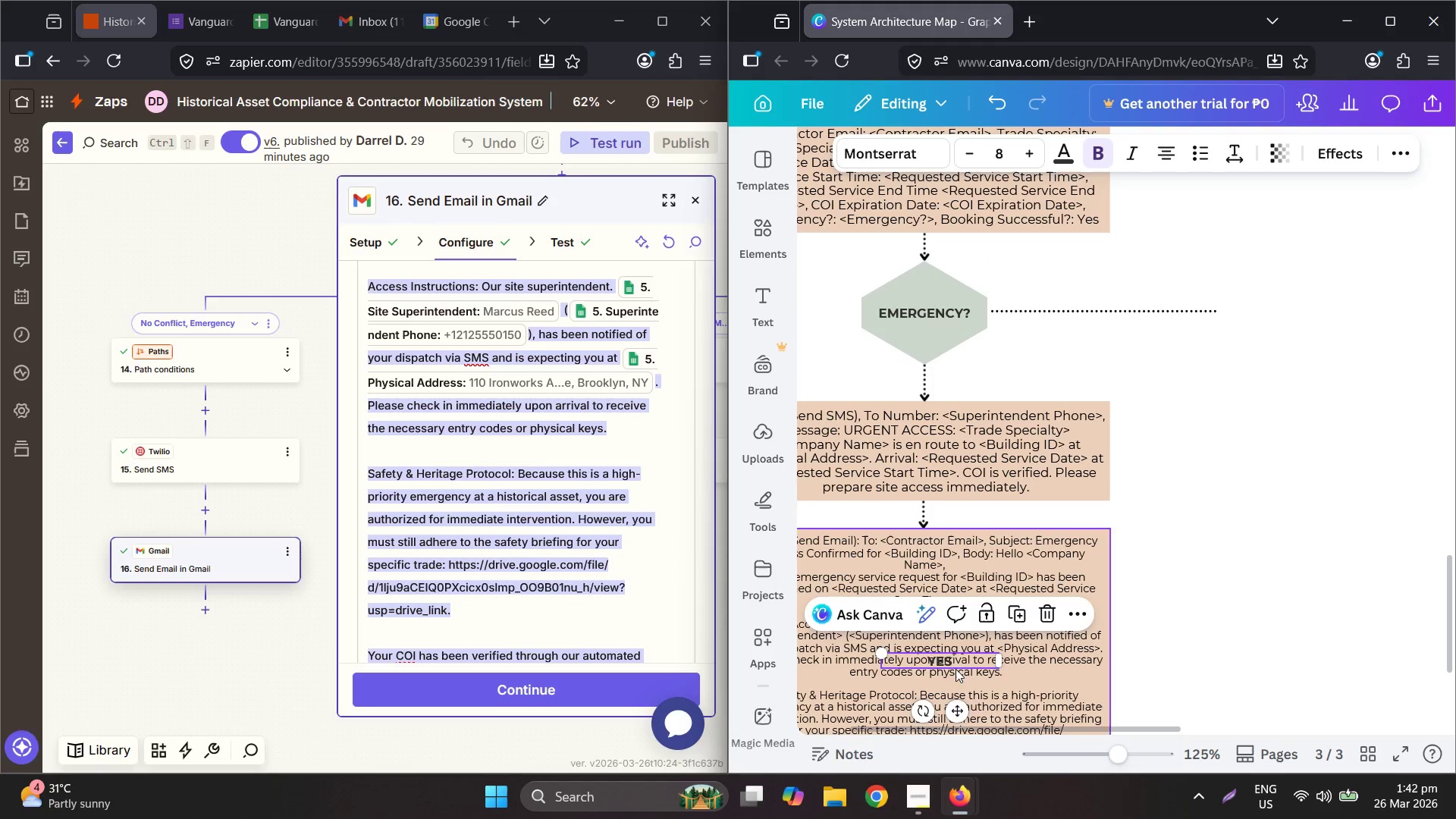 
scroll: coordinate [1012, 422], scroll_direction: down, amount: 9.0
 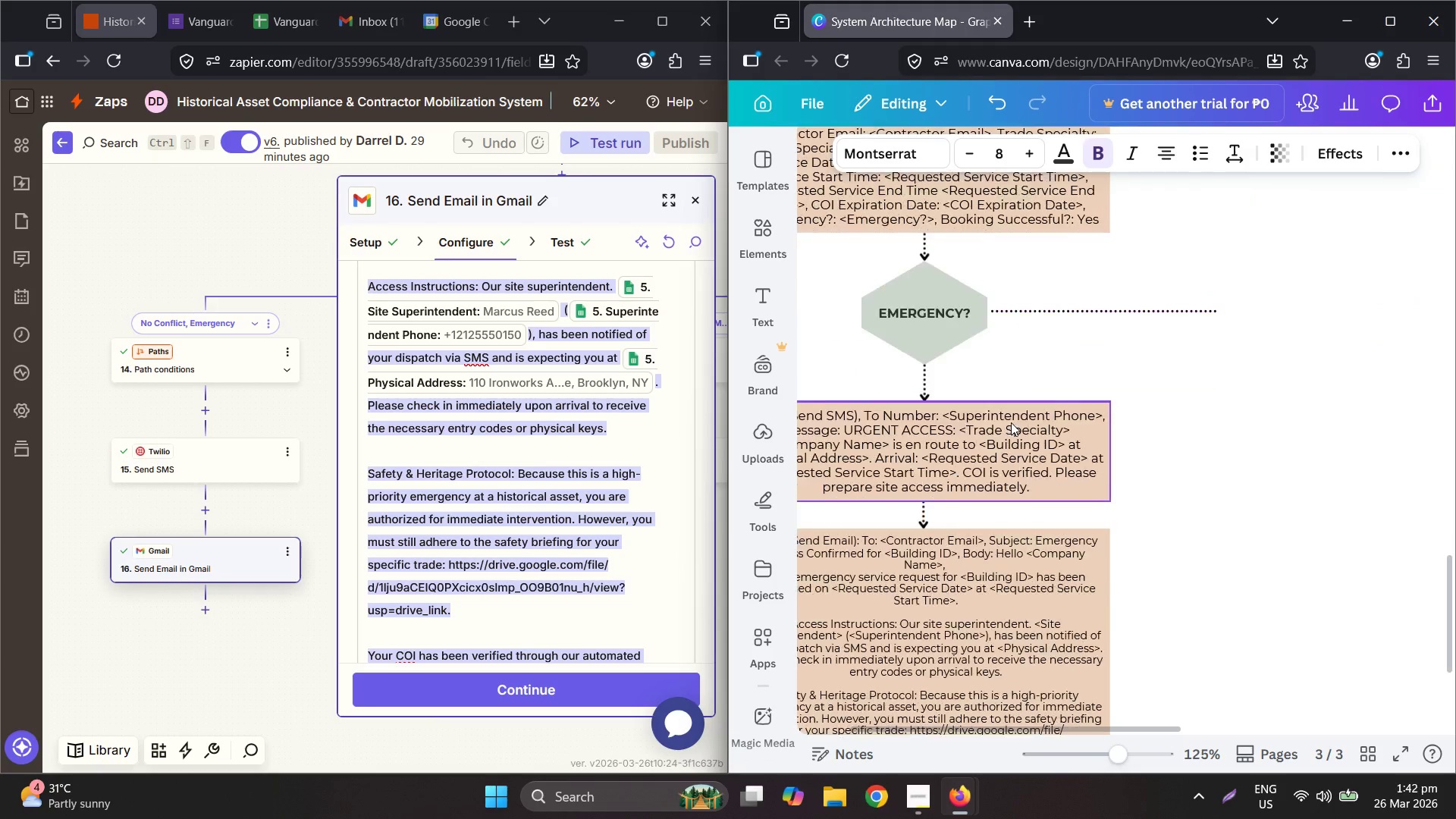 
left_click_drag(start_coordinate=[949, 654], to_coordinate=[914, 365])
 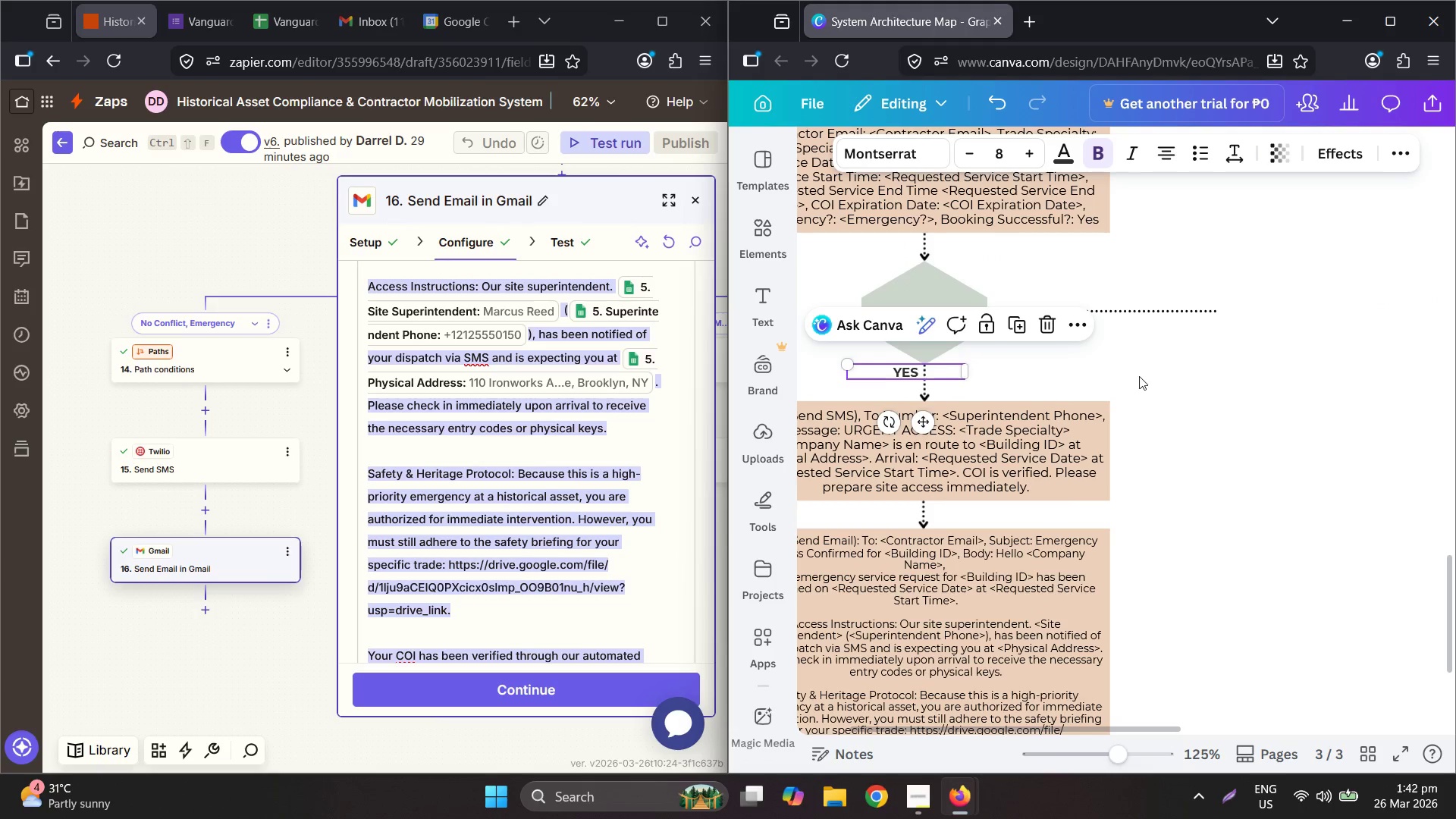 
left_click([1139, 375])
 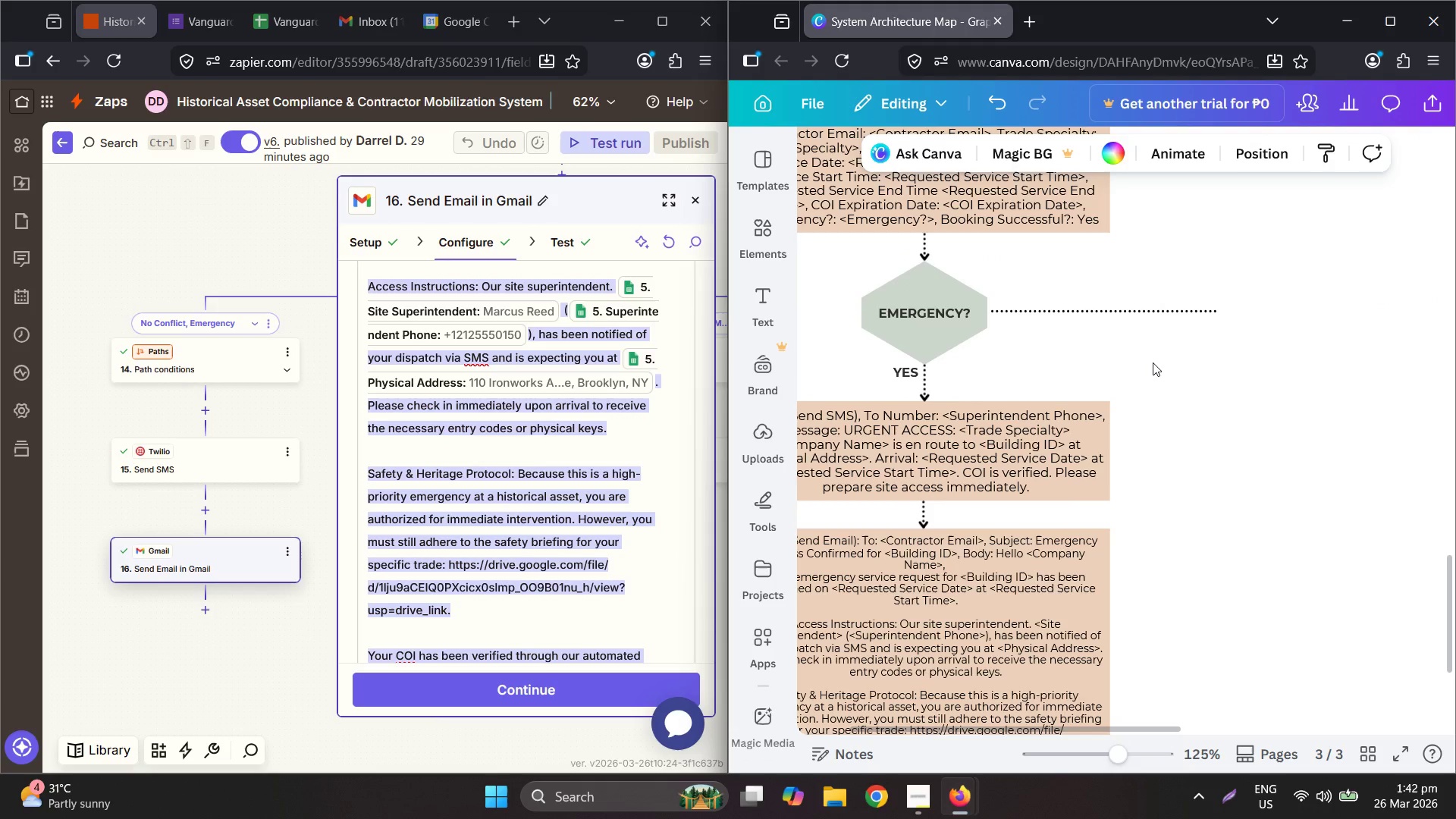 
hold_key(key=ControlLeft, duration=0.48)
 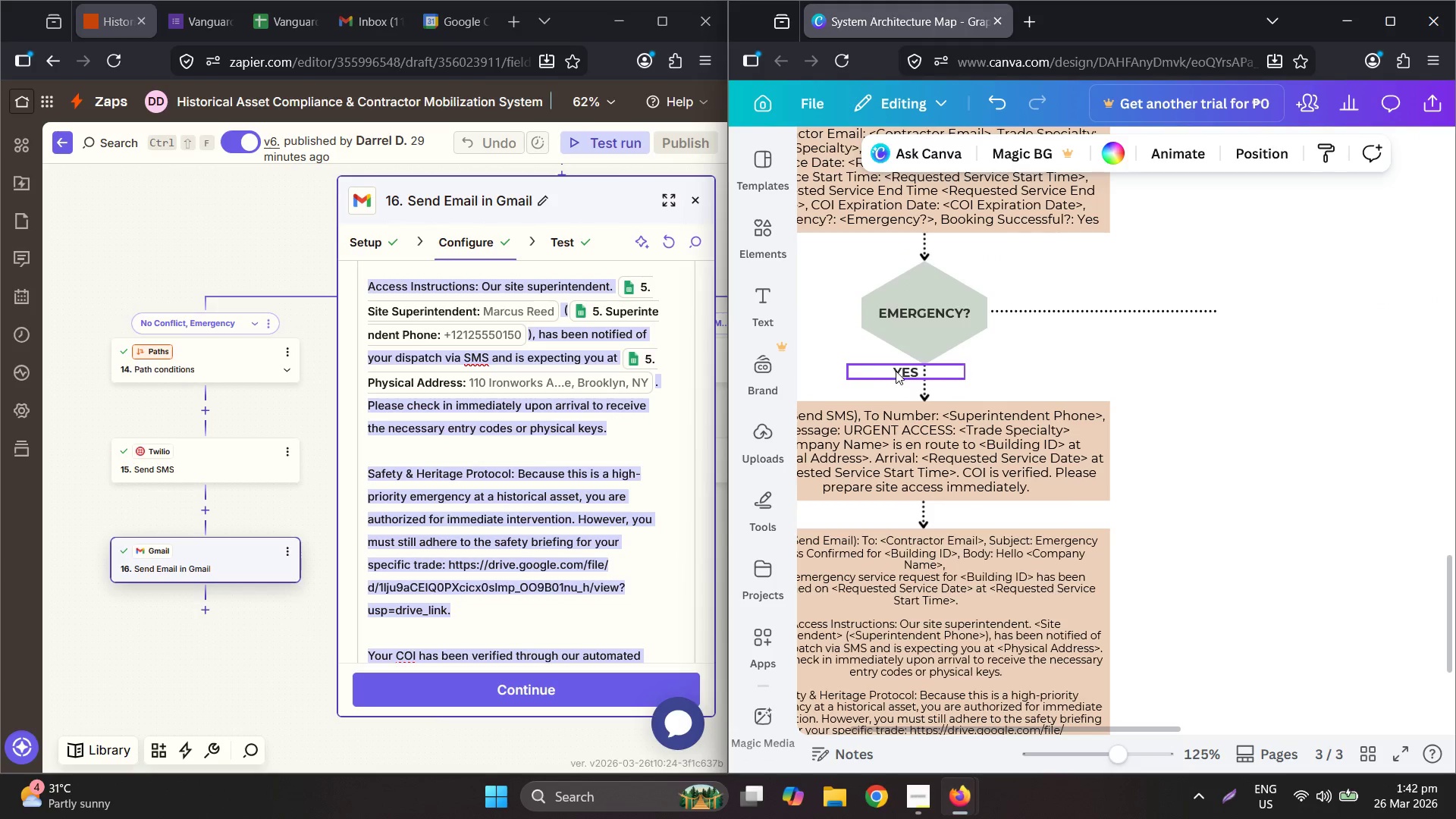 
left_click([896, 371])
 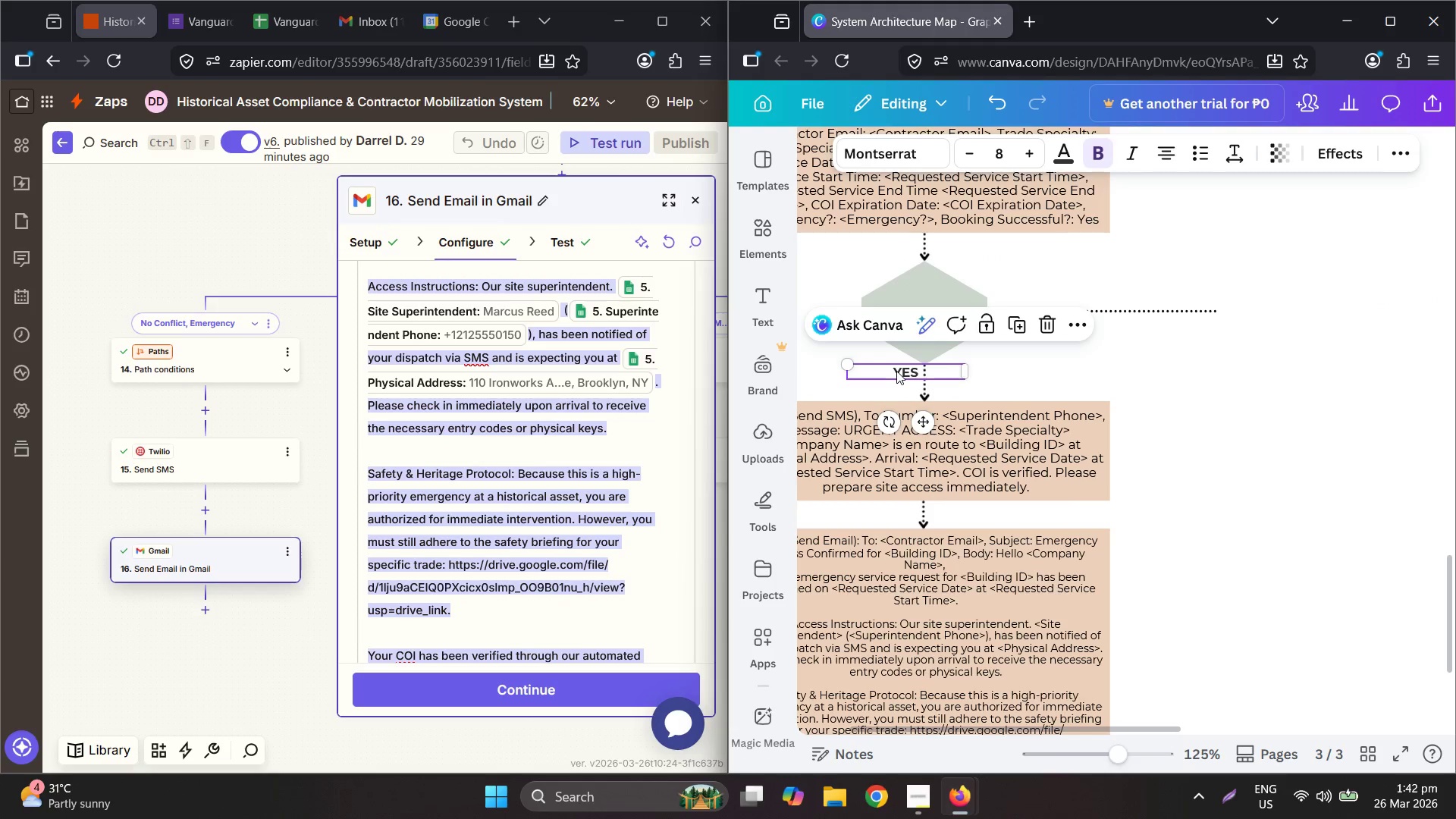 
key(Control+C)
 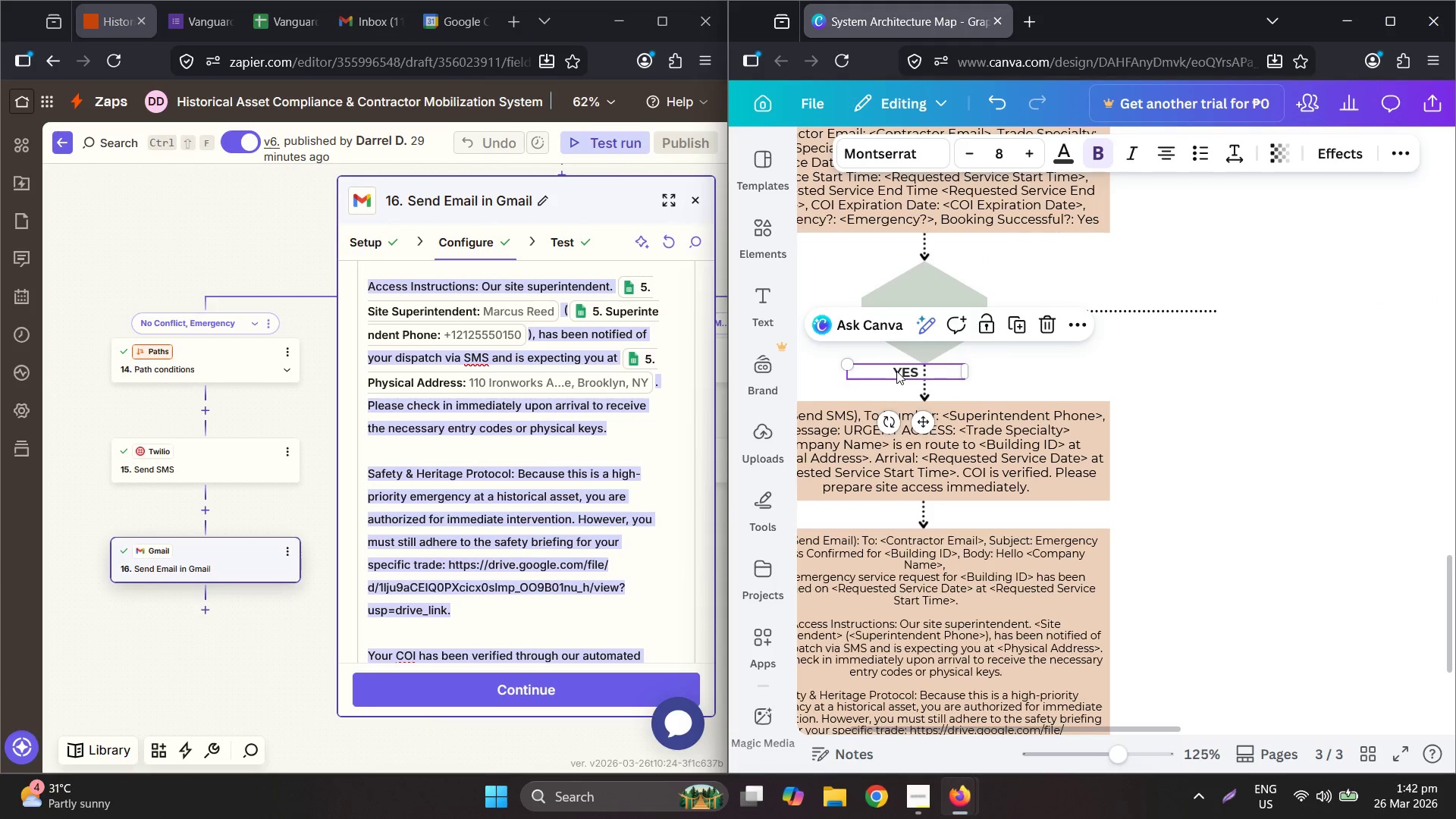 
key(Control+V)
 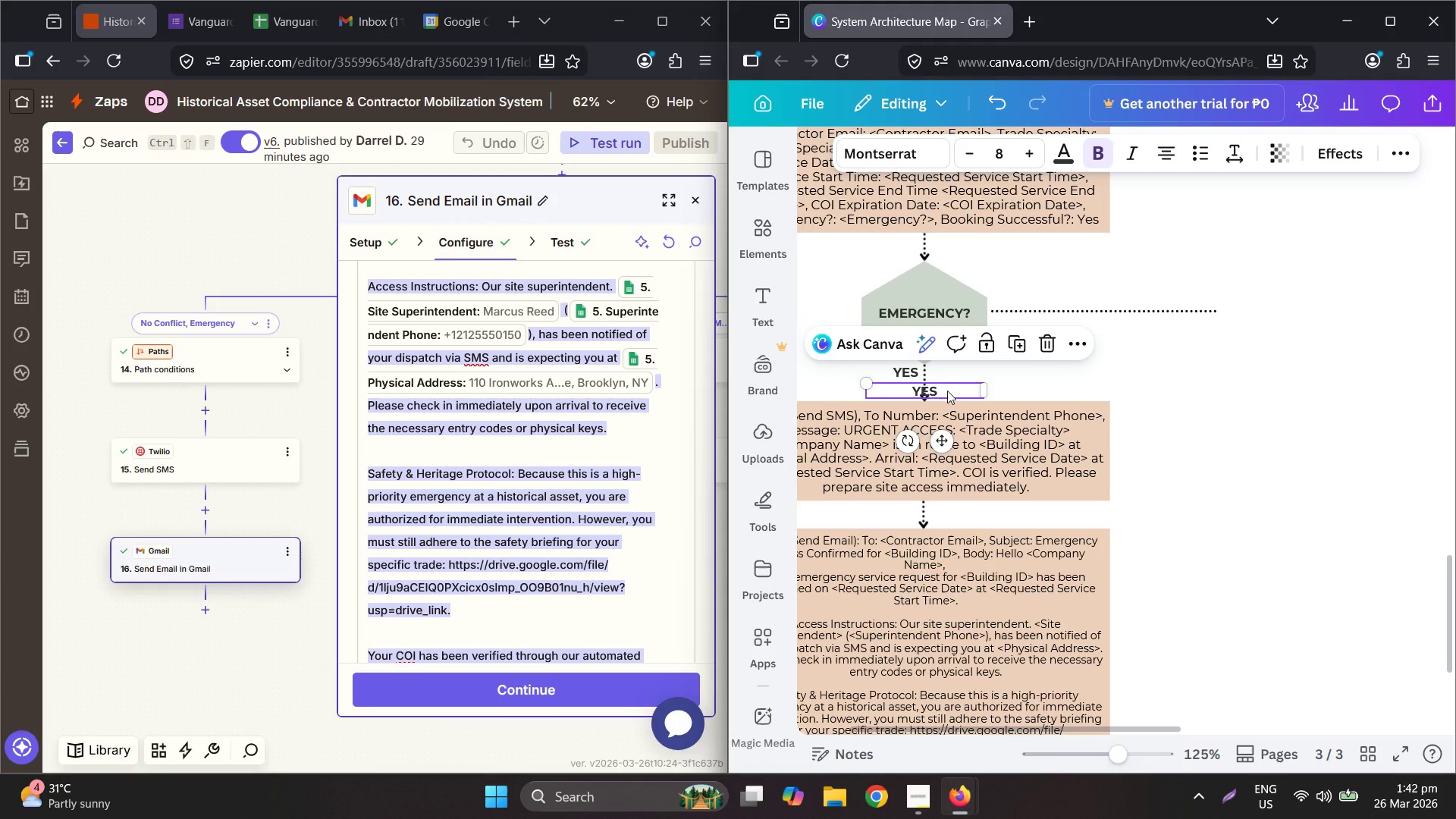 
left_click_drag(start_coordinate=[941, 387], to_coordinate=[1020, 291])
 